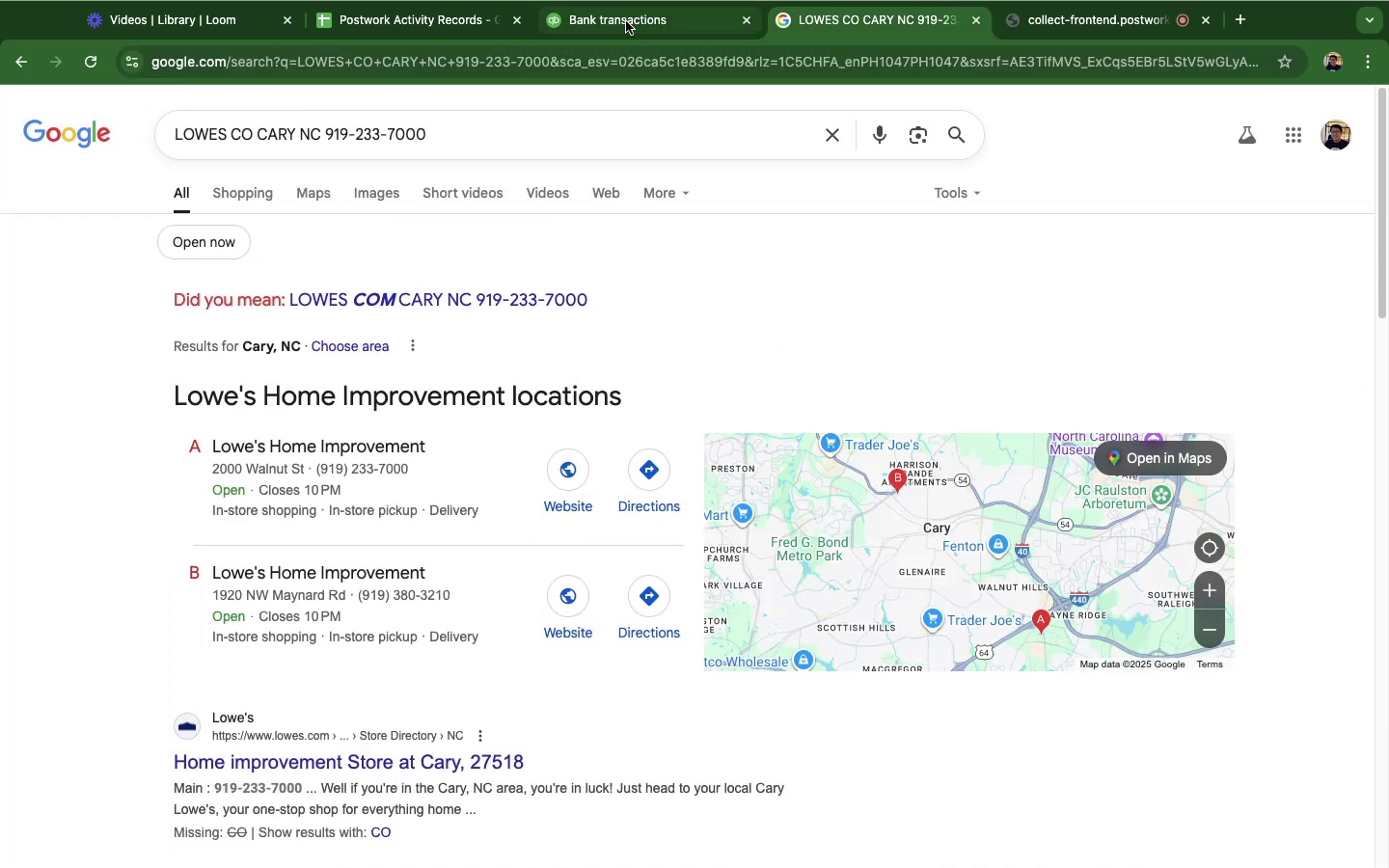 
left_click([626, 21])
 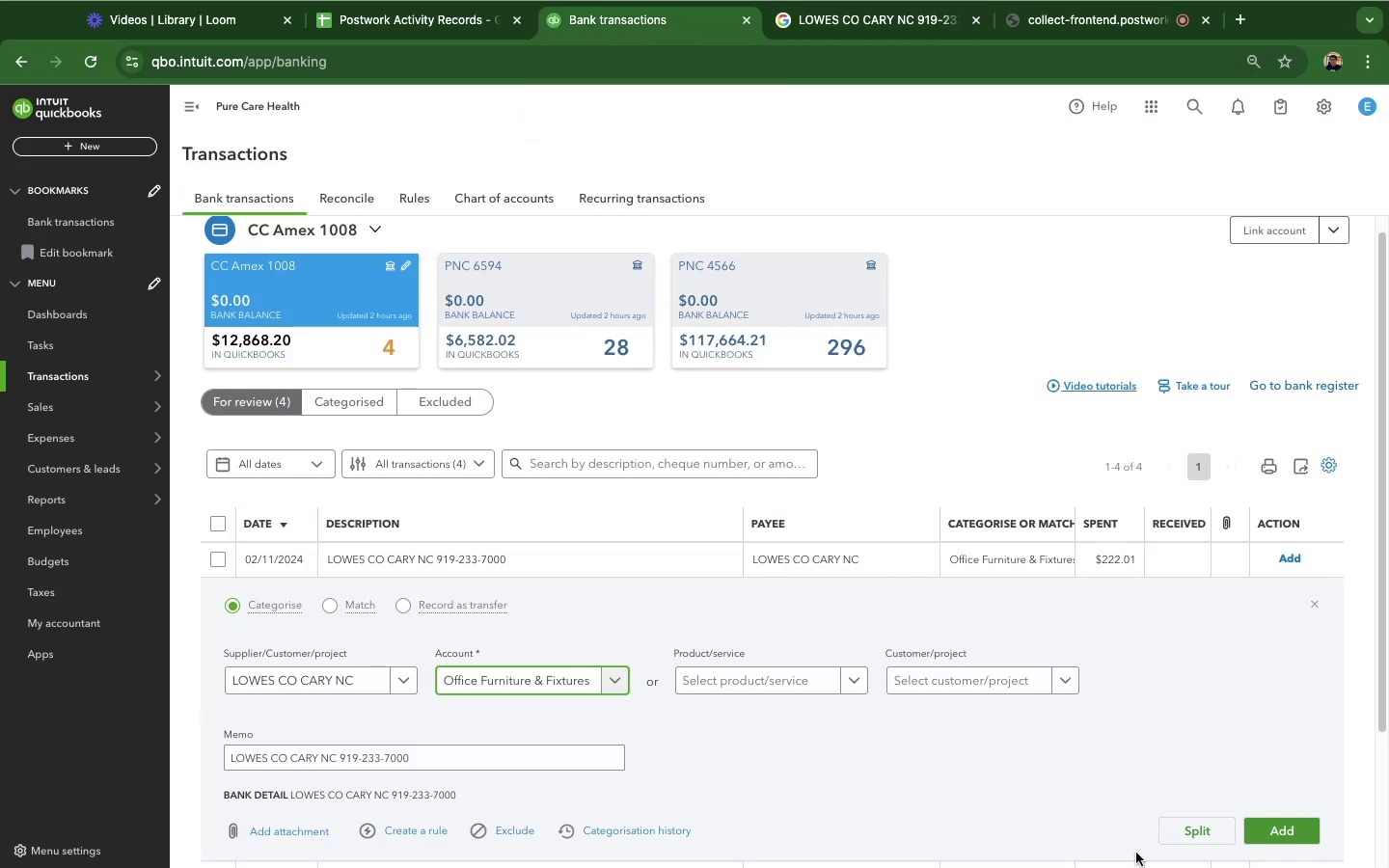 
scroll: coordinate [977, 514], scroll_direction: down, amount: 41.0
 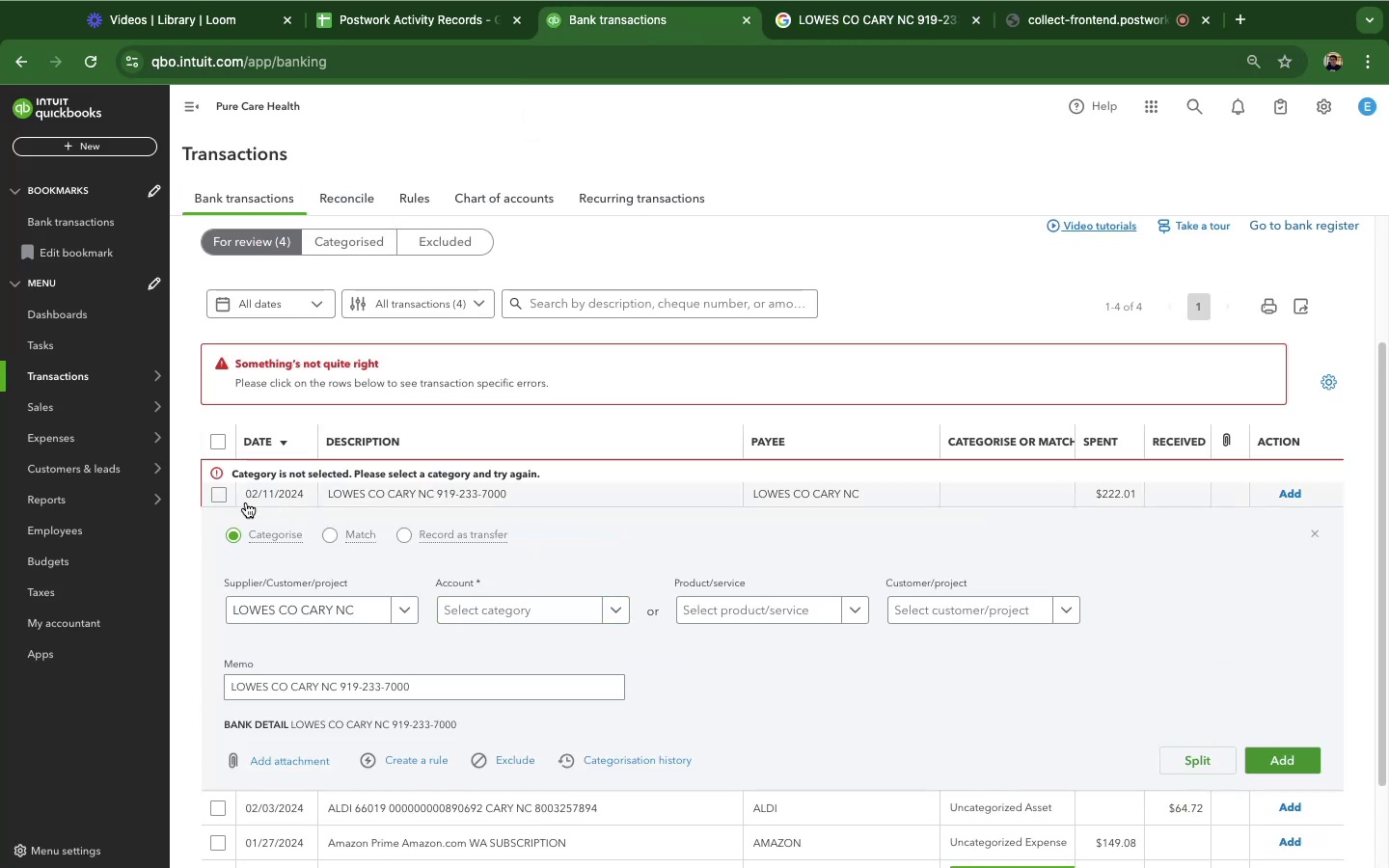 
wait(7.92)
 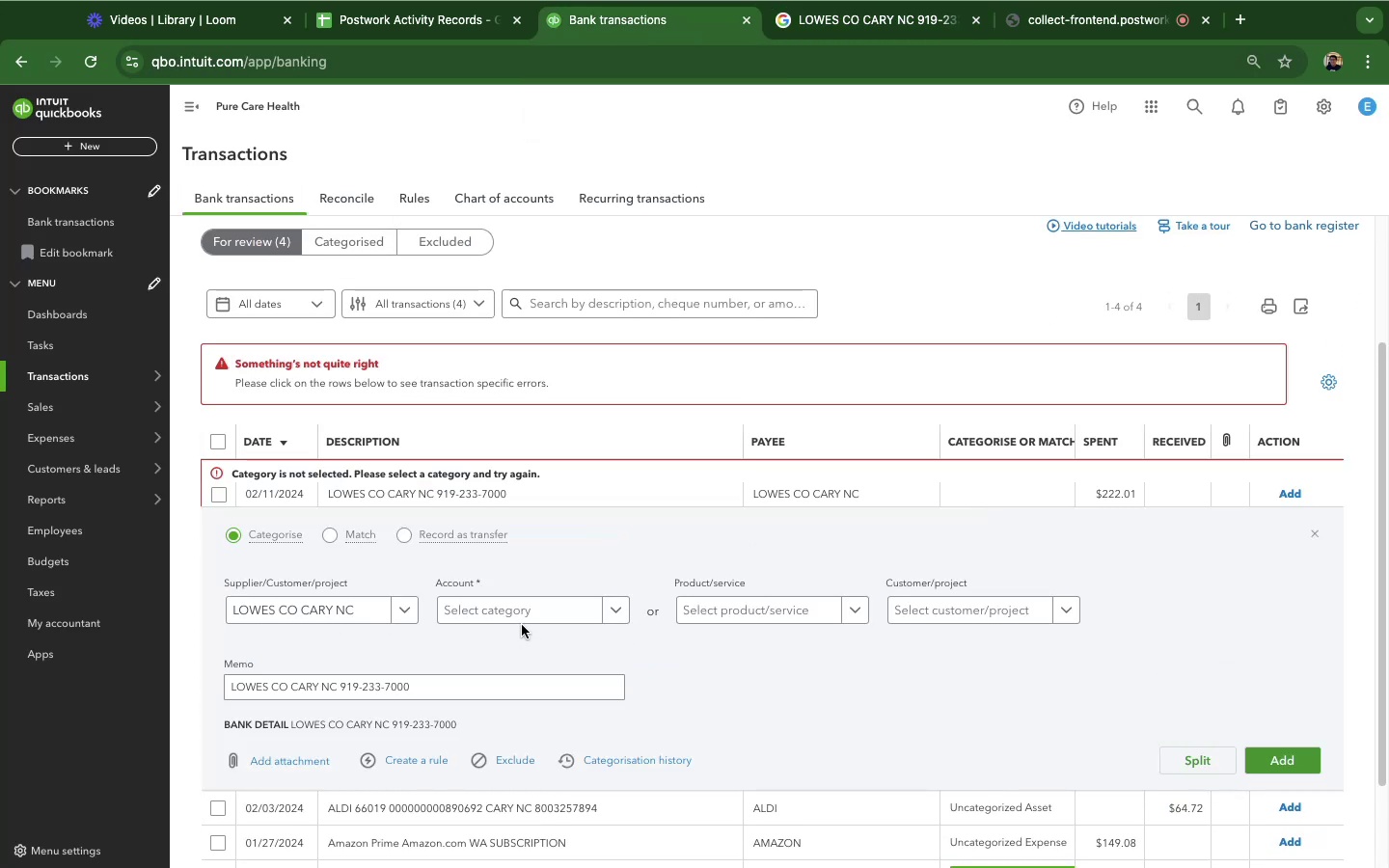 
left_click([551, 612])
 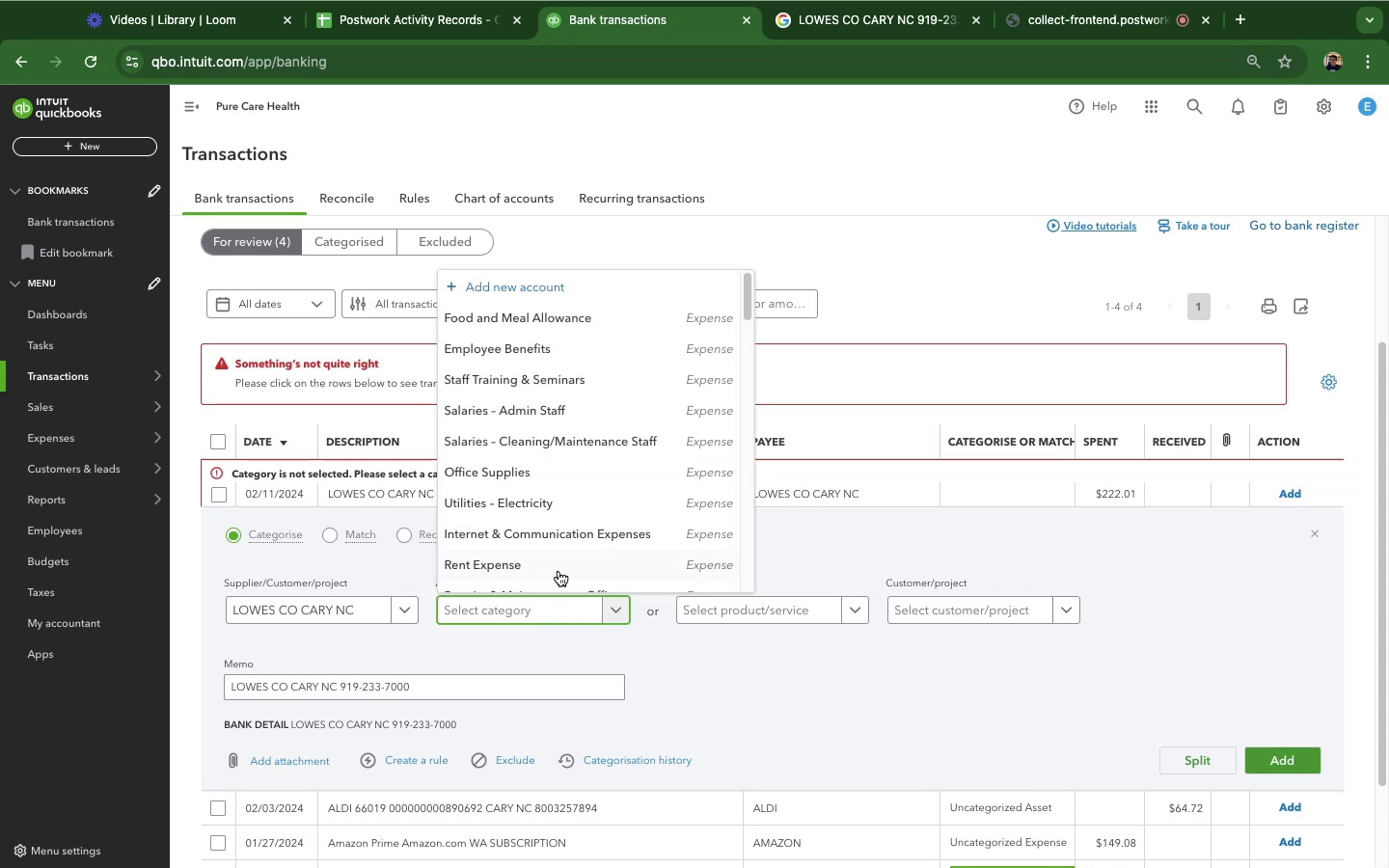 
scroll: coordinate [596, 479], scroll_direction: down, amount: 35.0
 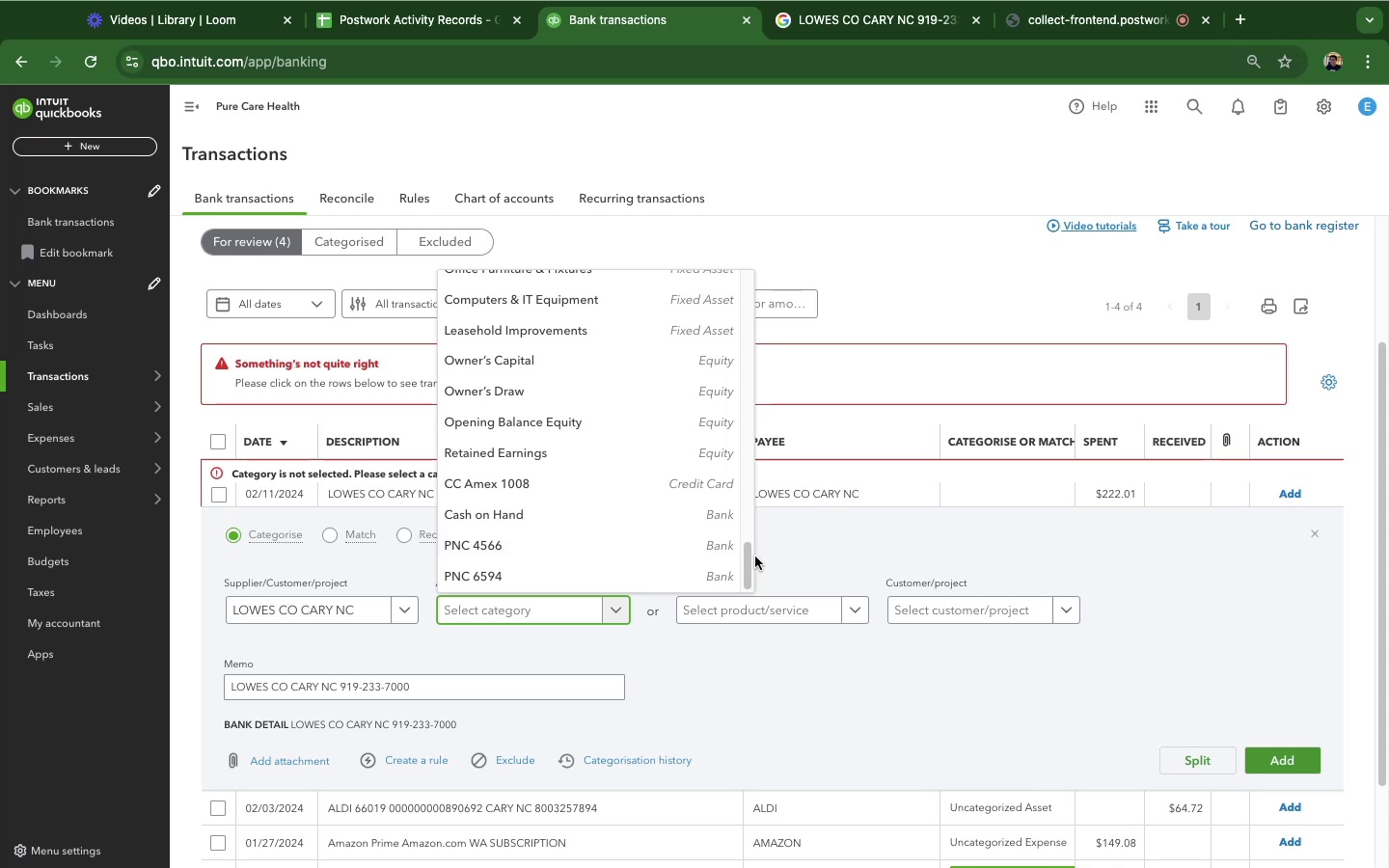 
left_click_drag(start_coordinate=[747, 556], to_coordinate=[749, 523])
 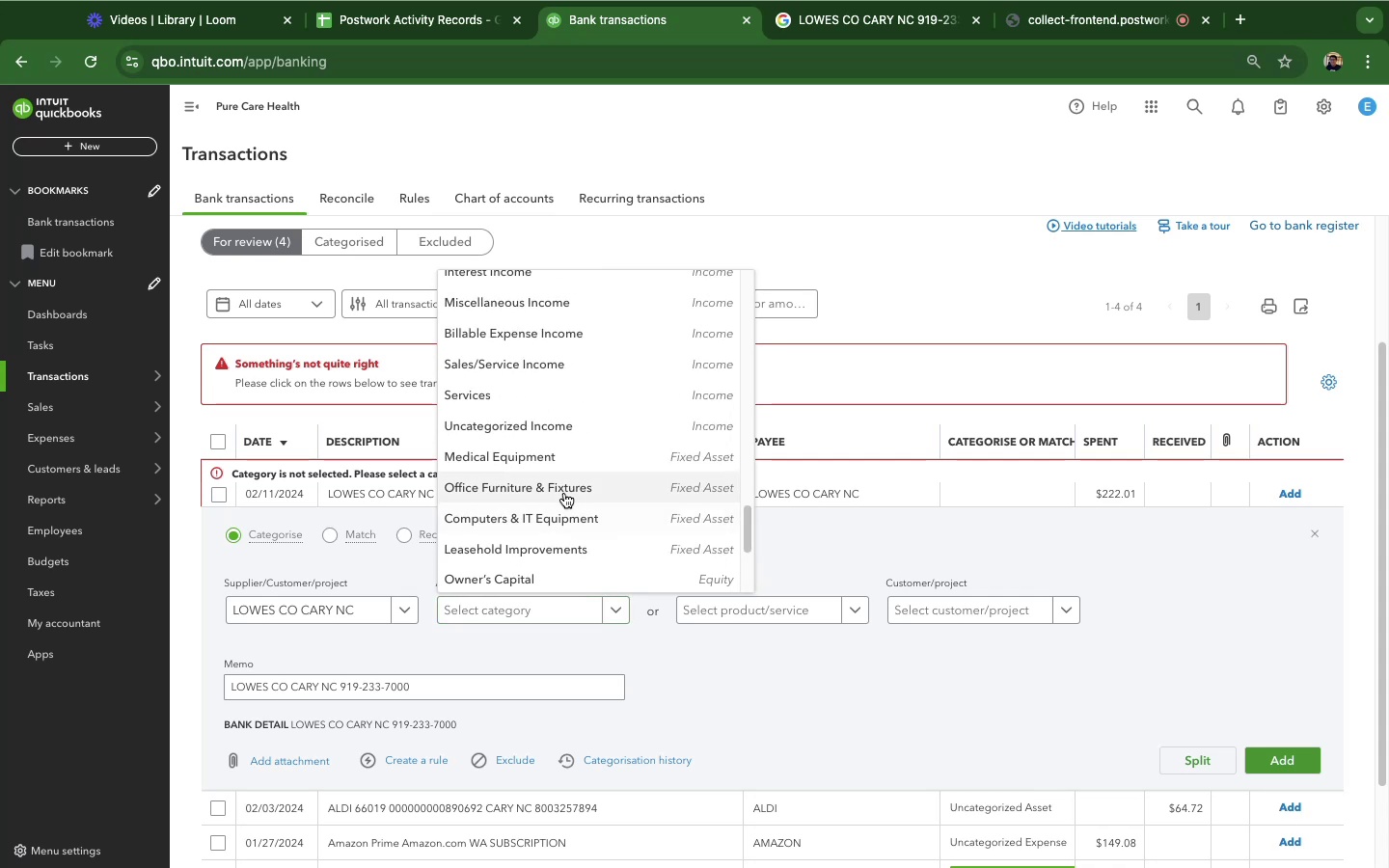 
left_click([563, 491])
 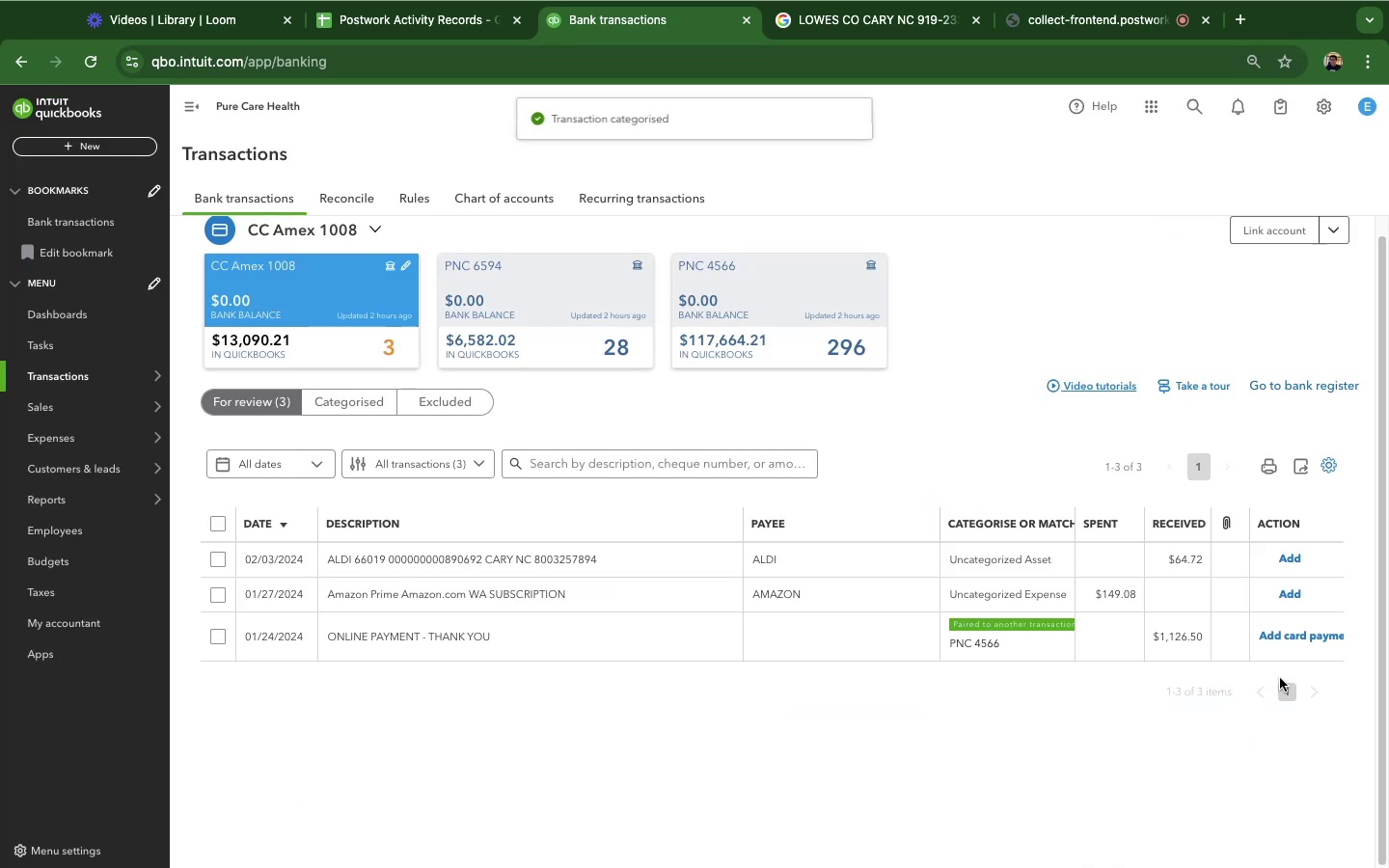 
left_click([416, 570])
 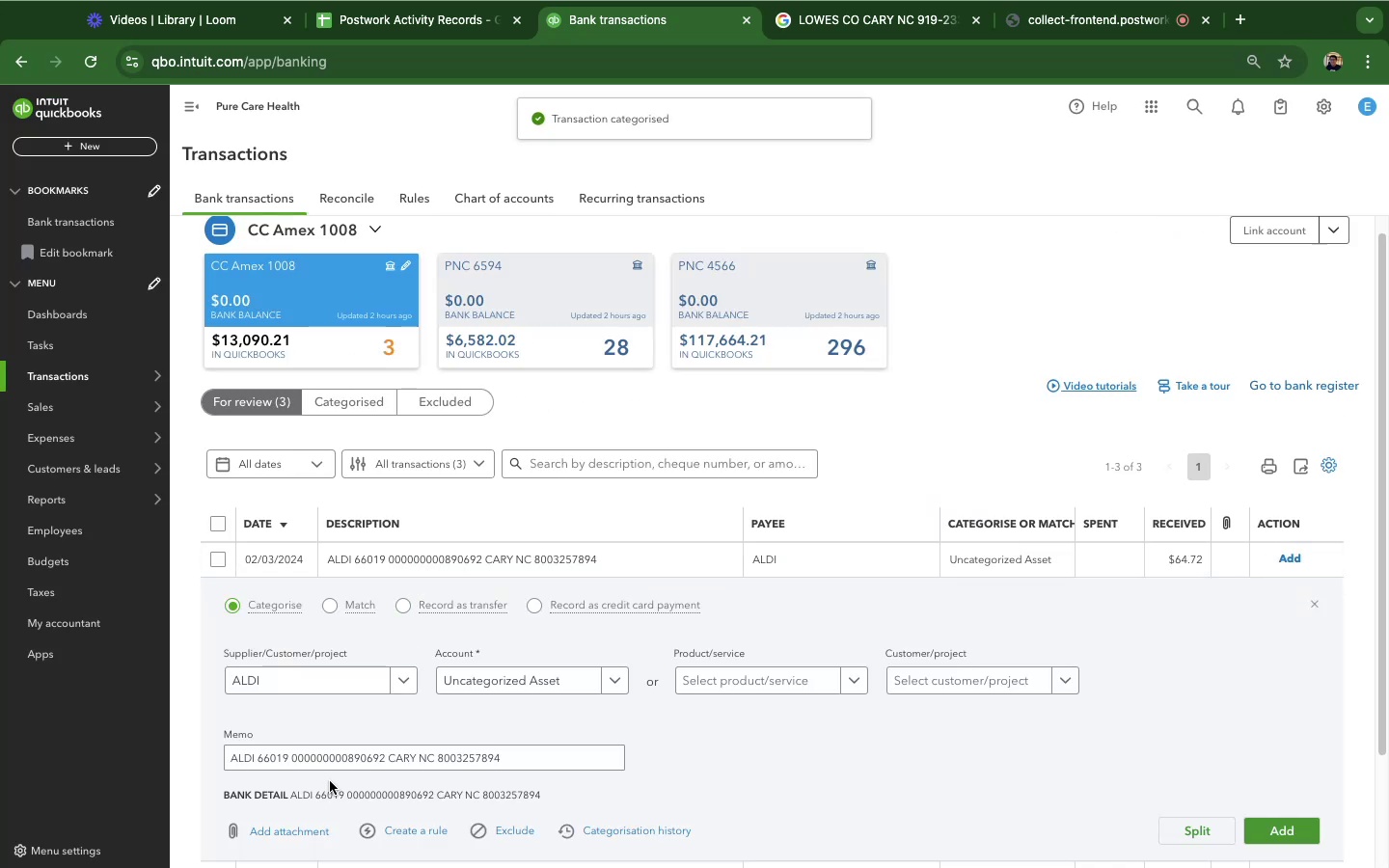 
double_click([335, 767])
 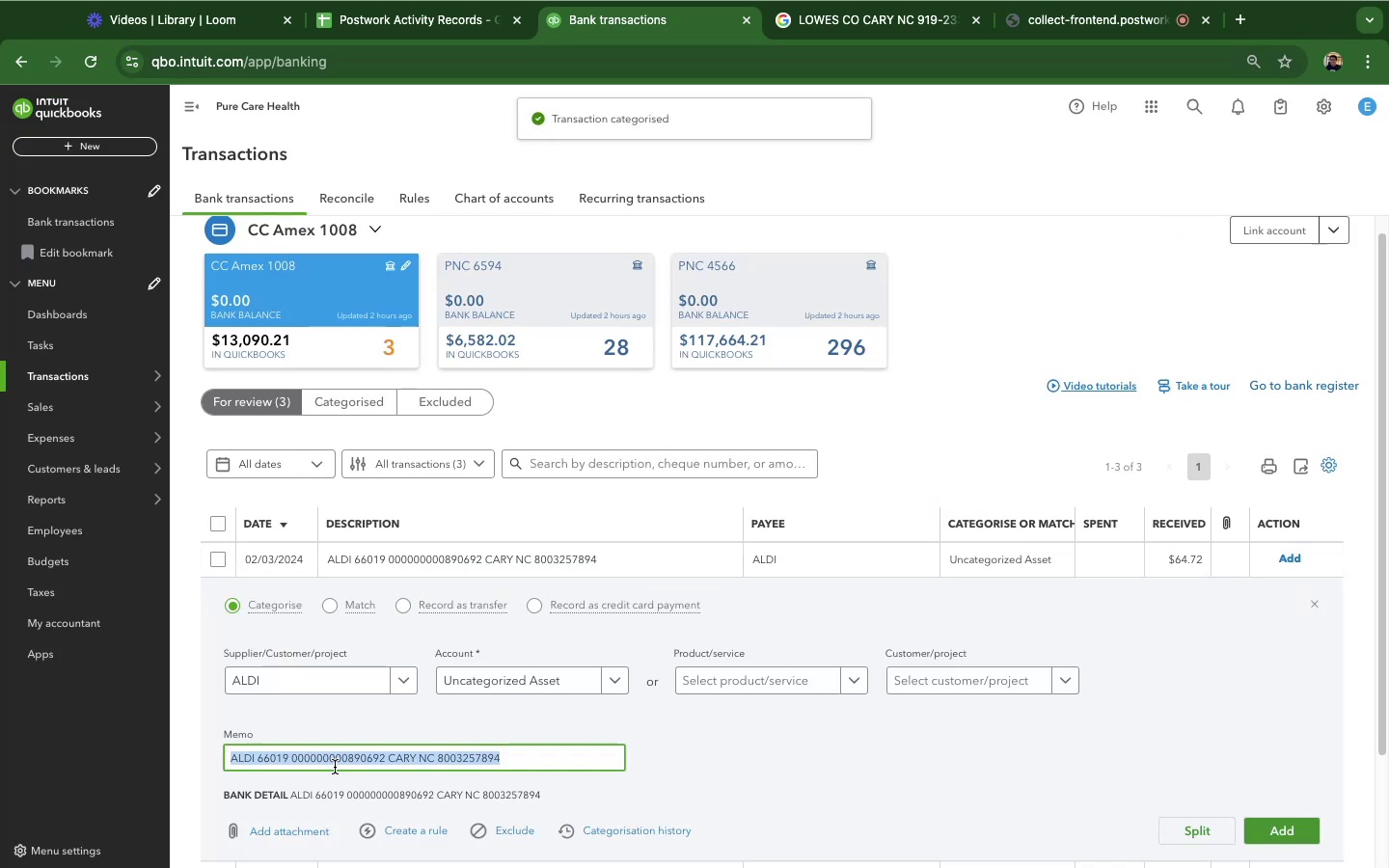 
triple_click([335, 767])
 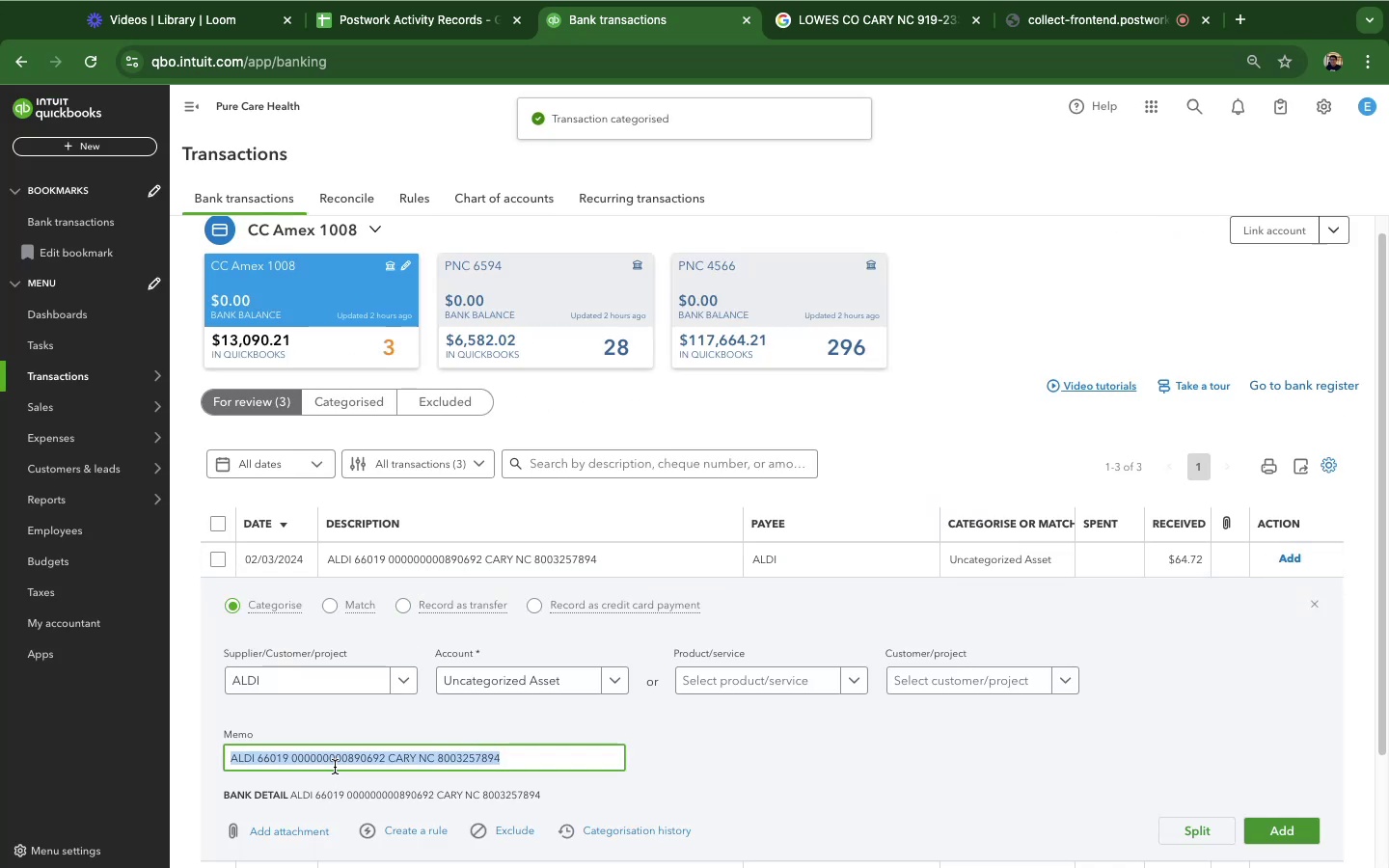 
triple_click([335, 767])
 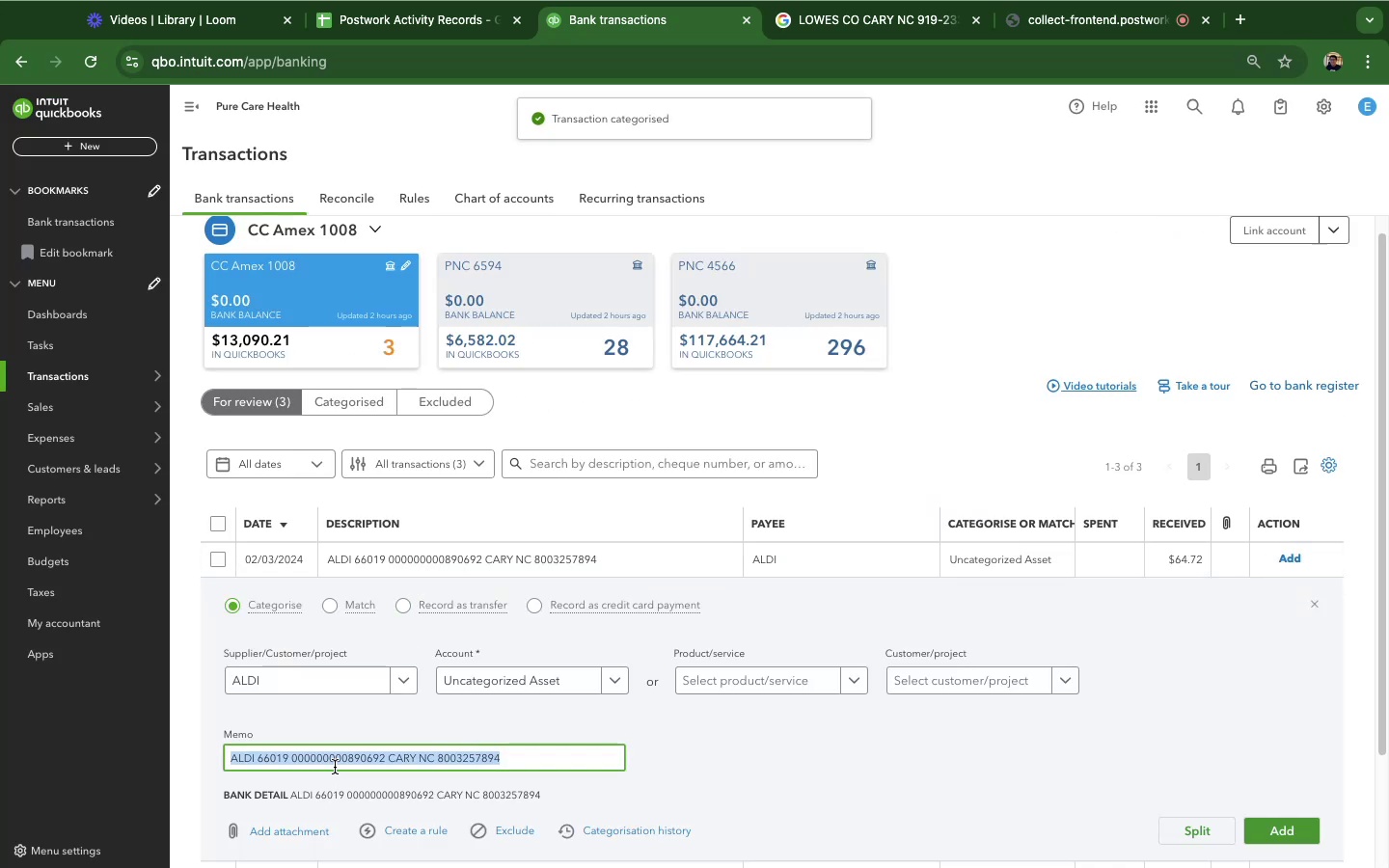 
key(Meta+C)
 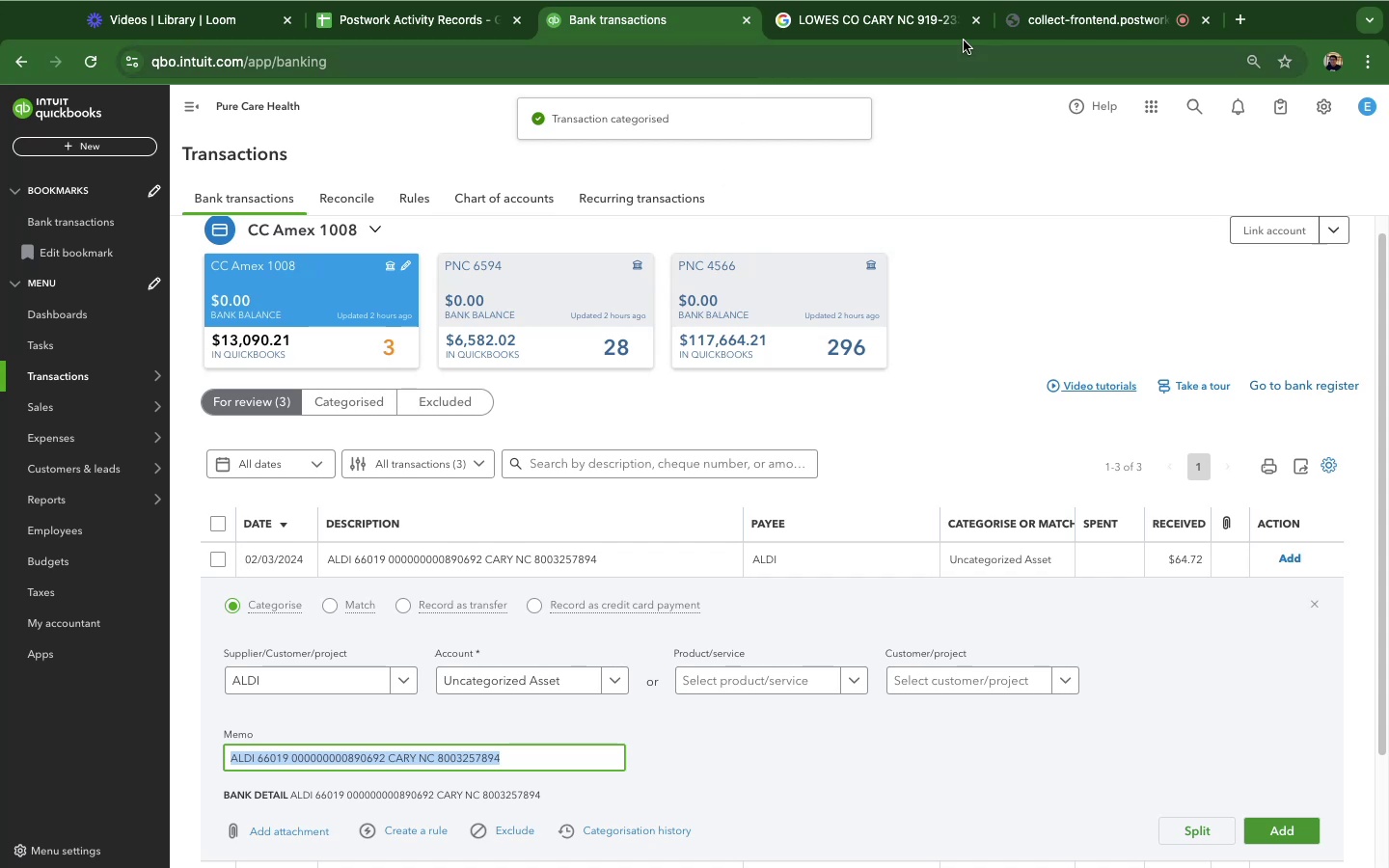 
left_click([900, 15])
 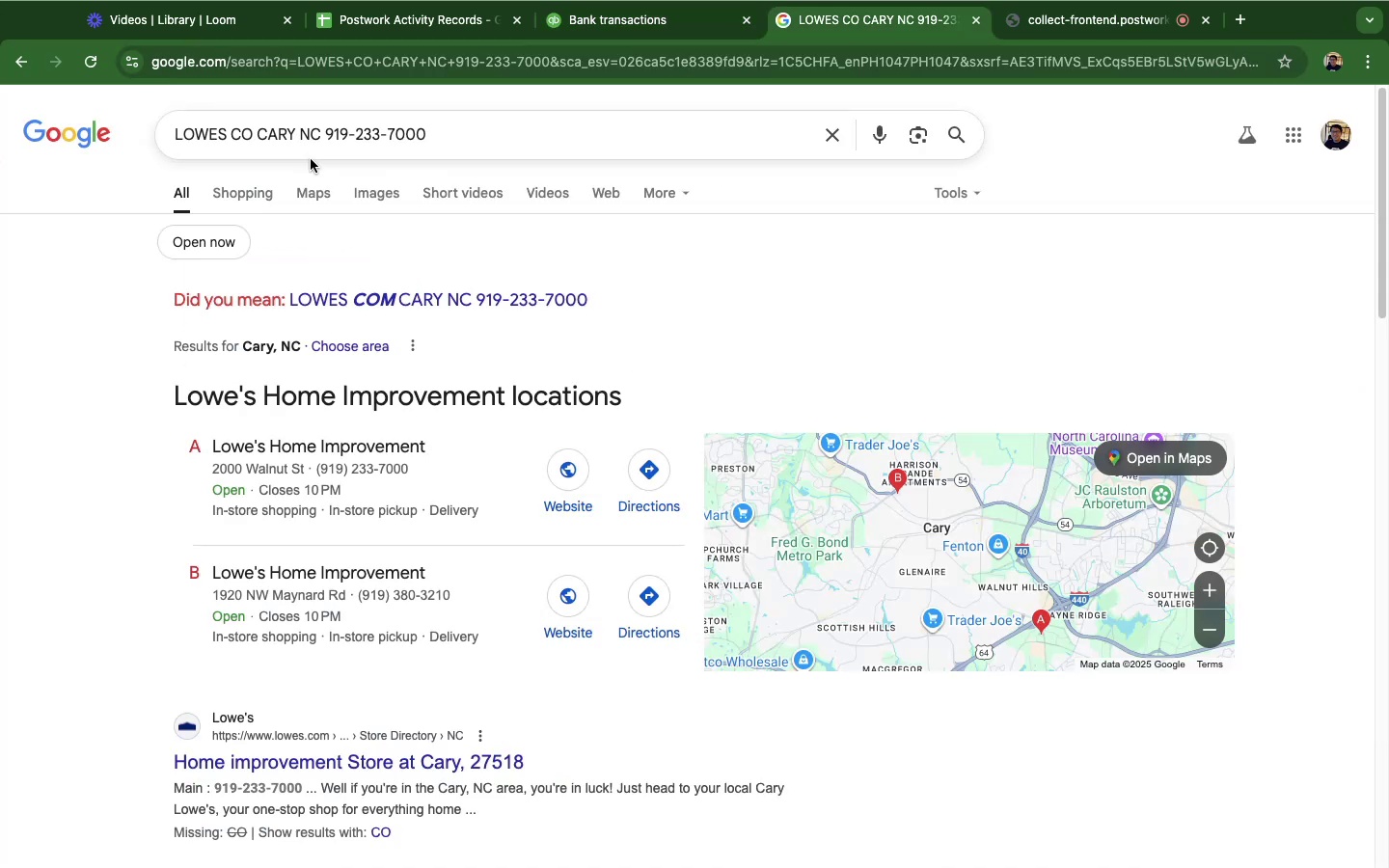 
double_click([316, 143])
 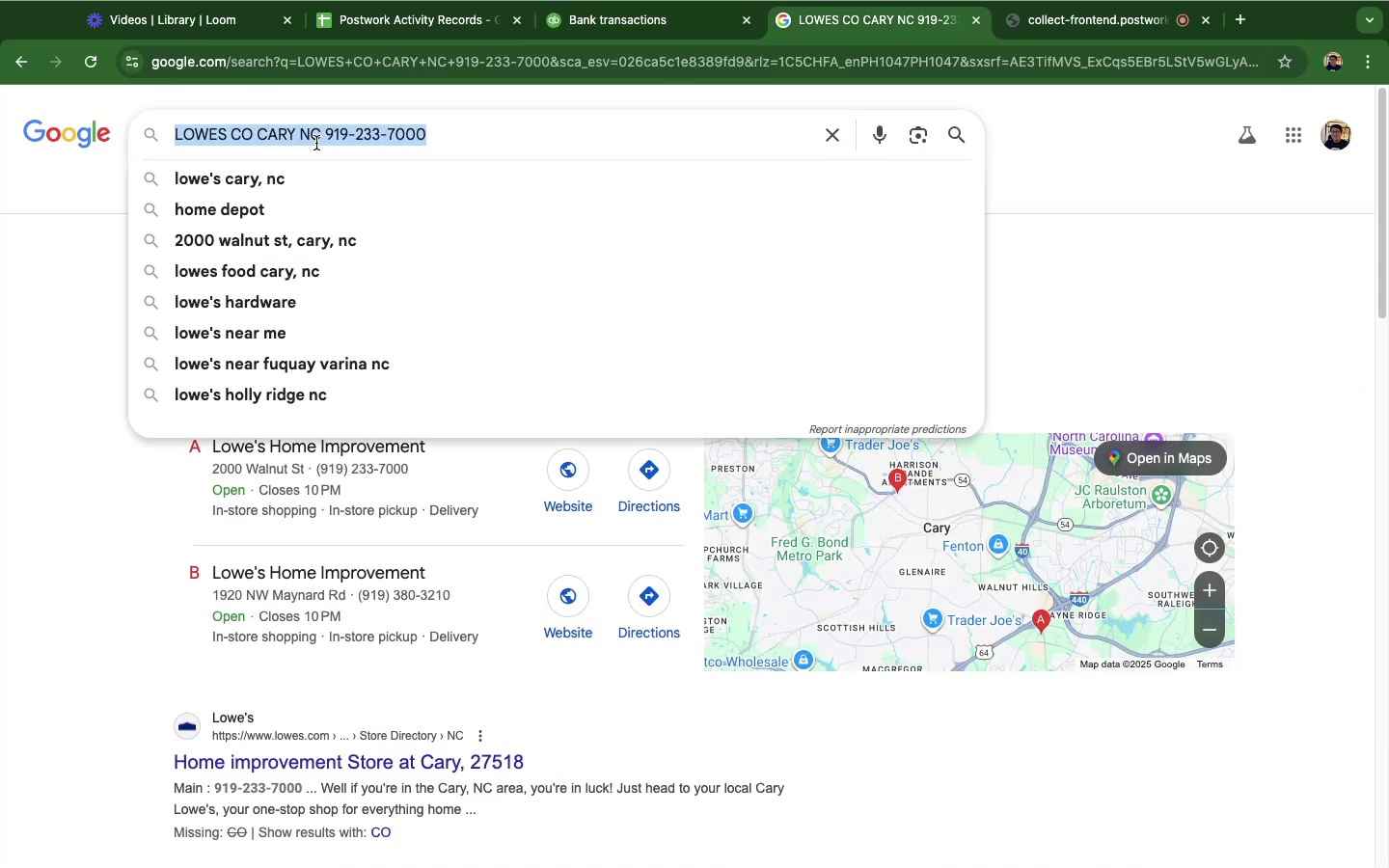 
triple_click([316, 143])
 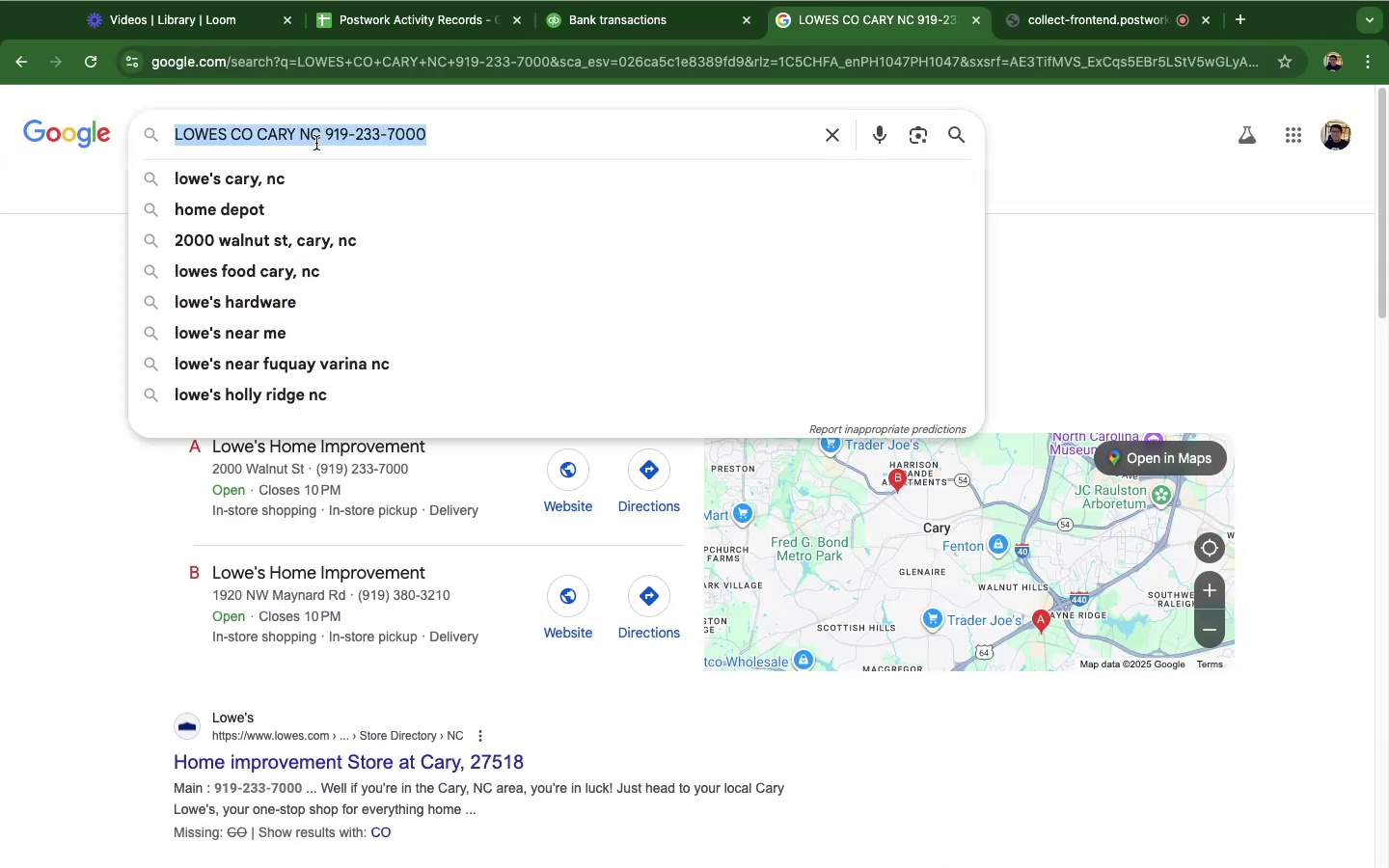 
key(Meta+CommandLeft)
 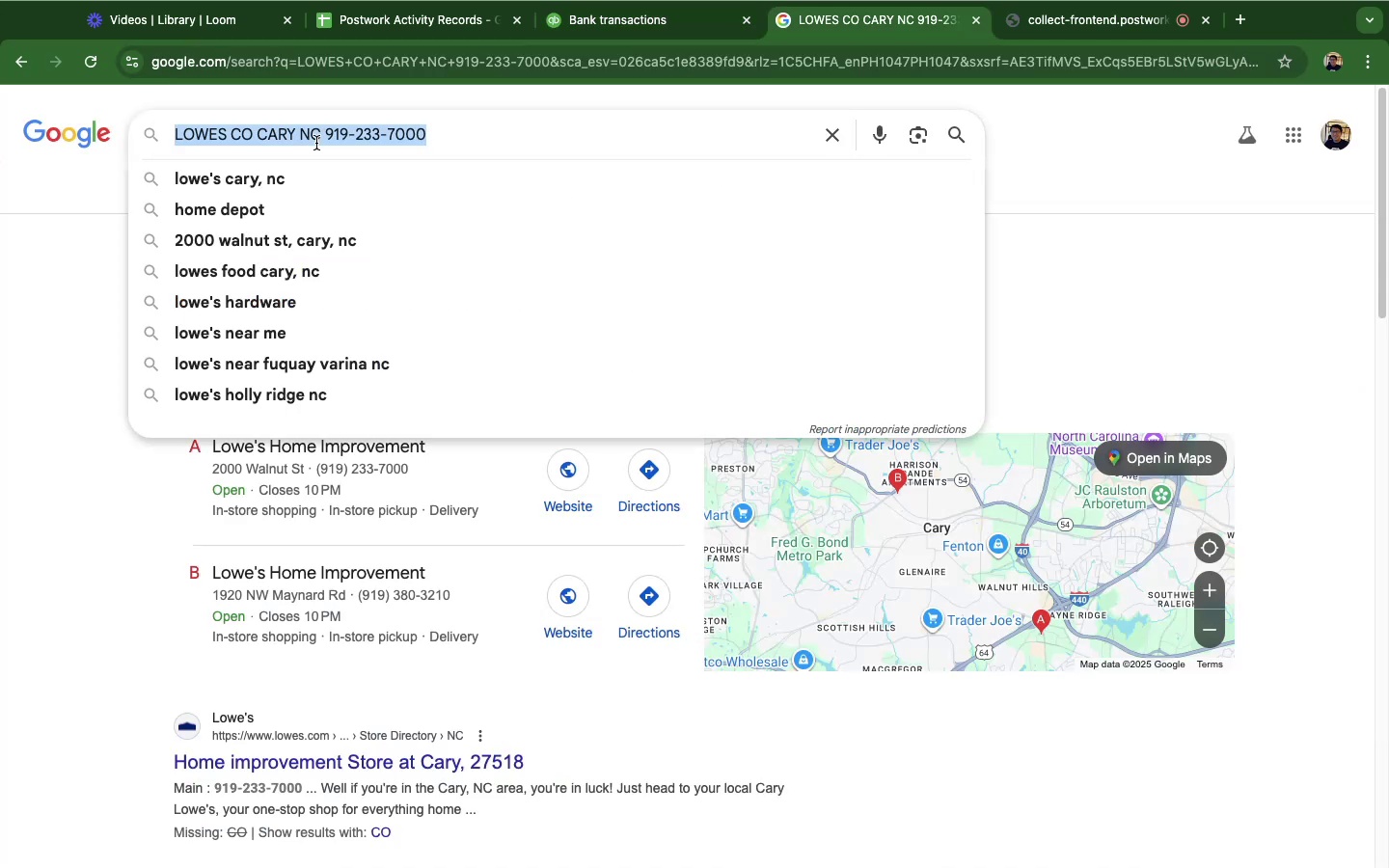 
key(Meta+V)
 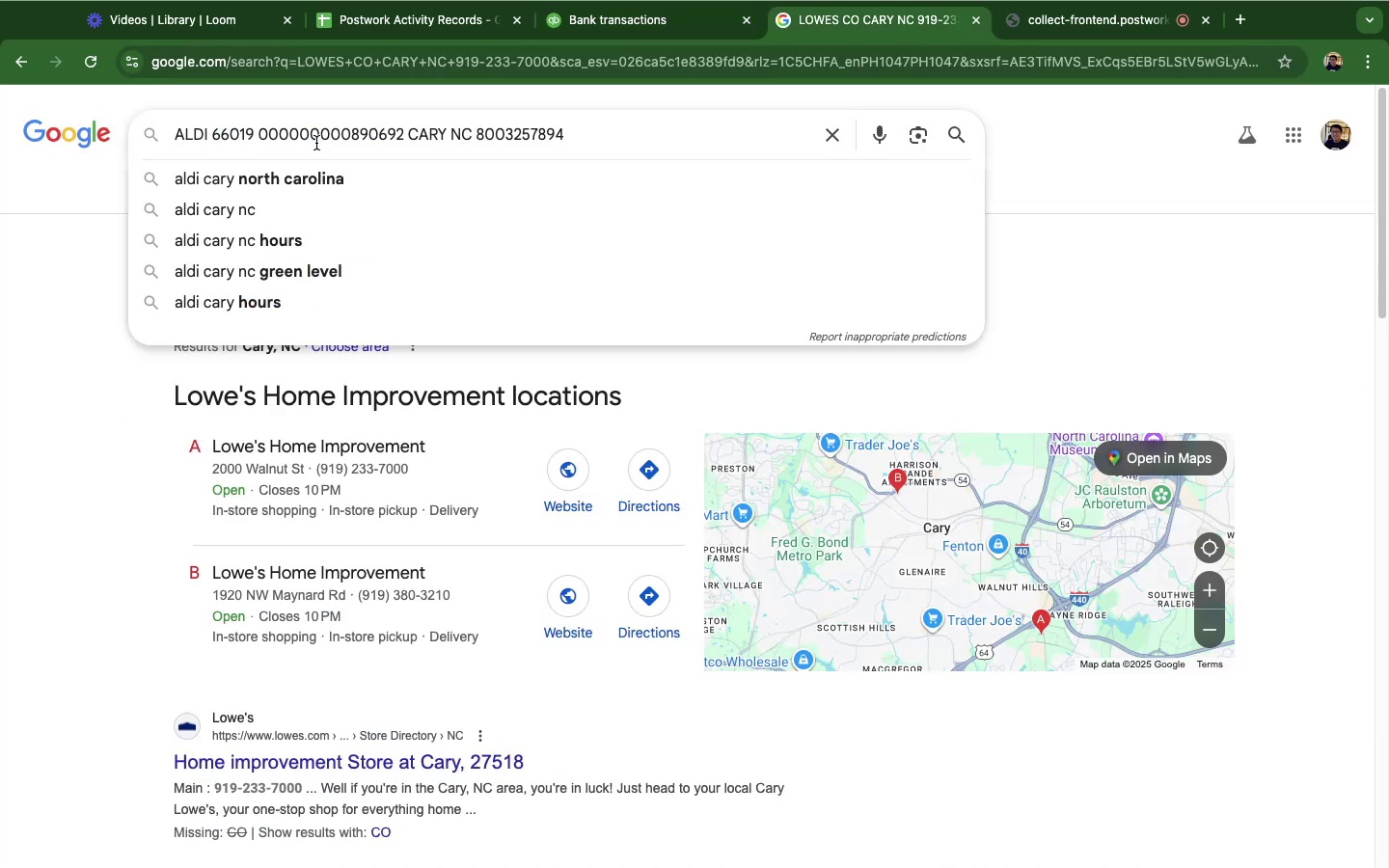 
key(Enter)
 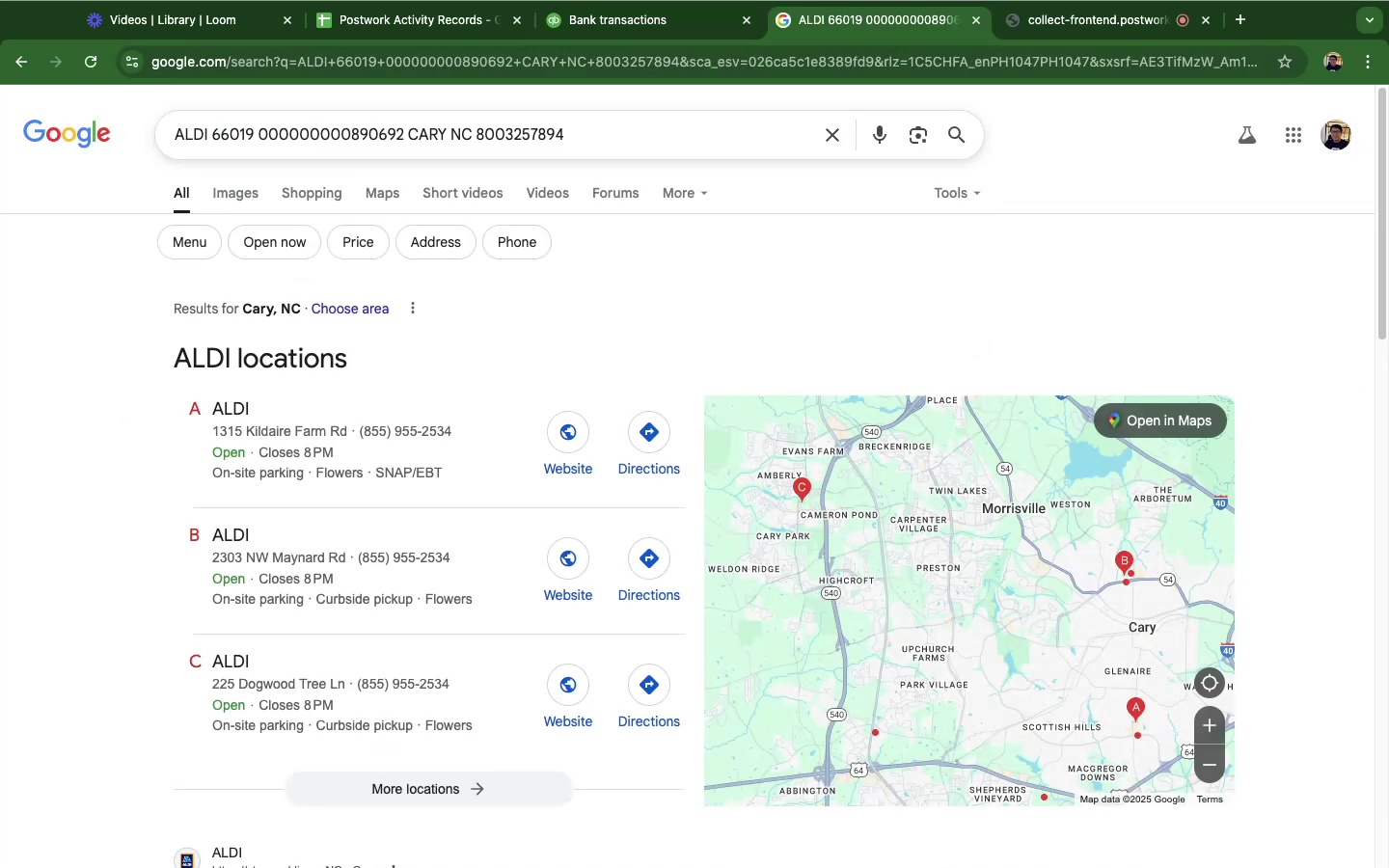 
wait(9.47)
 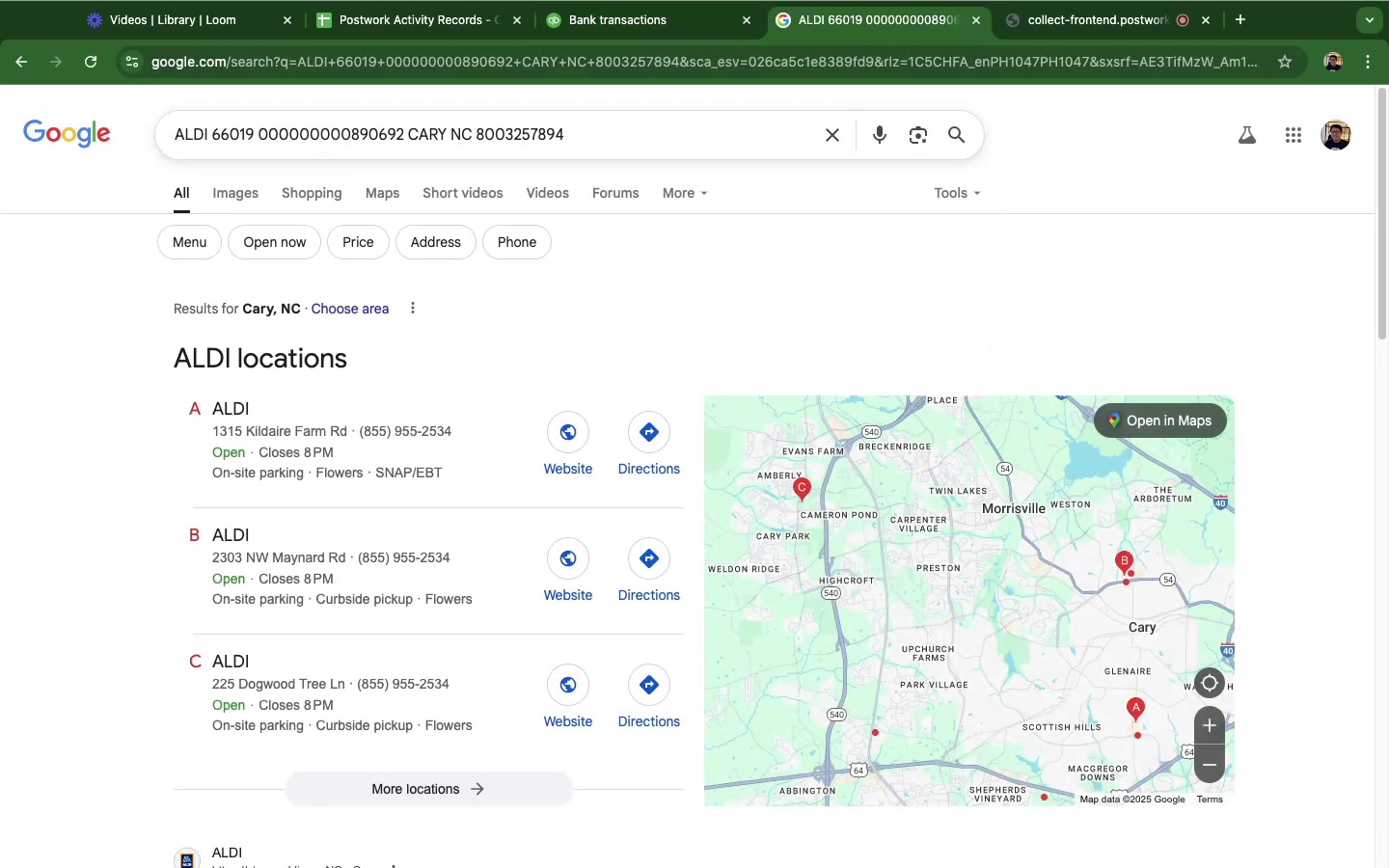 
scroll: coordinate [441, 584], scroll_direction: down, amount: 14.0
 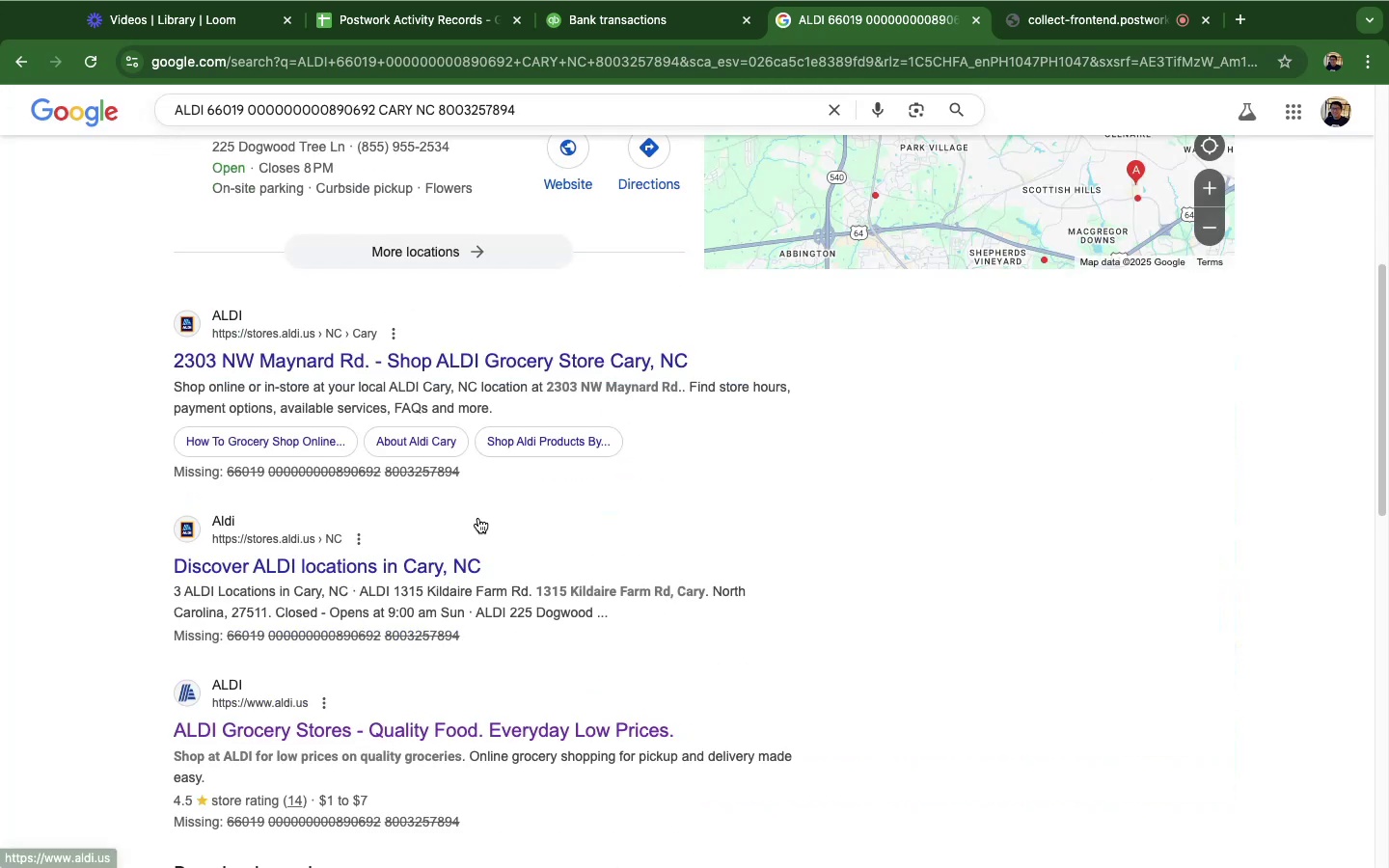 
left_click([595, 29])
 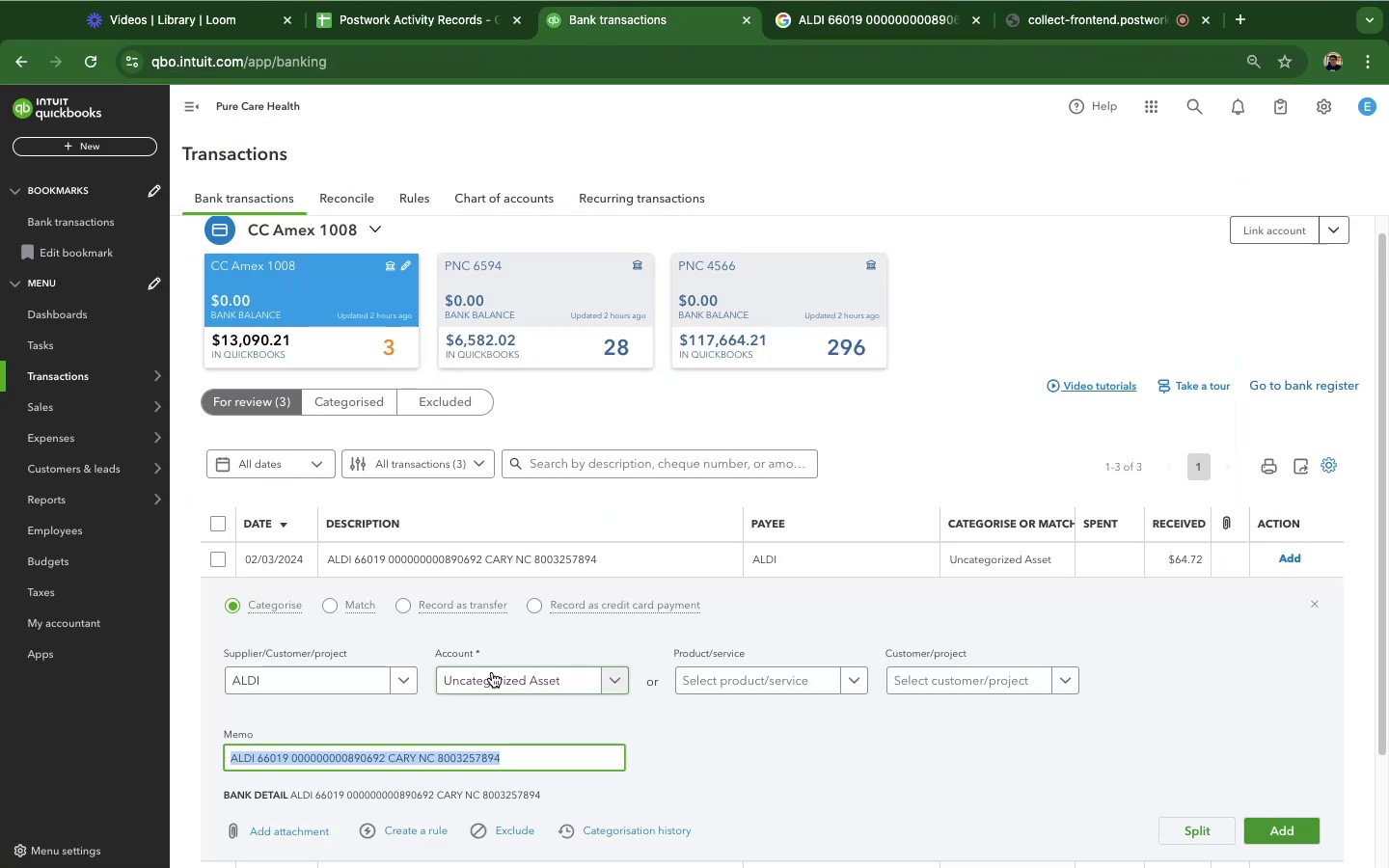 
left_click([490, 685])
 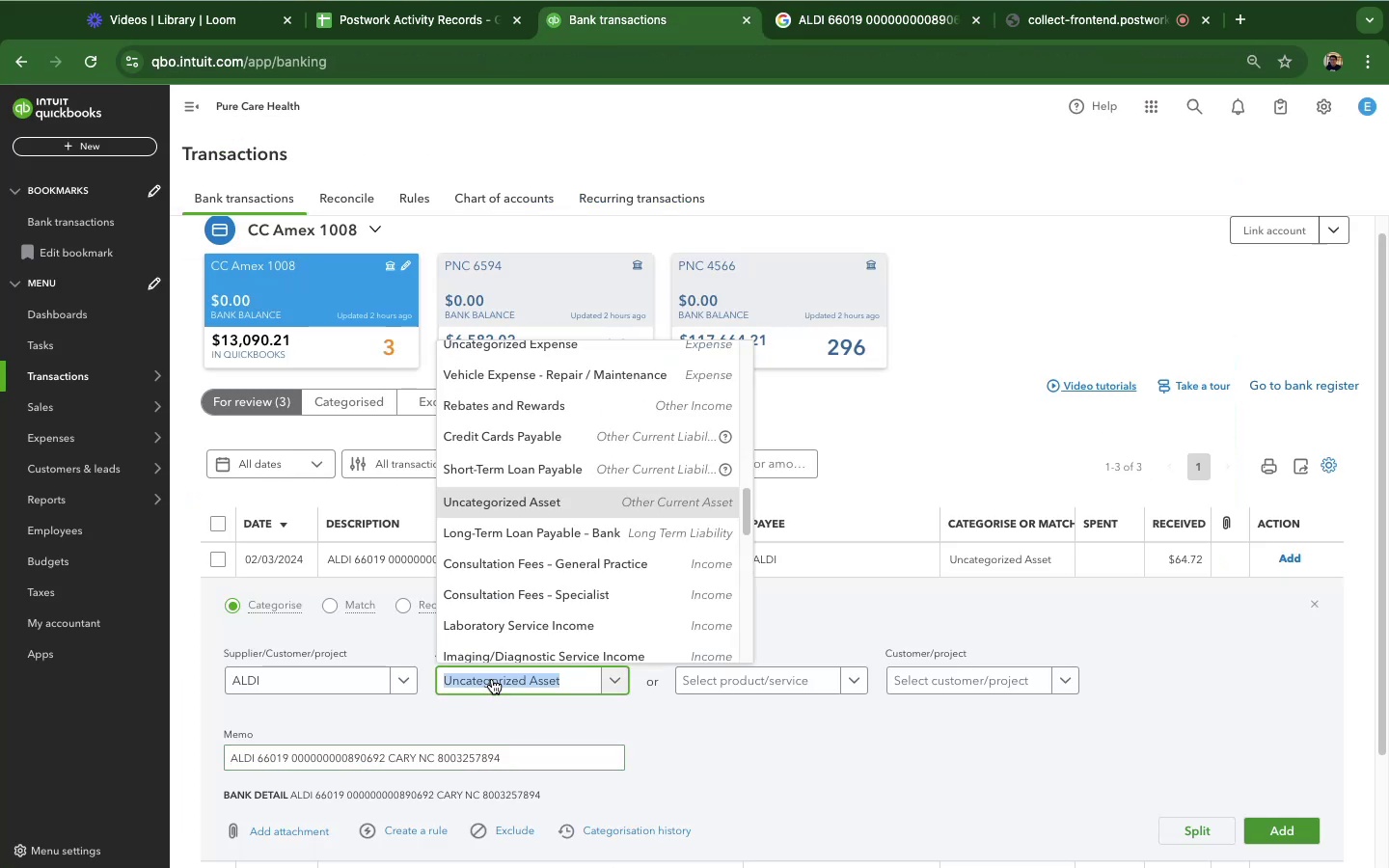 
type(ge)
 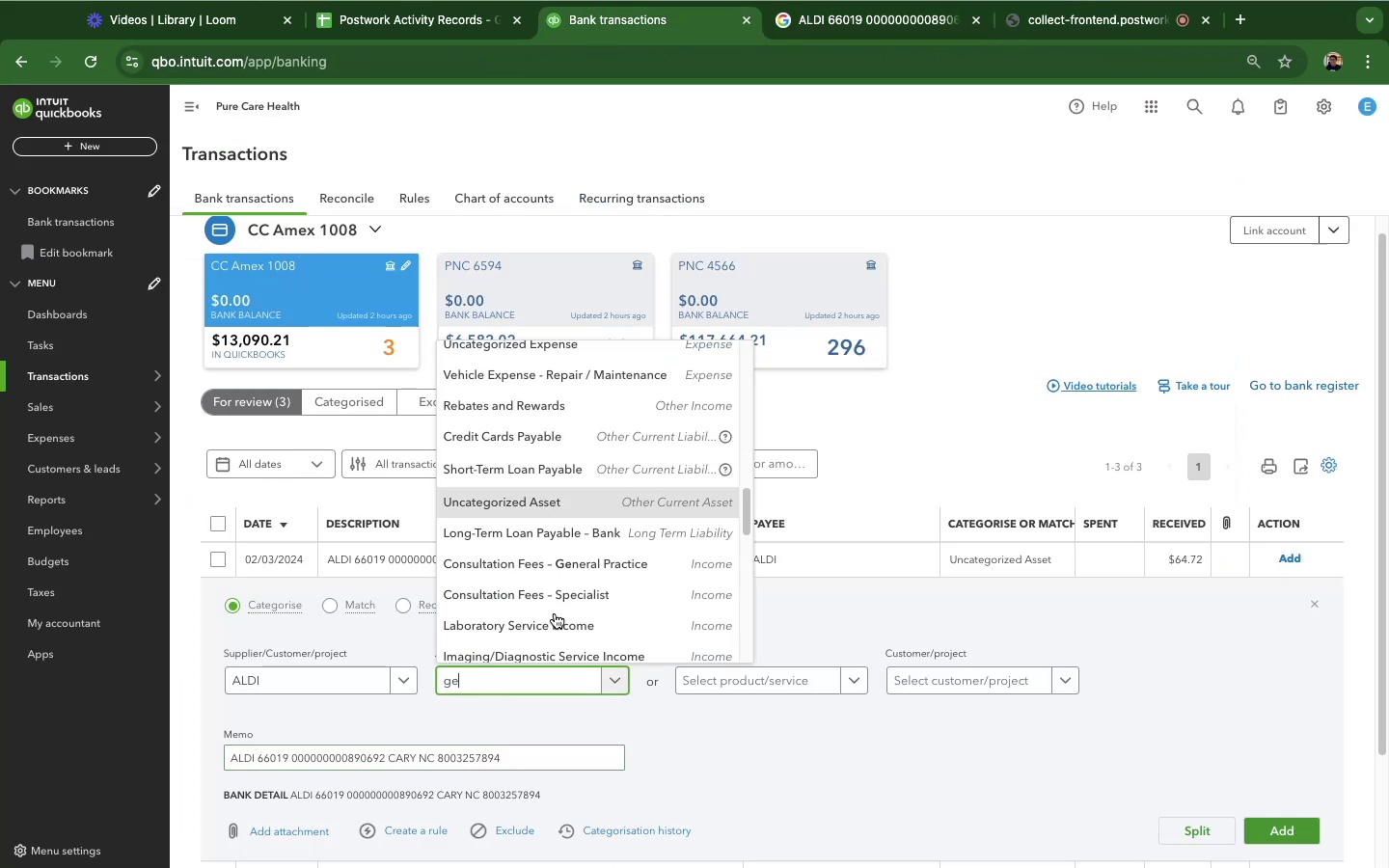 
mouse_move([566, 584])
 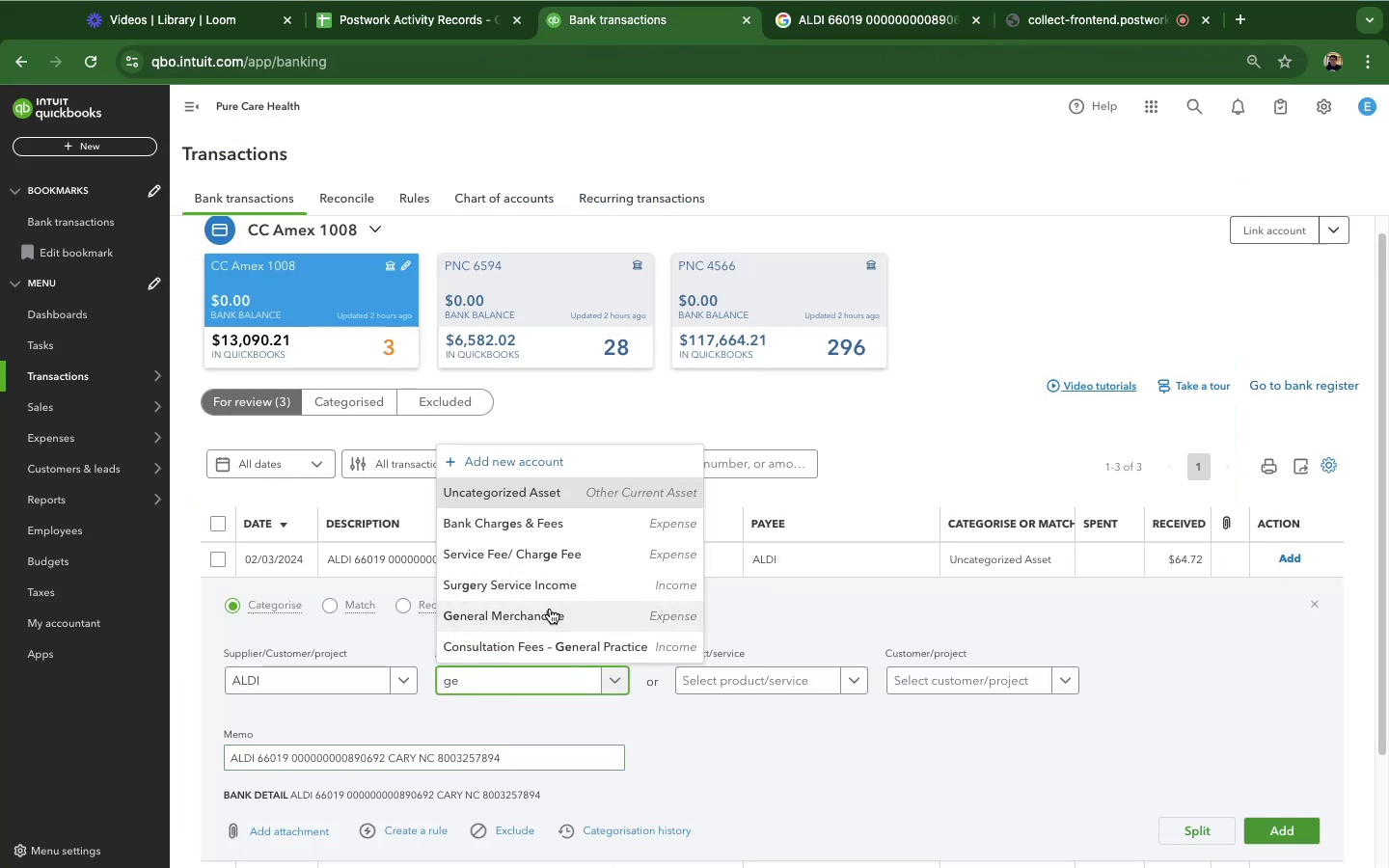 
left_click([550, 609])
 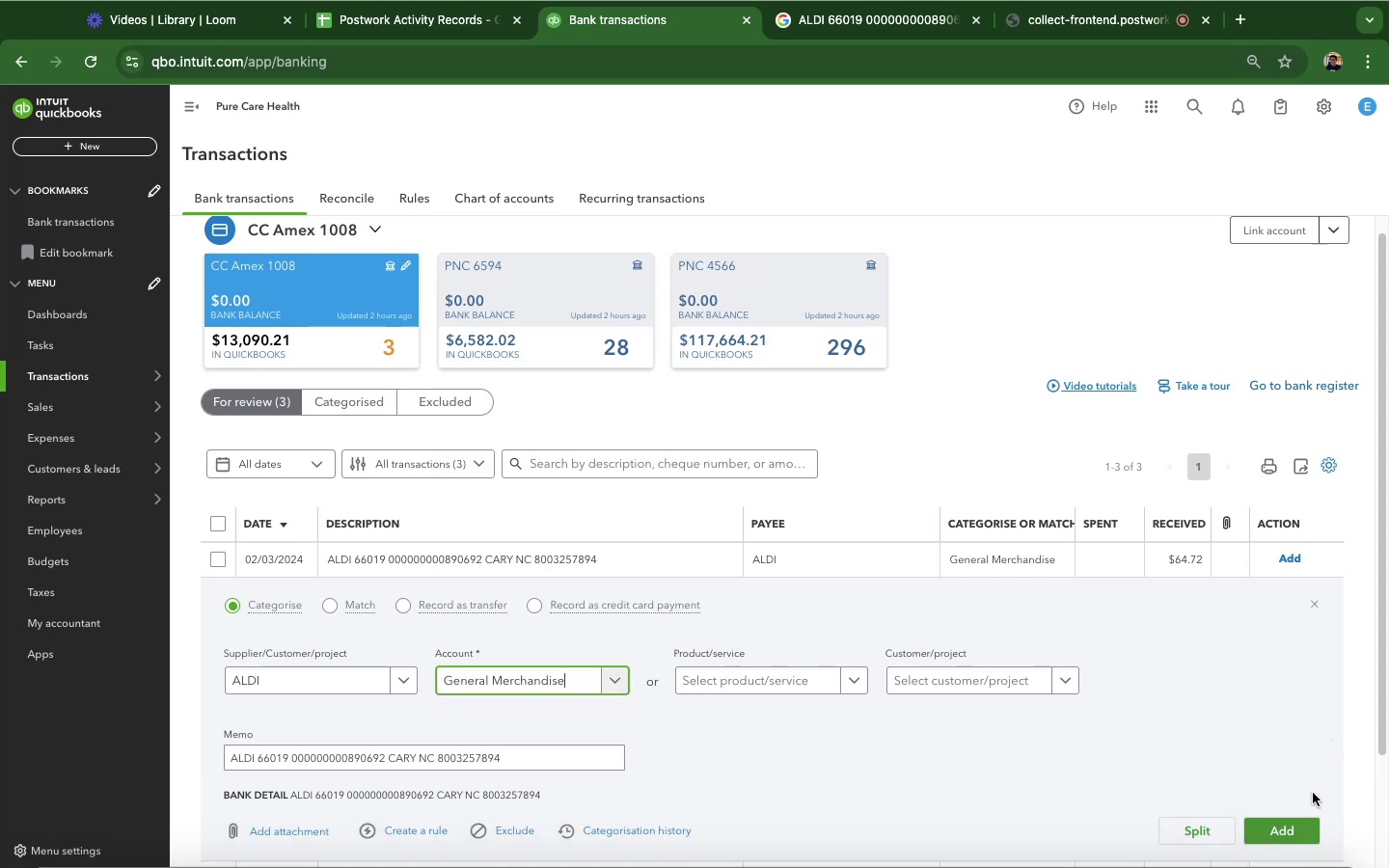 
left_click([1294, 839])
 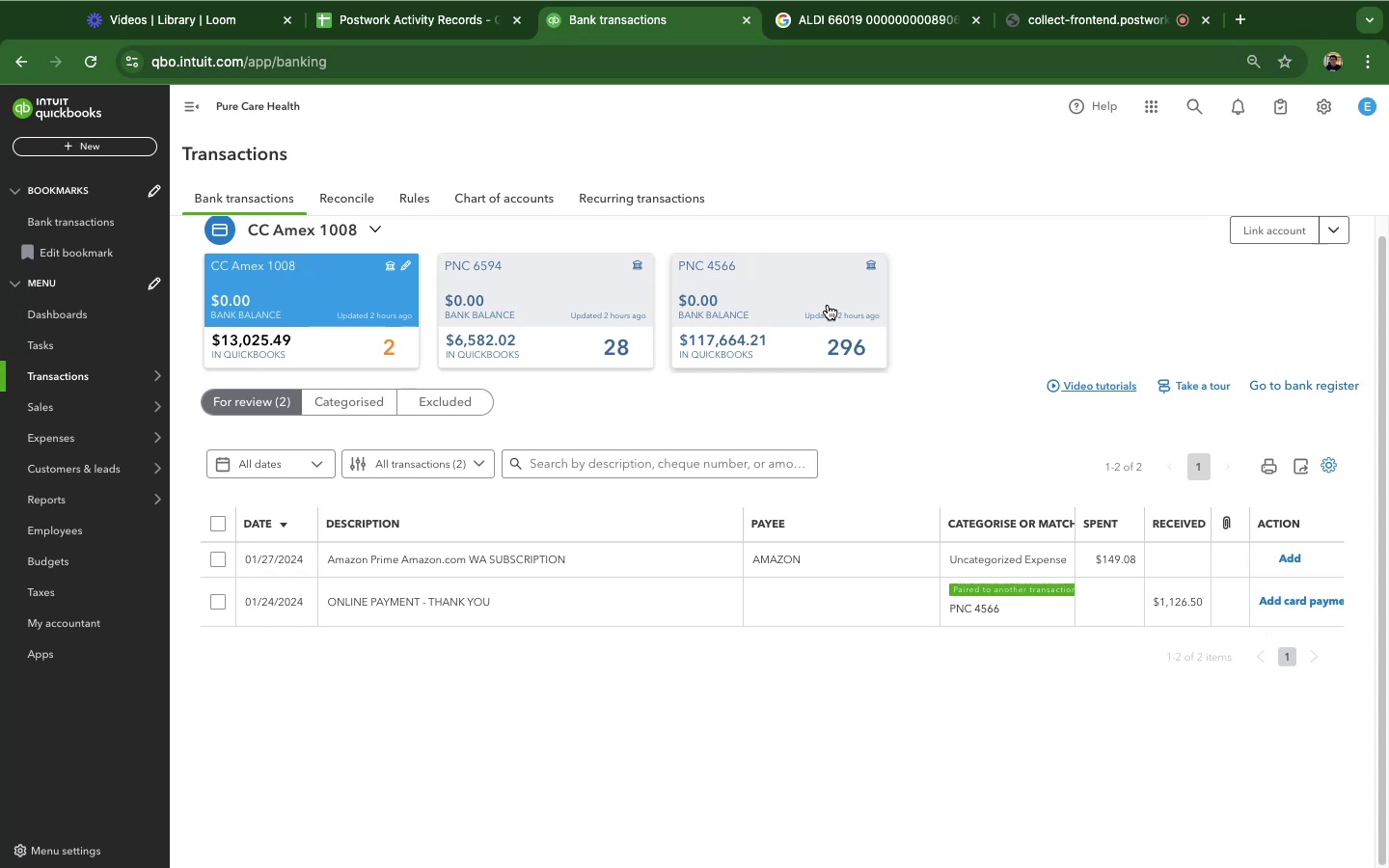 
wait(48.08)
 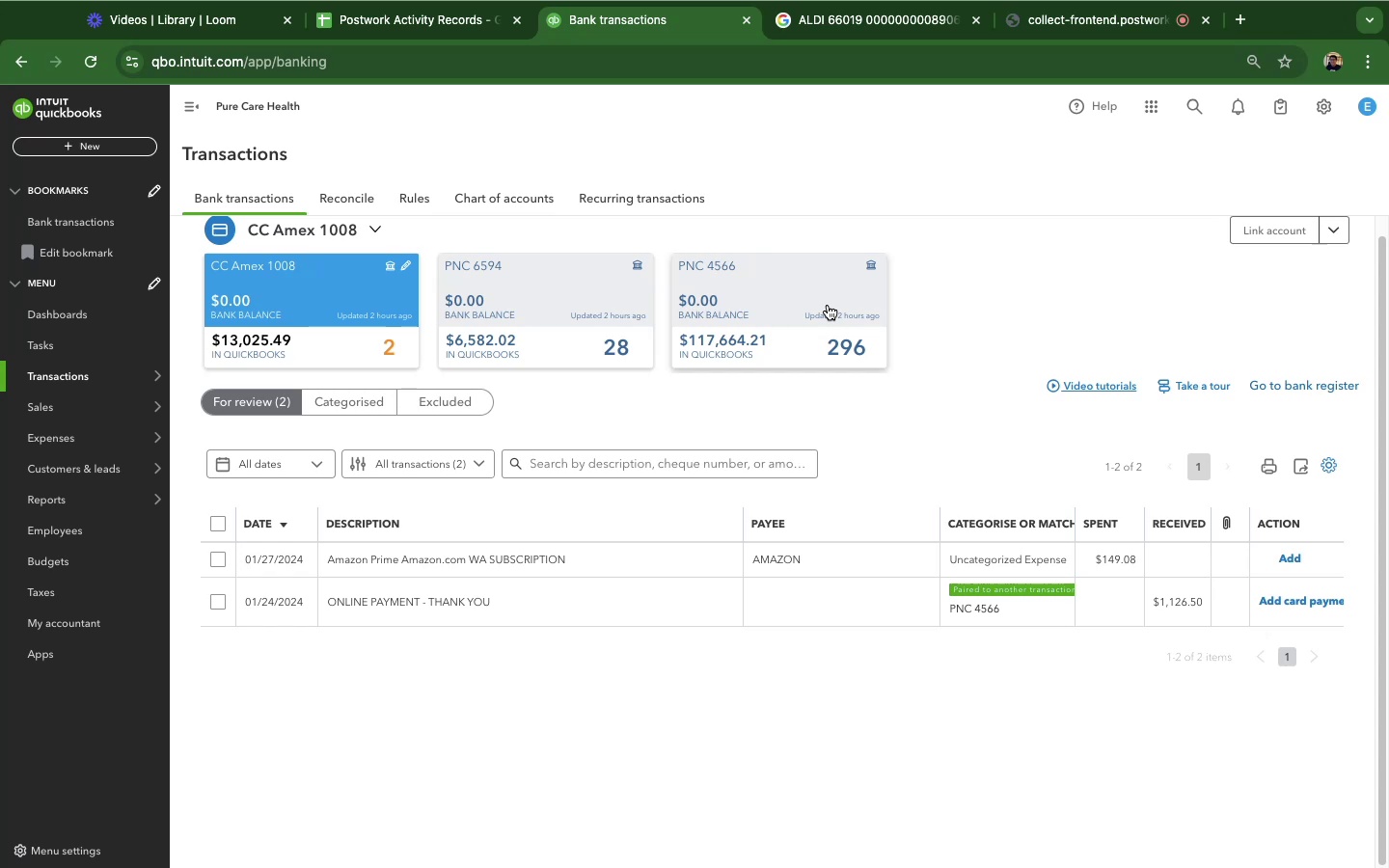 
left_click([409, 558])
 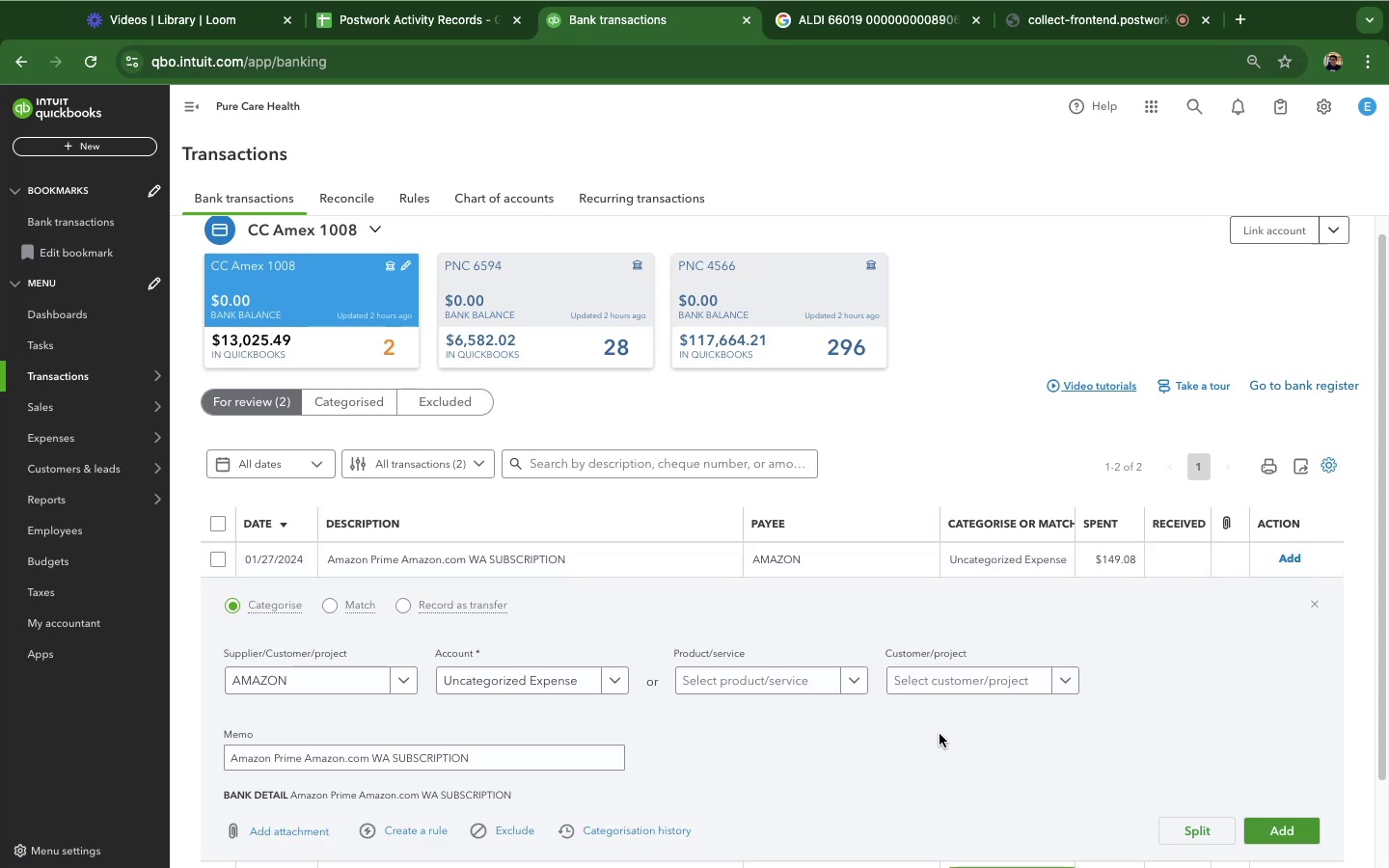 
scroll: coordinate [928, 690], scroll_direction: down, amount: 8.0
 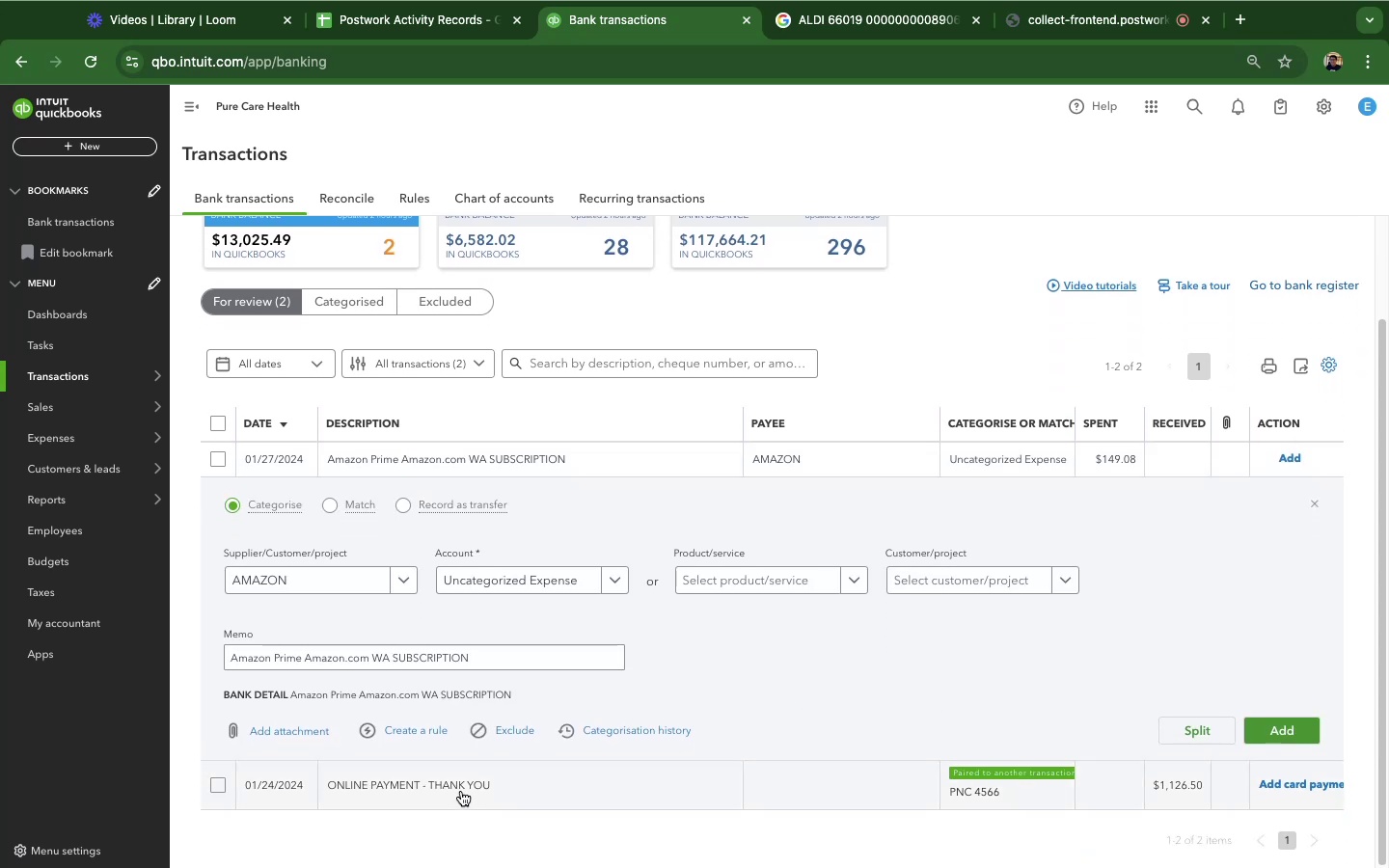 
left_click([461, 791])
 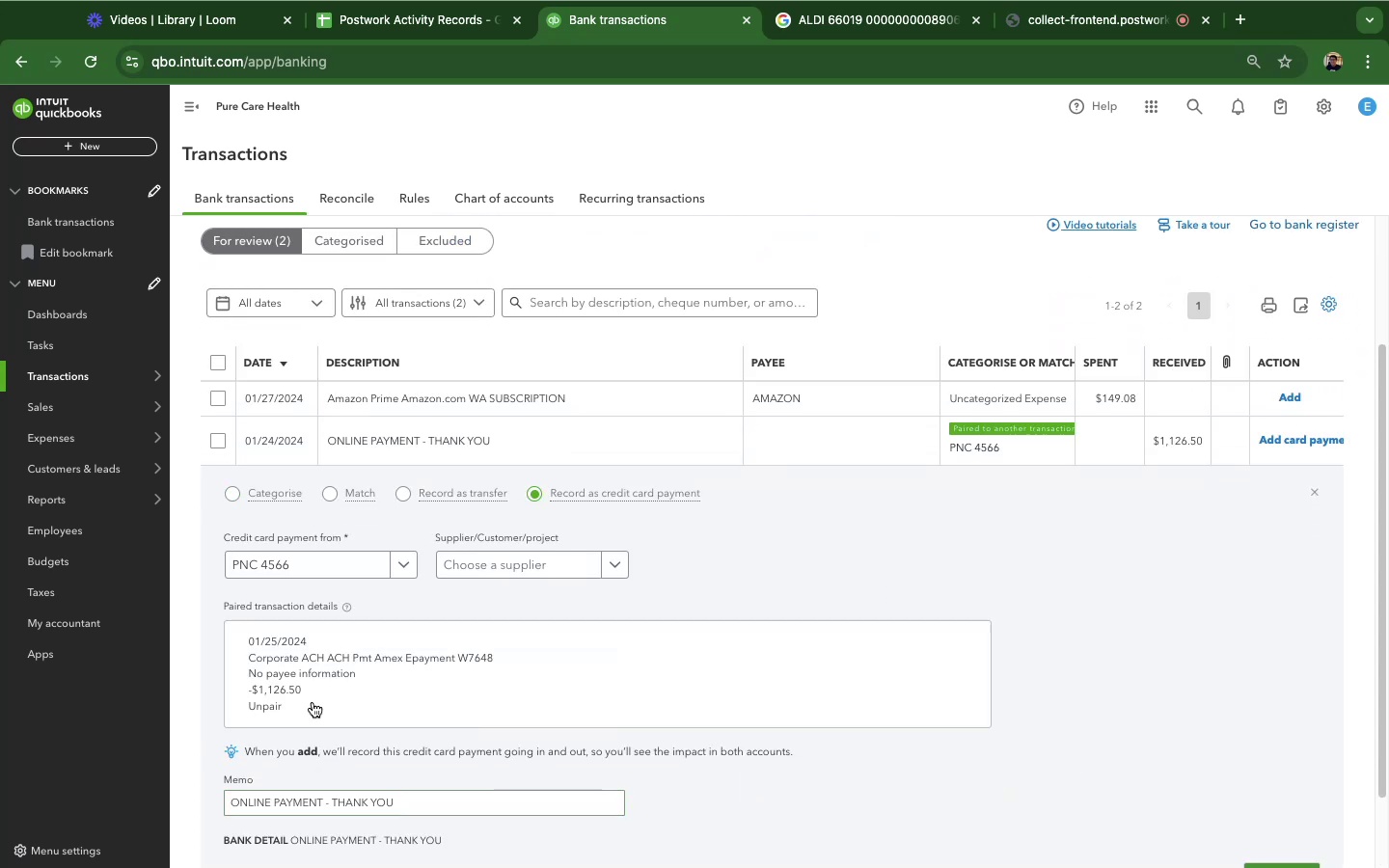 
scroll: coordinate [923, 616], scroll_direction: down, amount: 12.0
 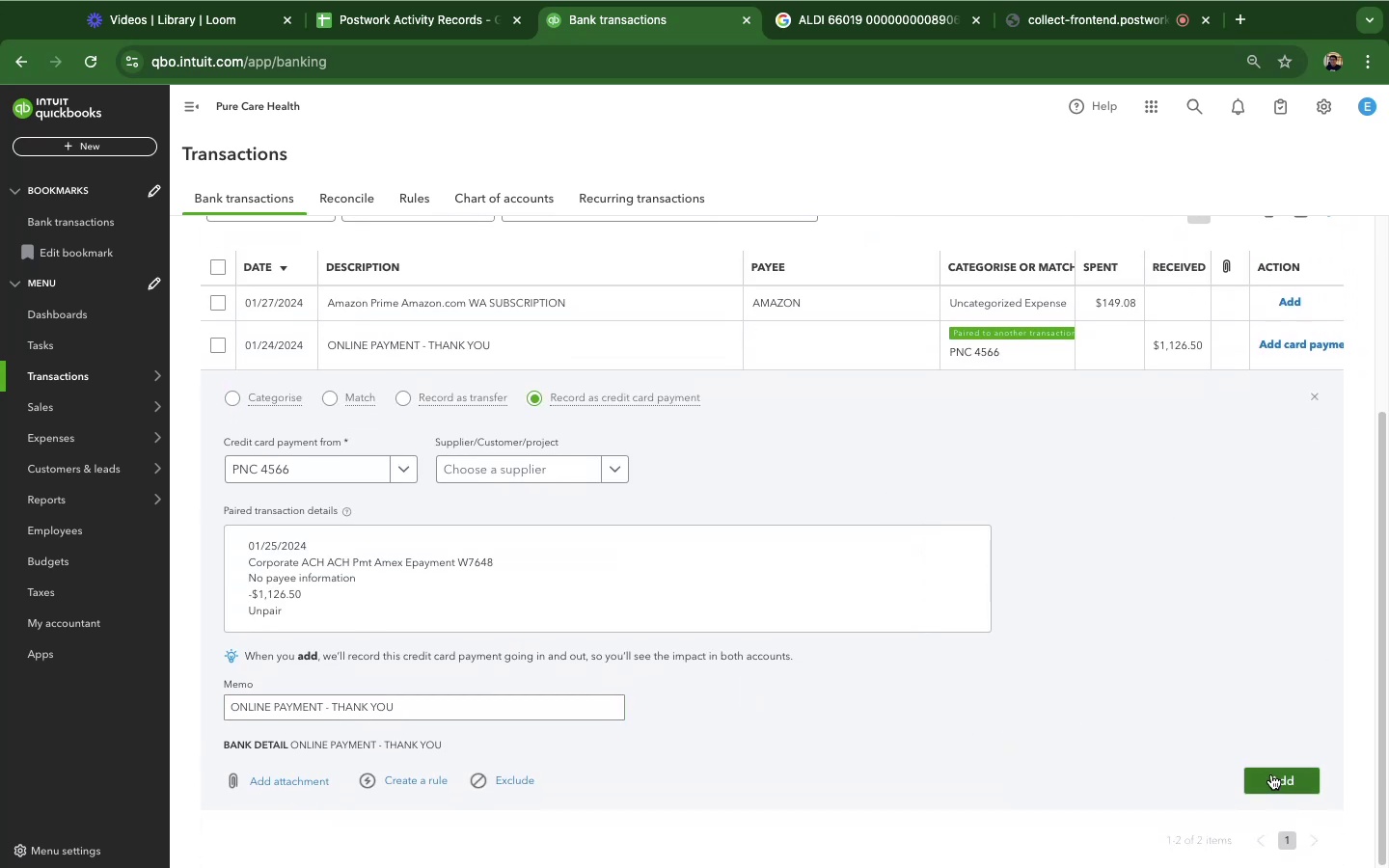 
left_click([1271, 774])
 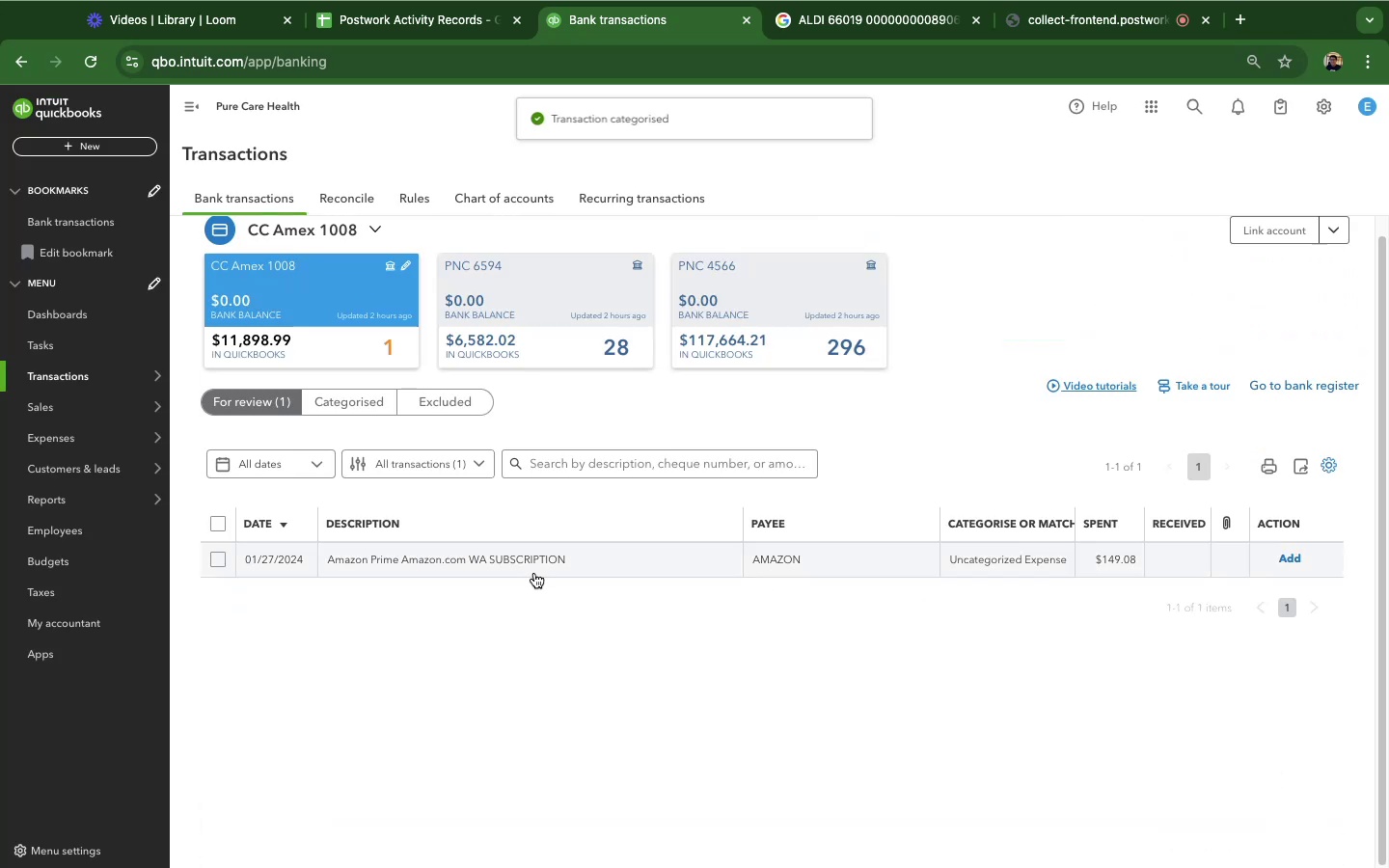 
left_click([505, 571])
 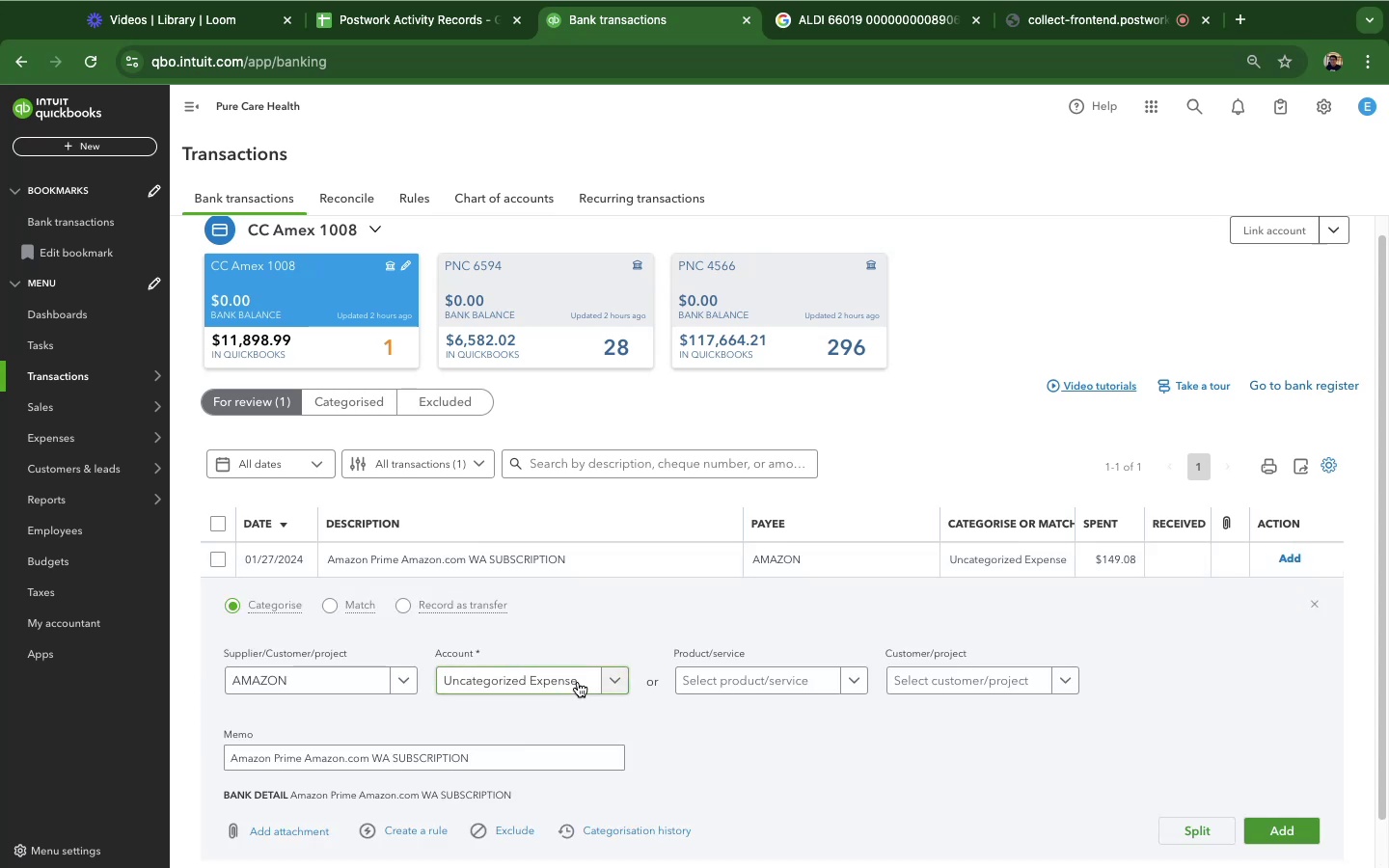 
wait(5.4)
 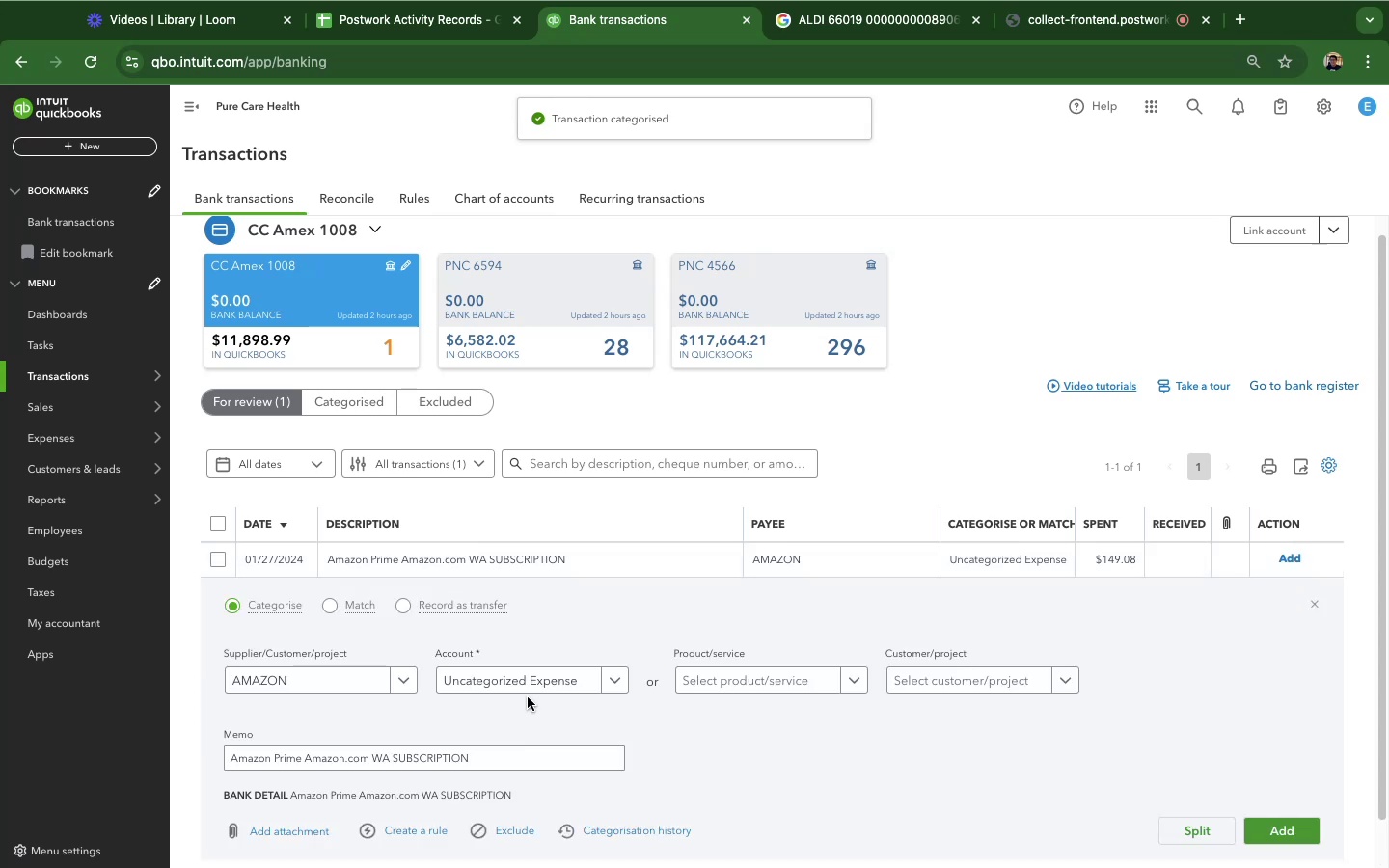 
left_click([578, 682])
 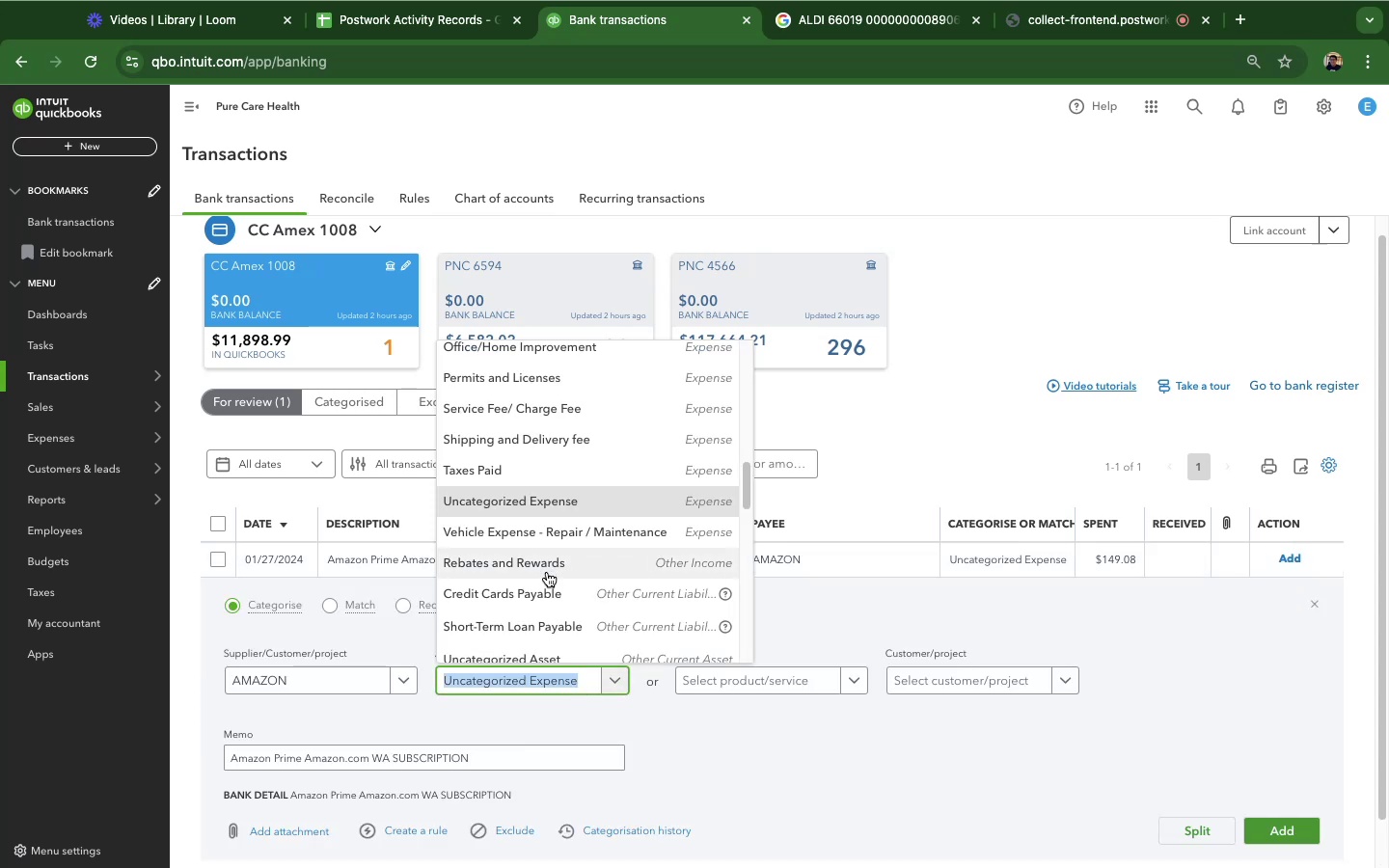 
scroll: coordinate [602, 548], scroll_direction: down, amount: 11.0
 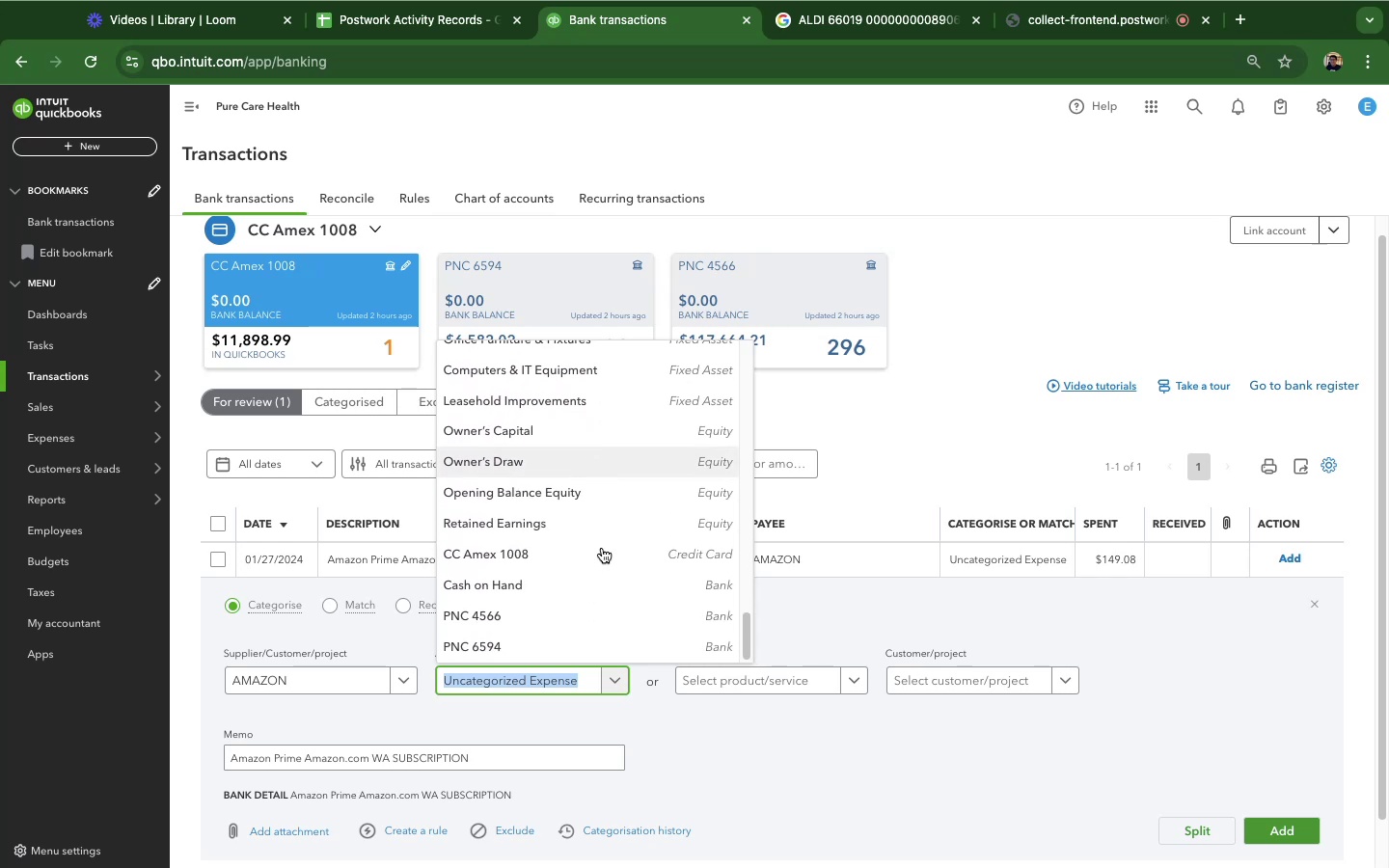 
scroll: coordinate [589, 475], scroll_direction: up, amount: 38.0
 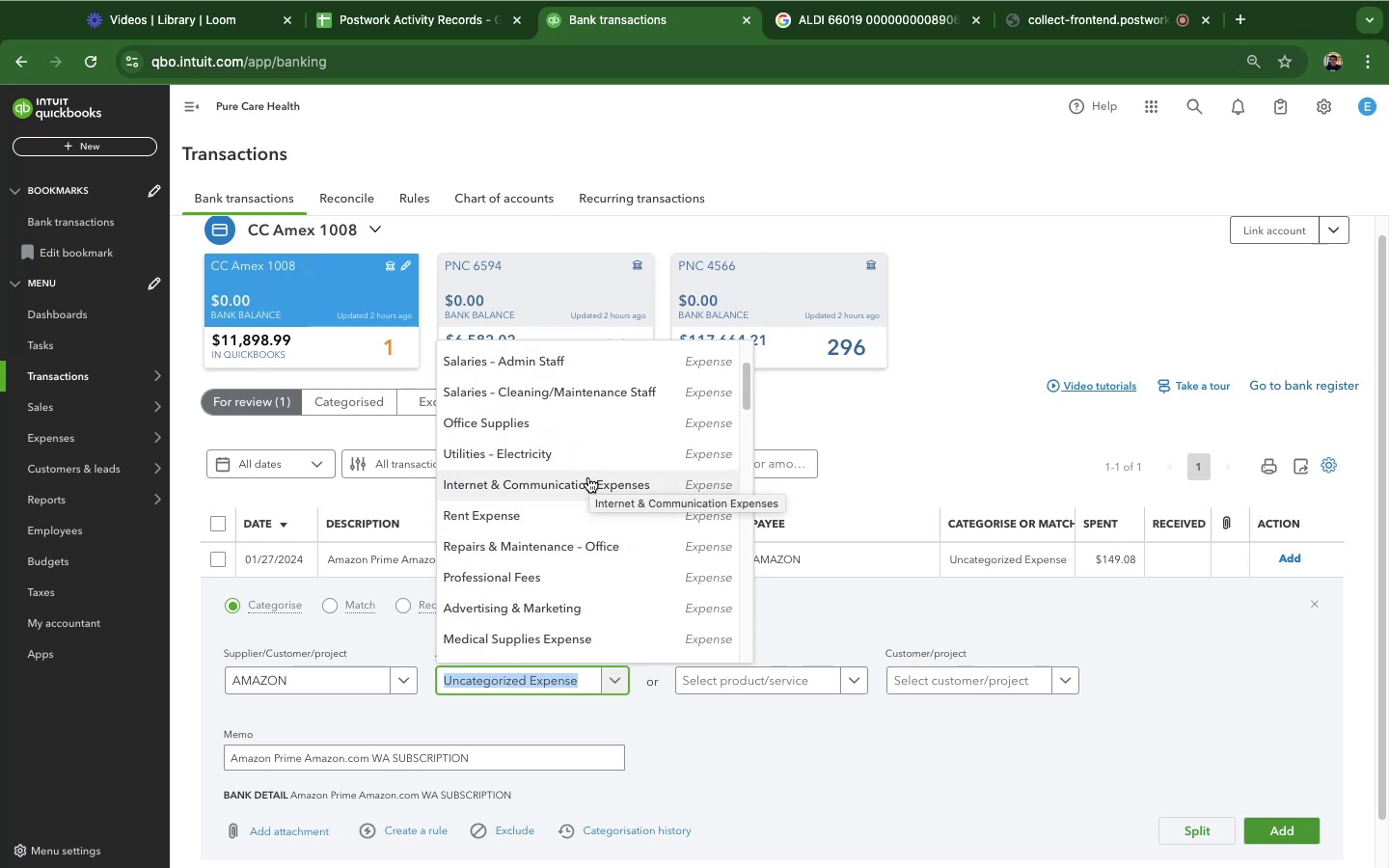 
wait(5.76)
 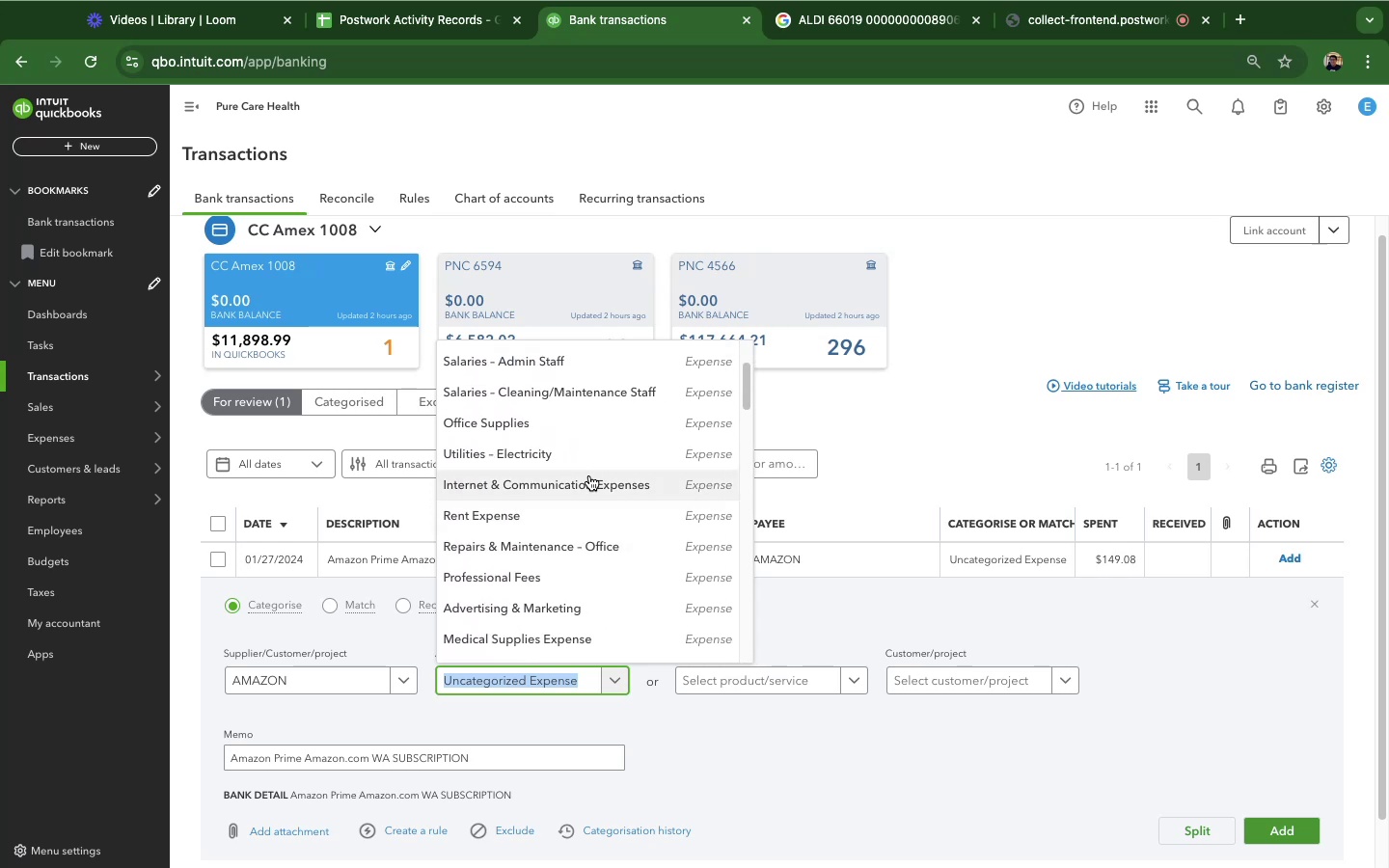 
scroll: coordinate [568, 550], scroll_direction: down, amount: 24.0
 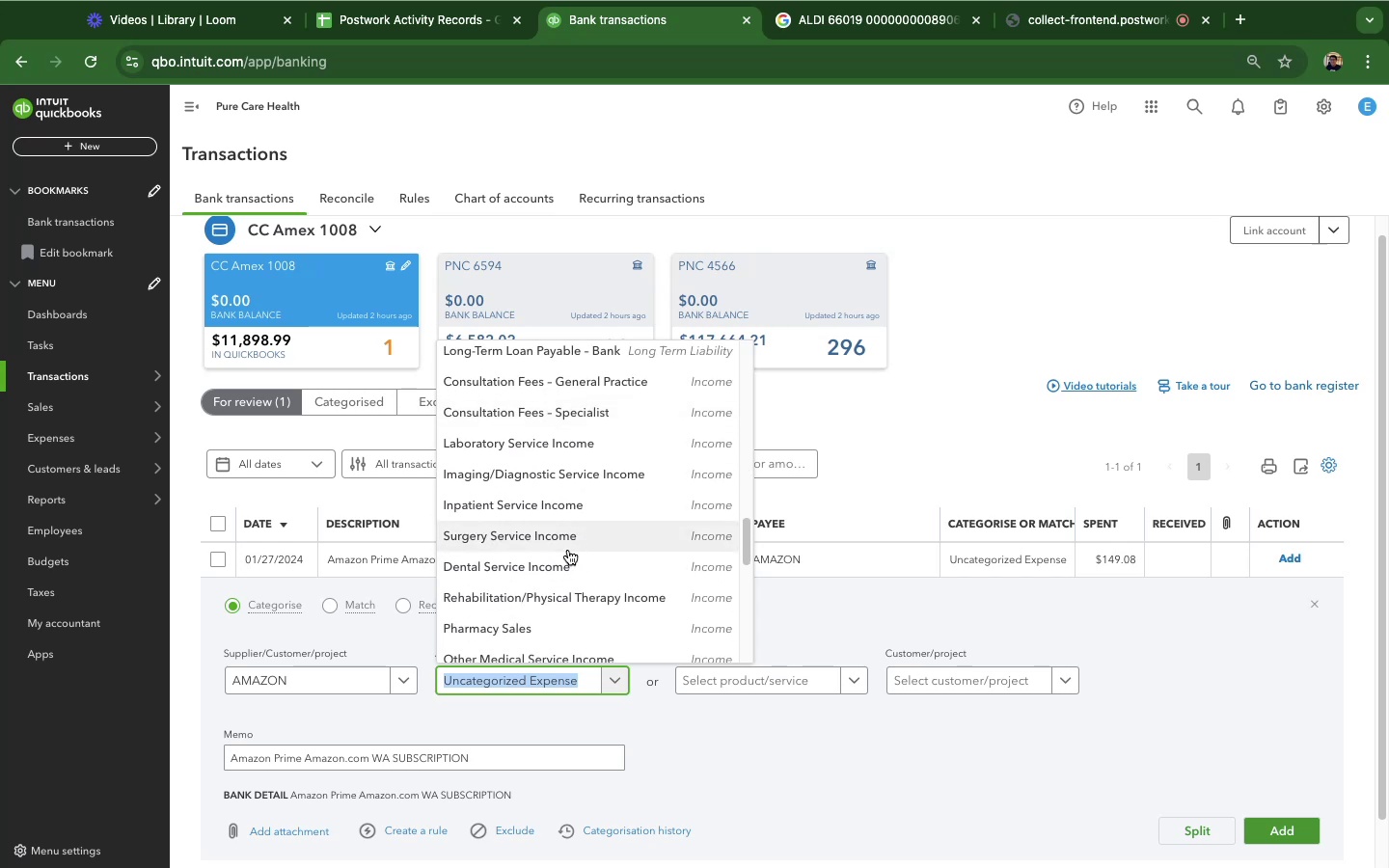 
scroll: coordinate [568, 550], scroll_direction: down, amount: 7.0
 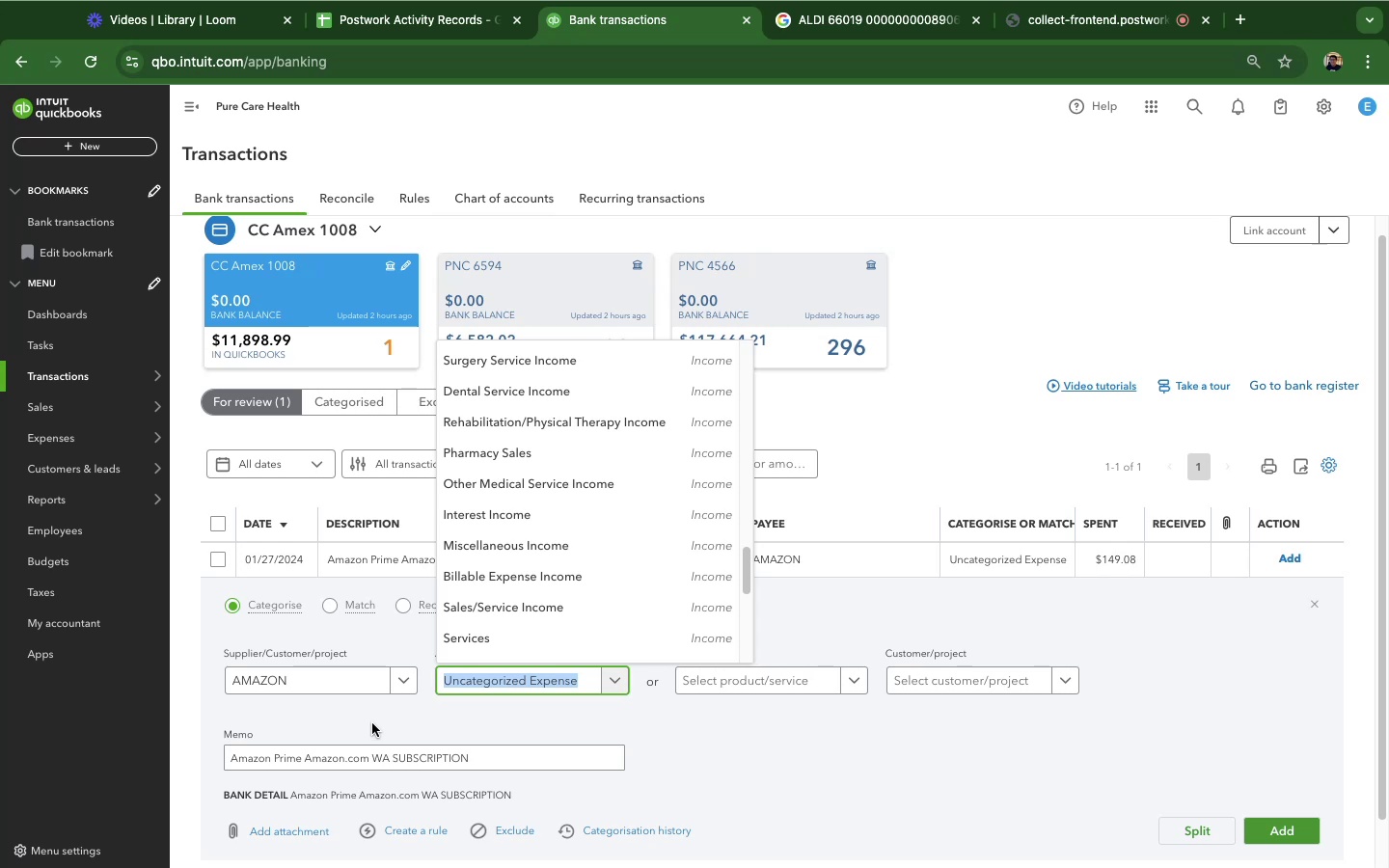 
wait(10.08)
 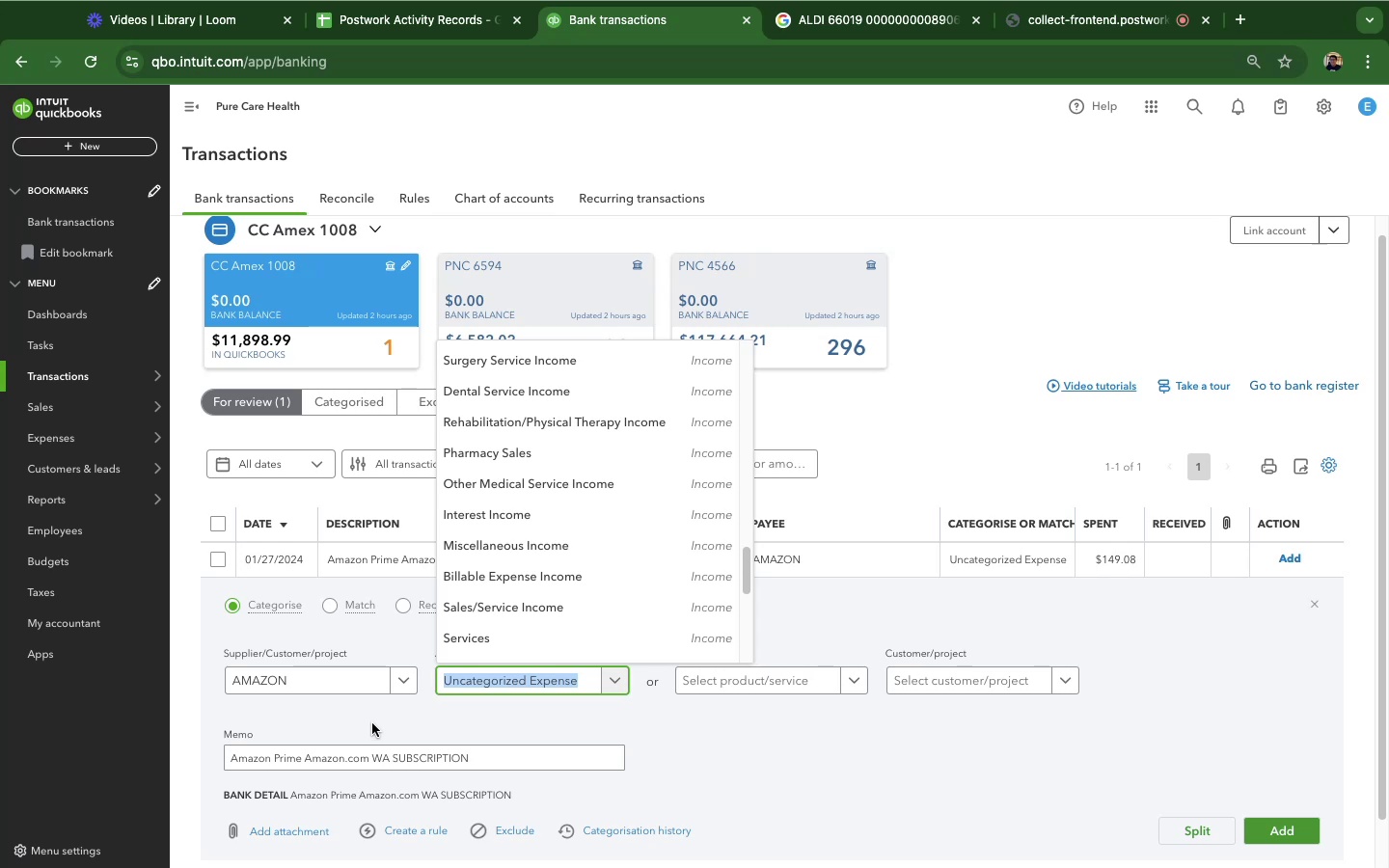 
scroll: coordinate [639, 551], scroll_direction: down, amount: 4.0
 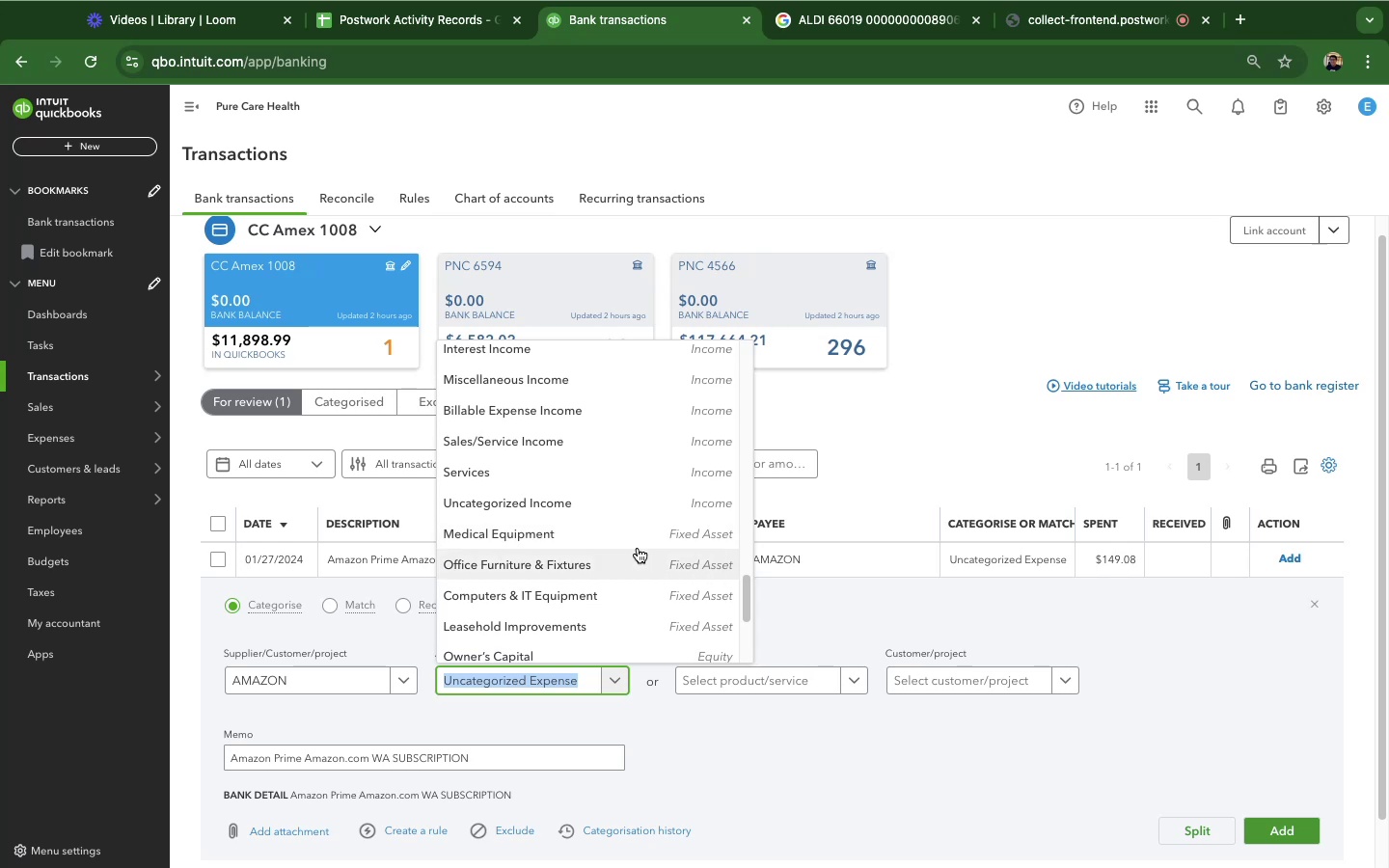 
wait(6.11)
 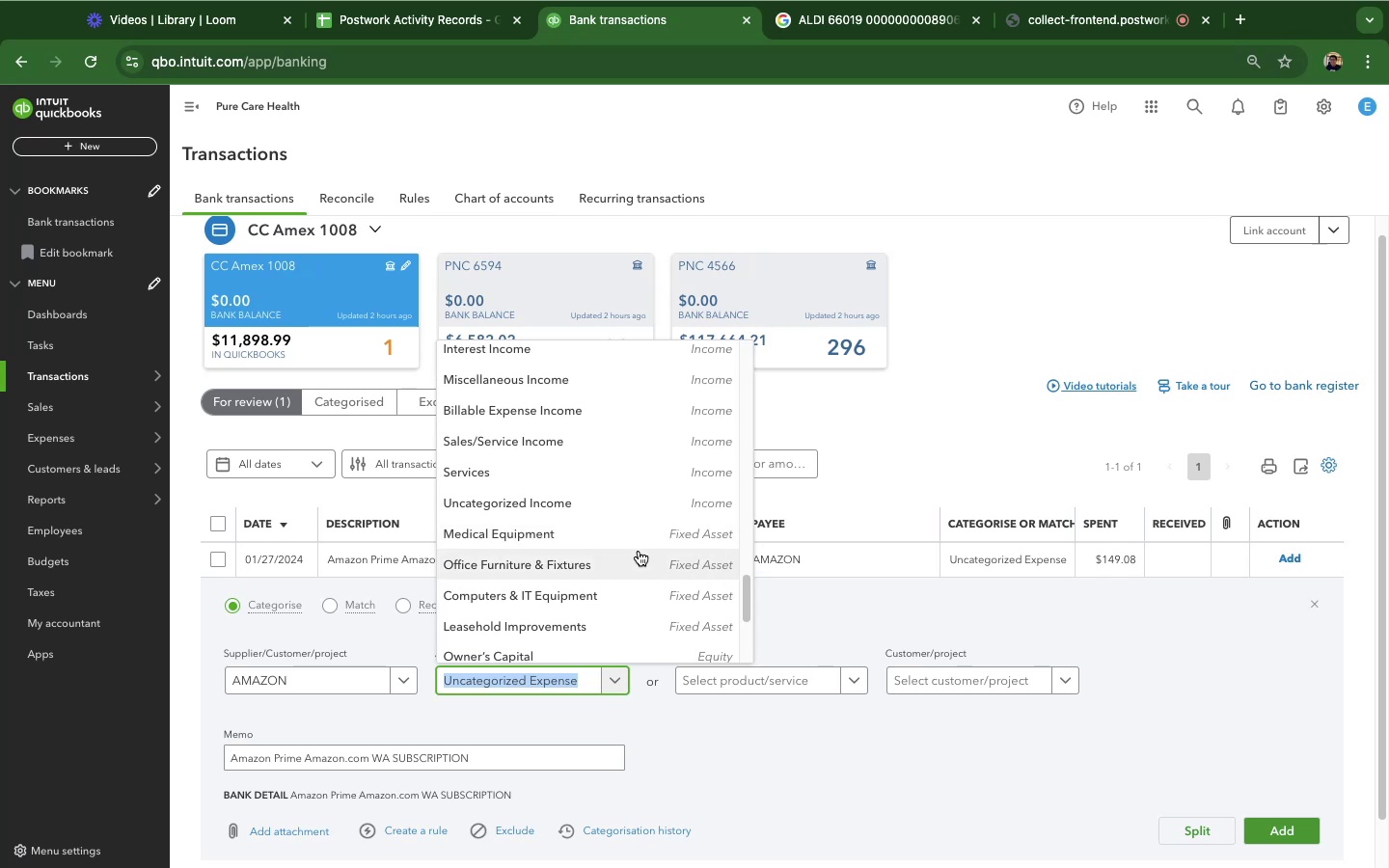 
scroll: coordinate [638, 548], scroll_direction: down, amount: 6.0
 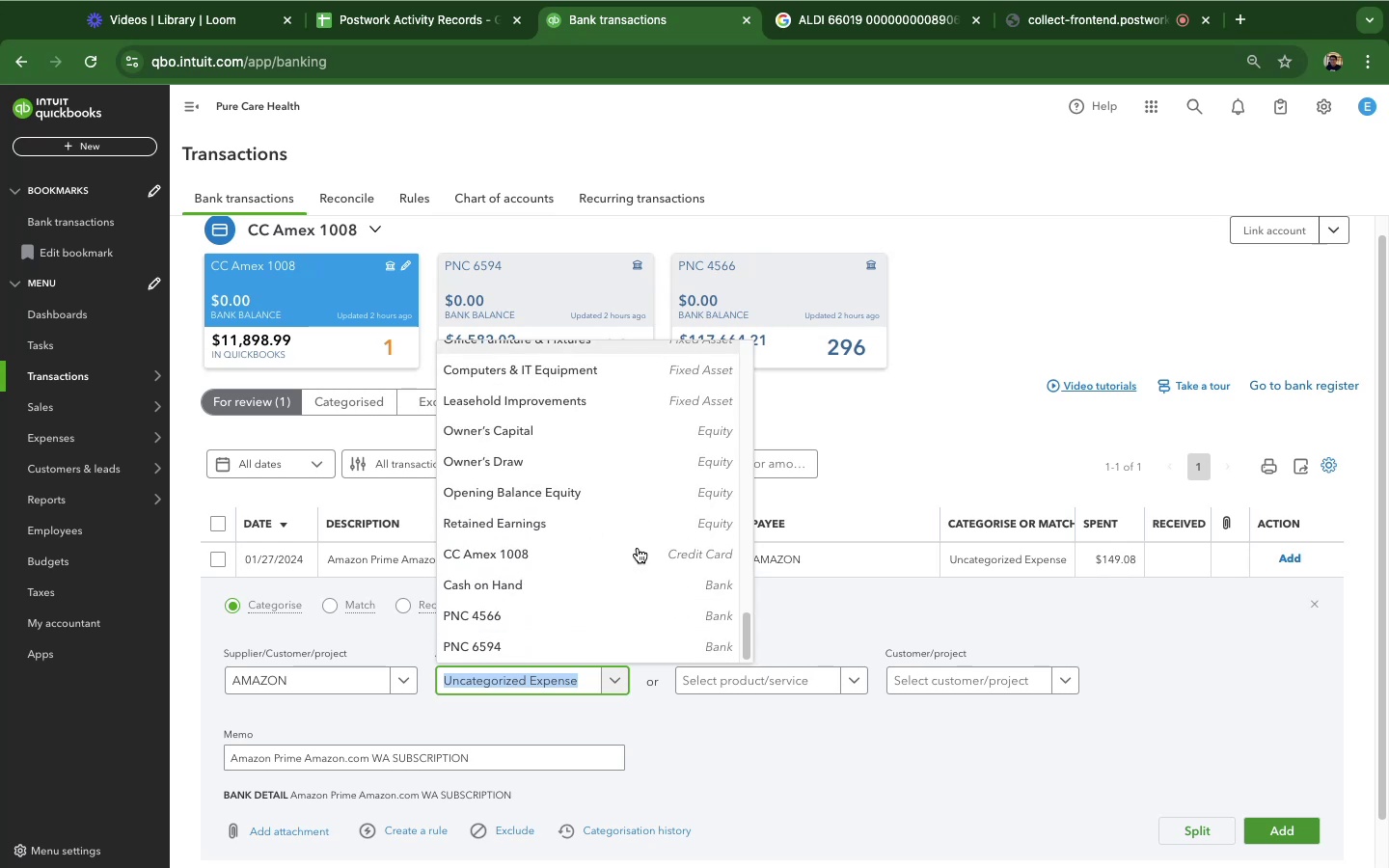 
scroll: coordinate [638, 548], scroll_direction: up, amount: 2.0
 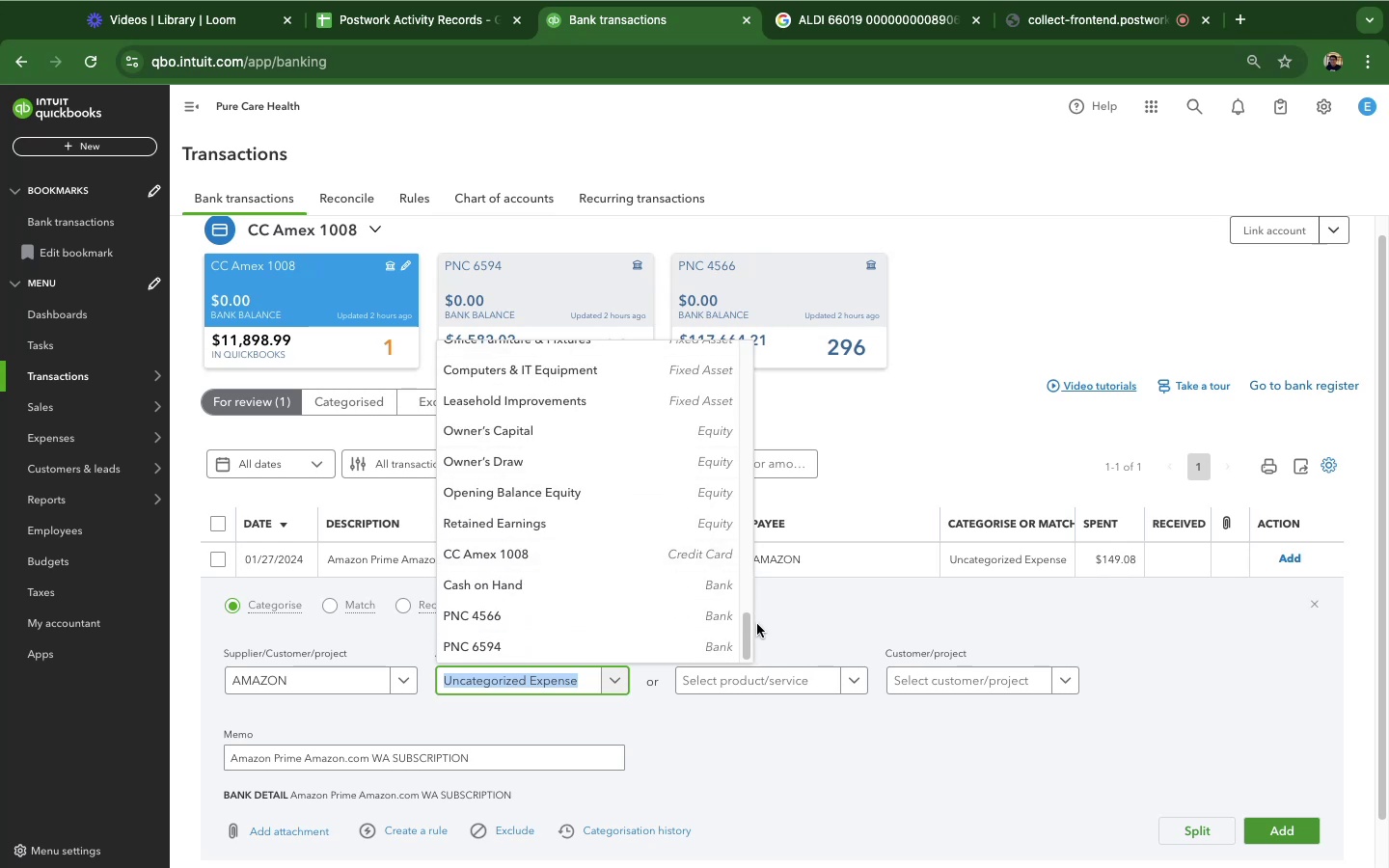 
left_click_drag(start_coordinate=[745, 625], to_coordinate=[741, 417])
 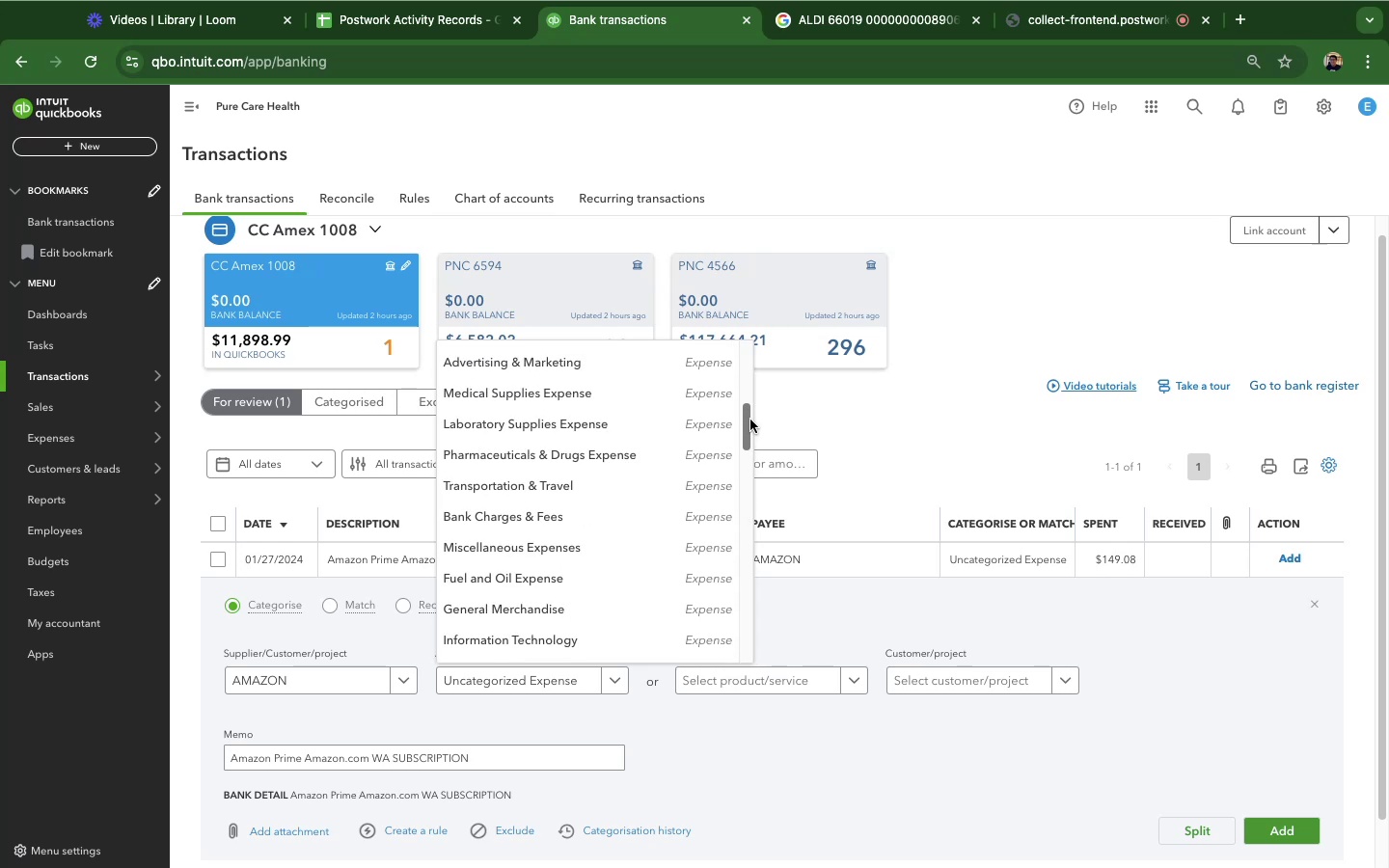 
left_click_drag(start_coordinate=[750, 420], to_coordinate=[746, 395])
 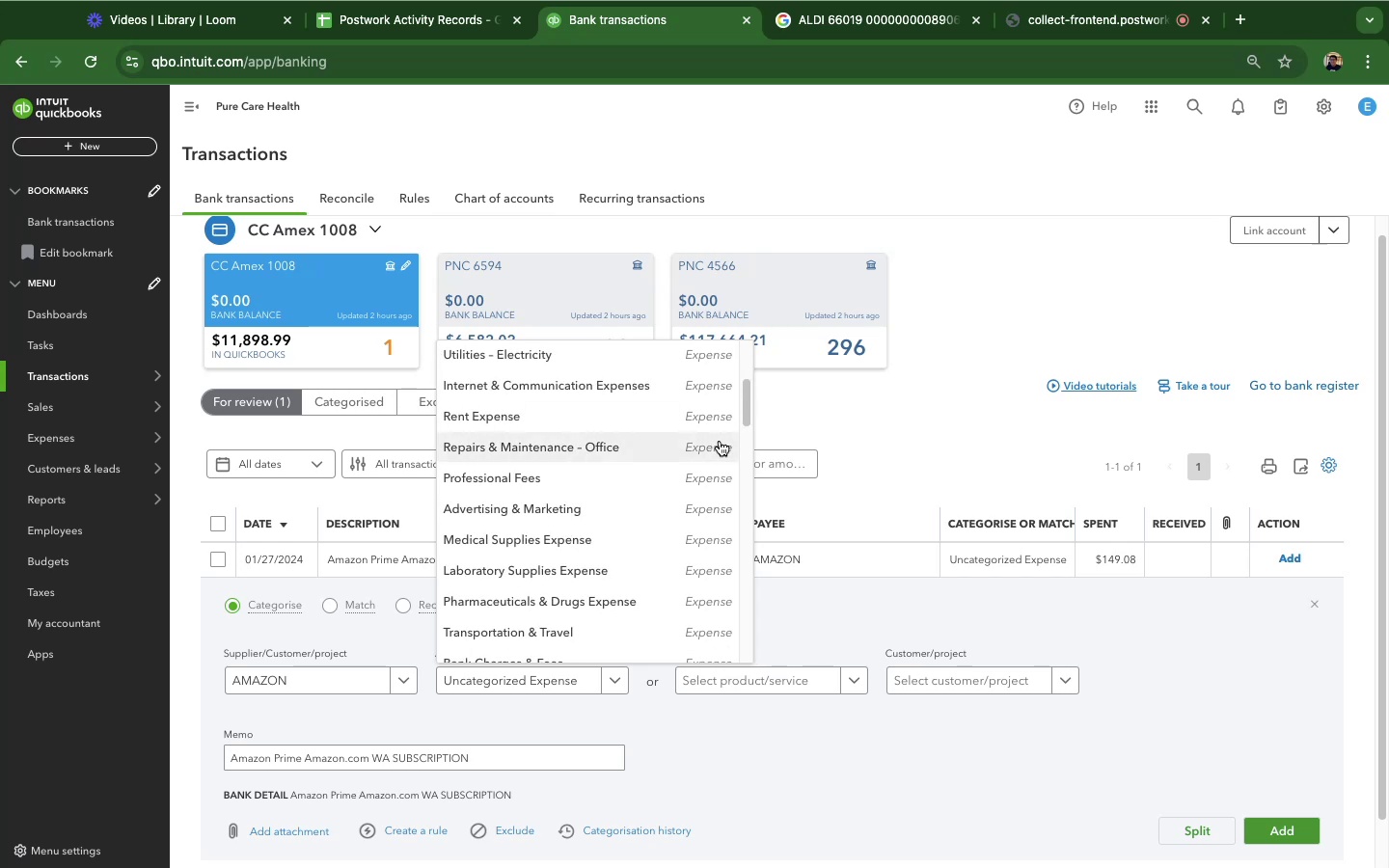 
scroll: coordinate [683, 556], scroll_direction: down, amount: 27.0
 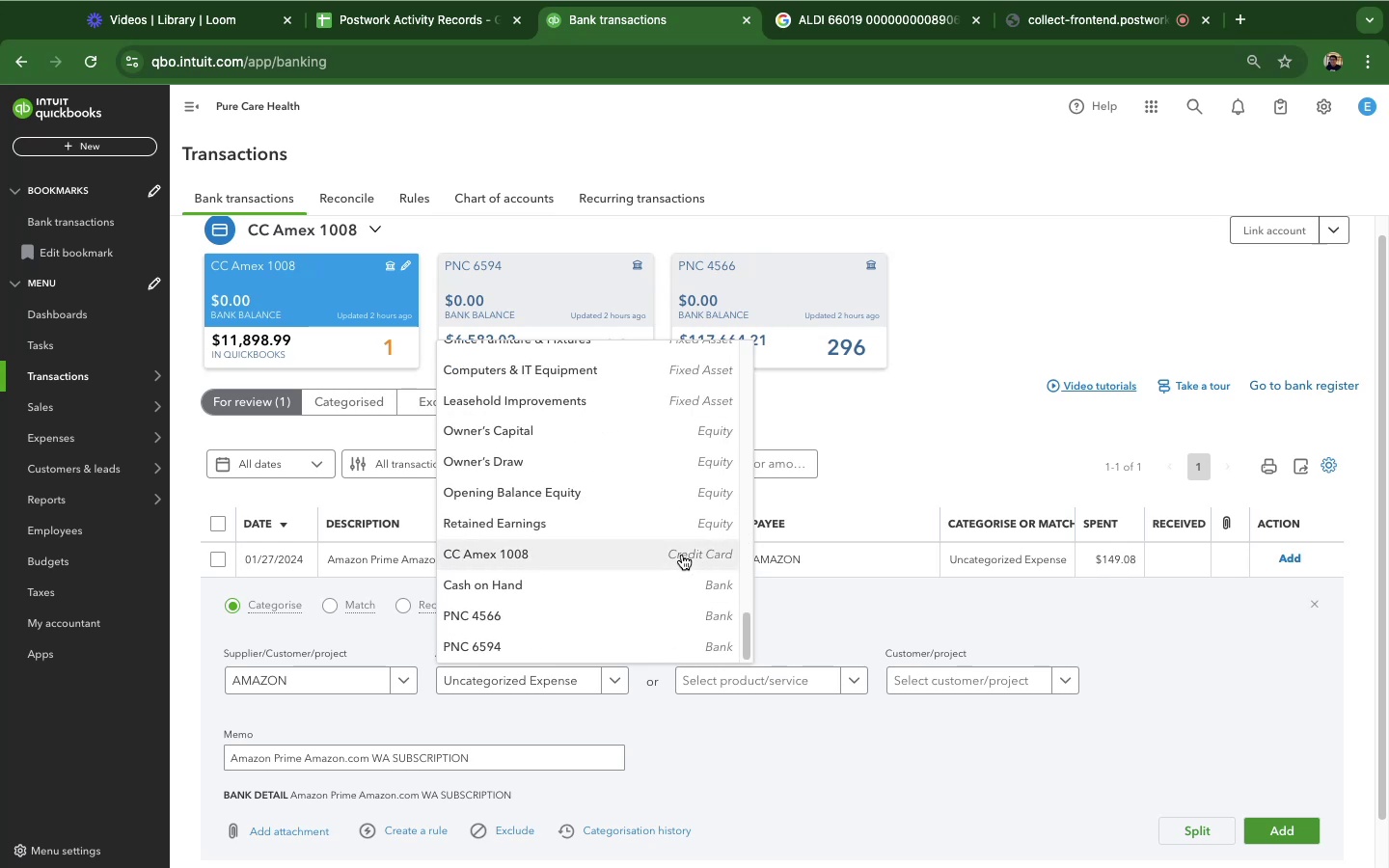 
scroll: coordinate [597, 537], scroll_direction: up, amount: 24.0
 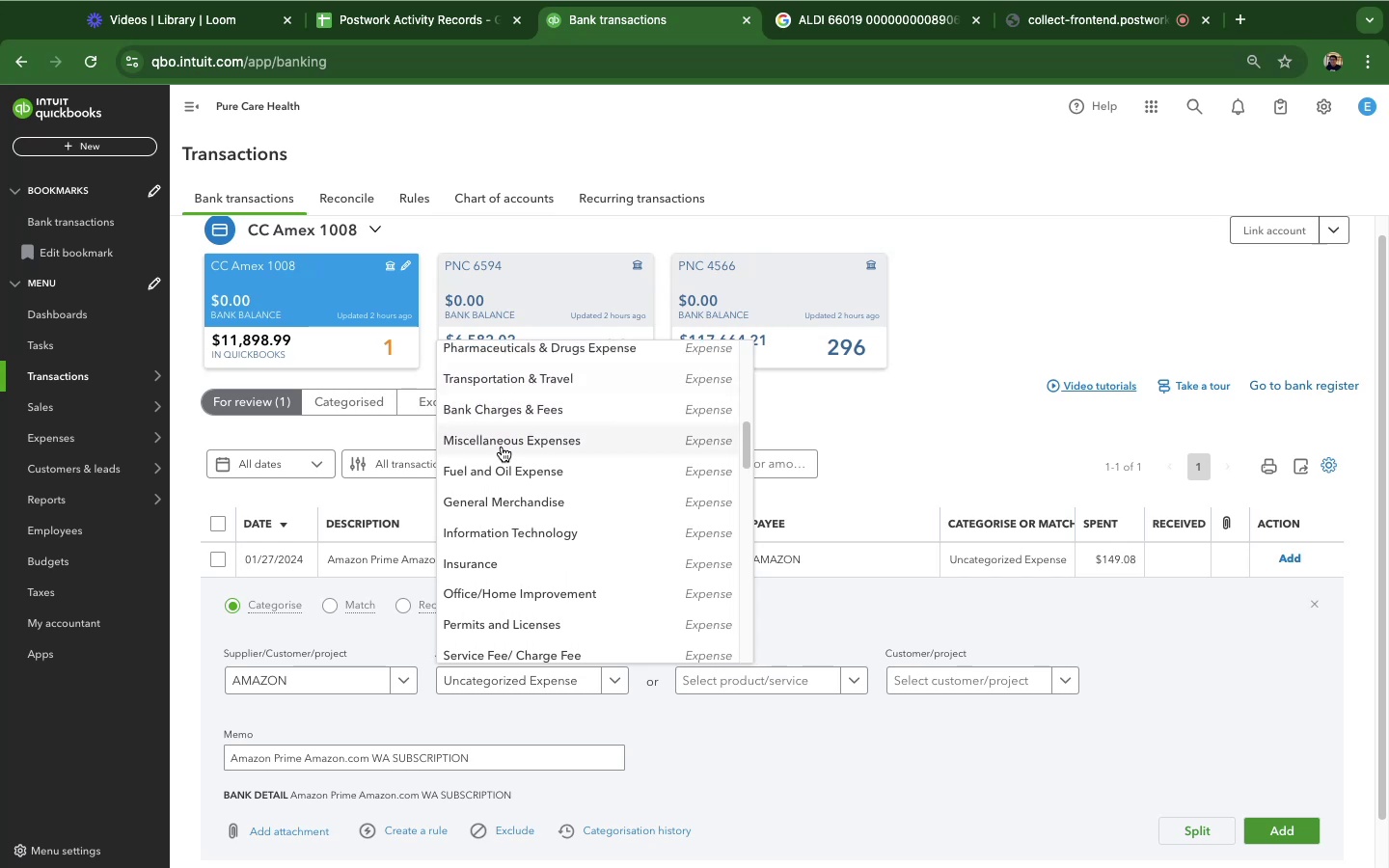 
left_click([502, 447])
 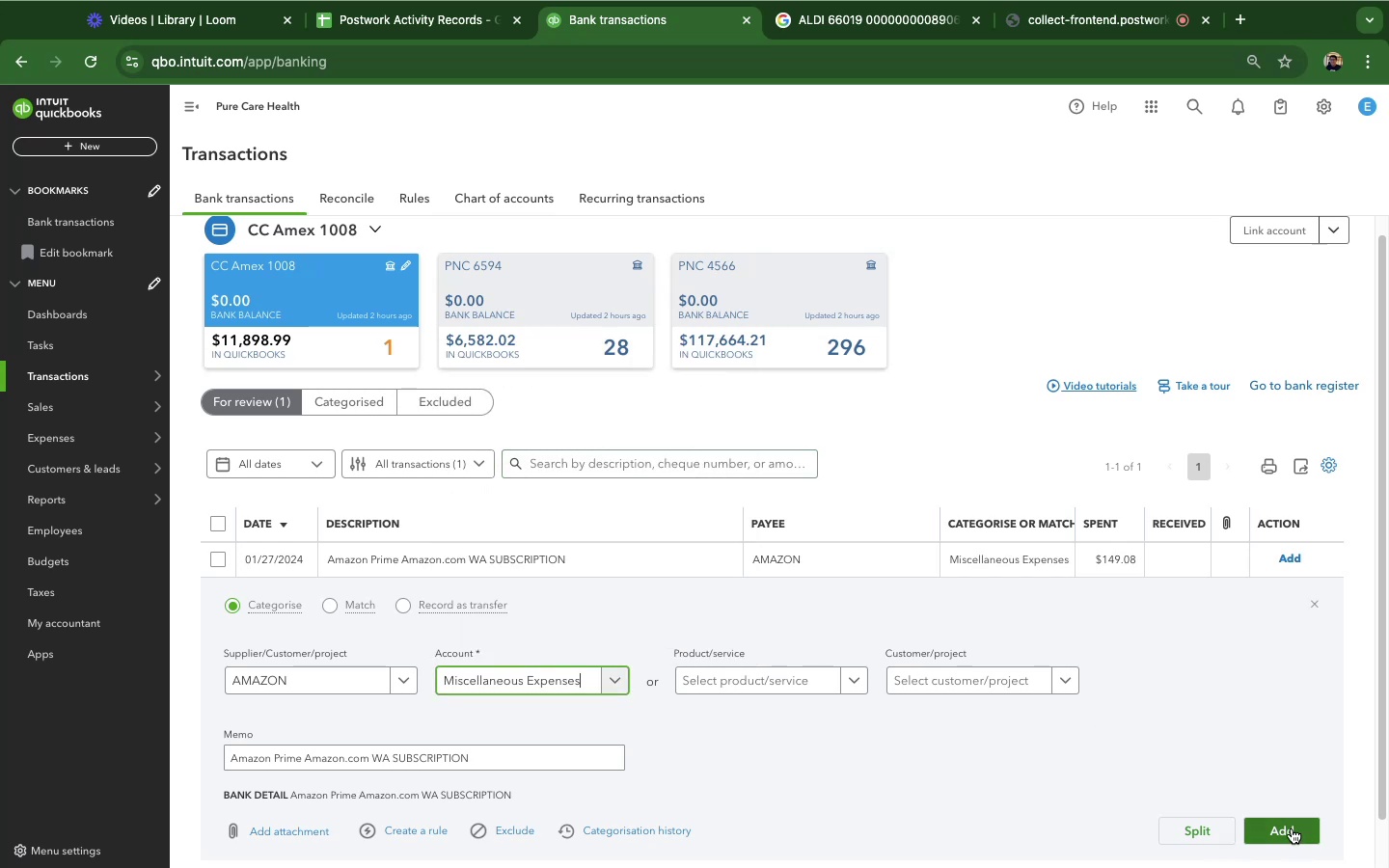 
left_click([1291, 828])
 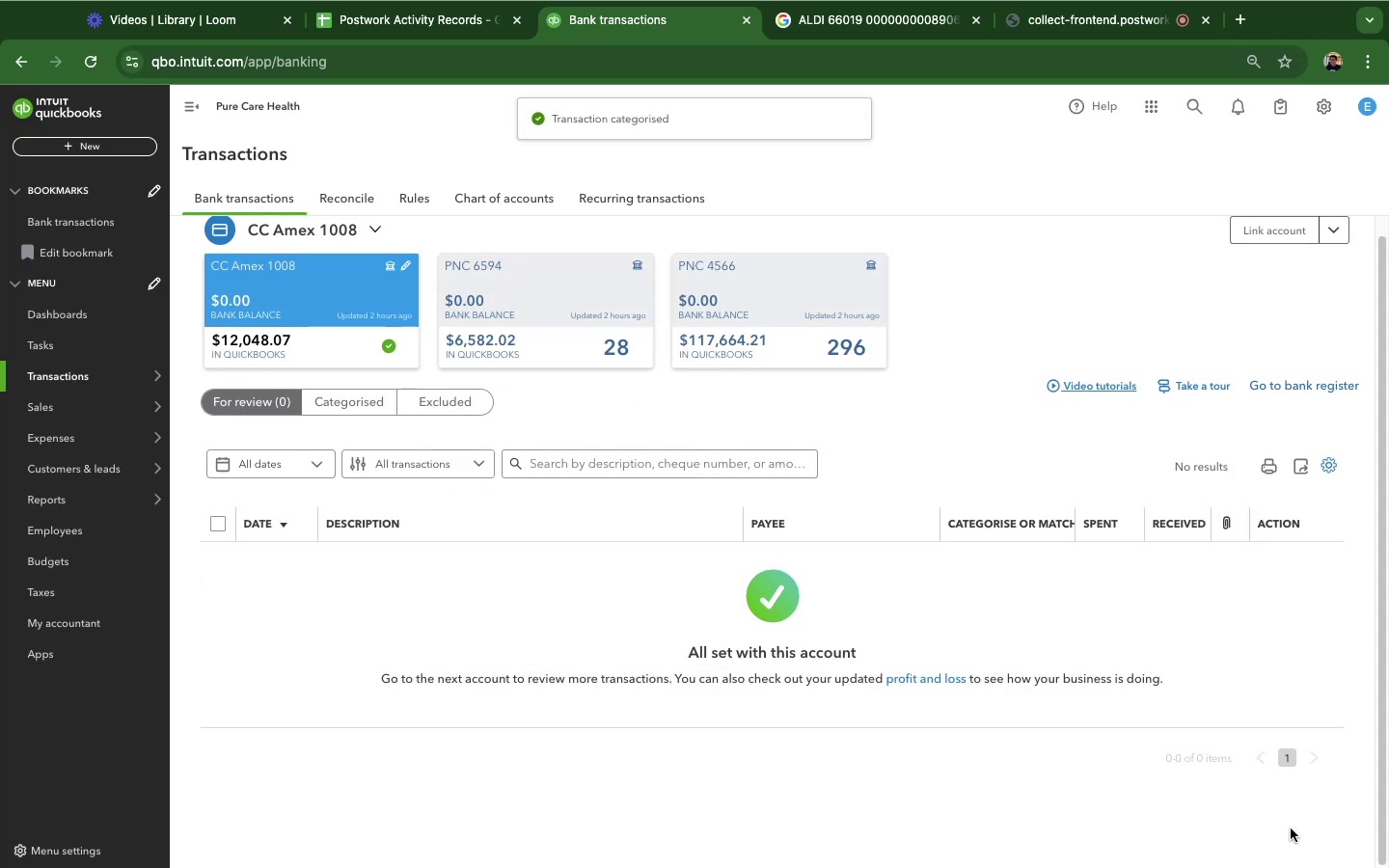 
wait(6.02)
 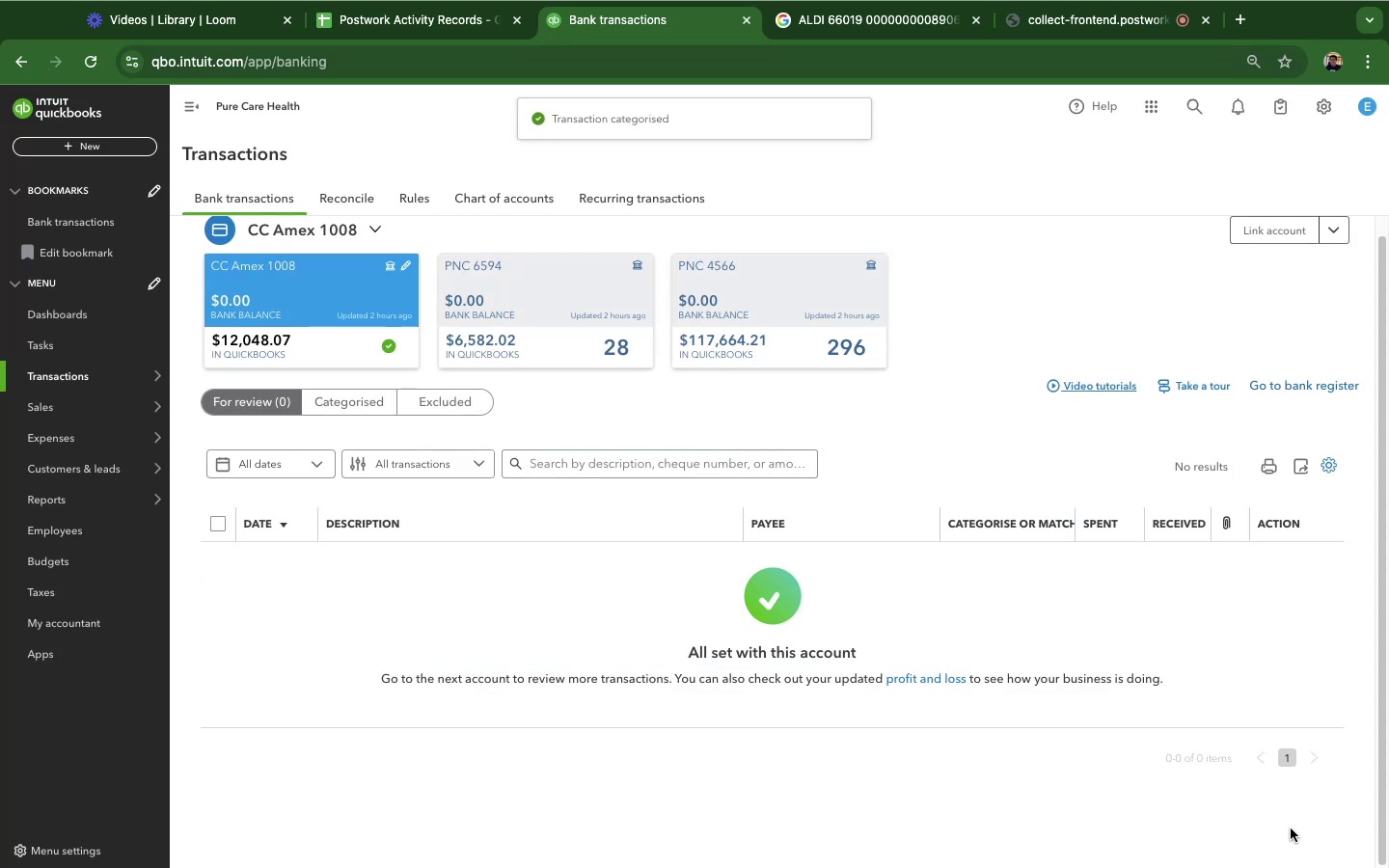 
left_click([797, 337])
 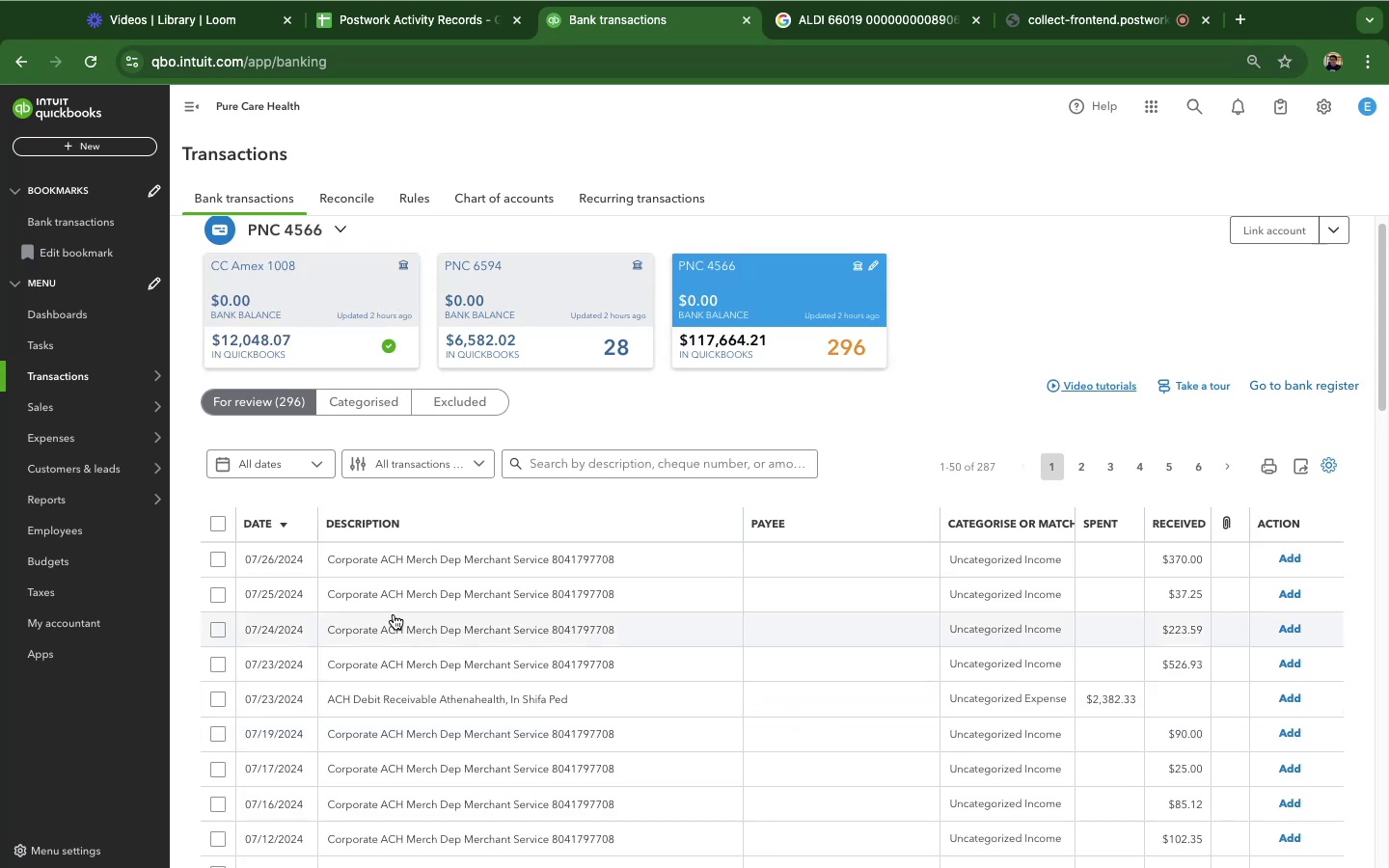 
scroll: coordinate [718, 723], scroll_direction: down, amount: 14.0
 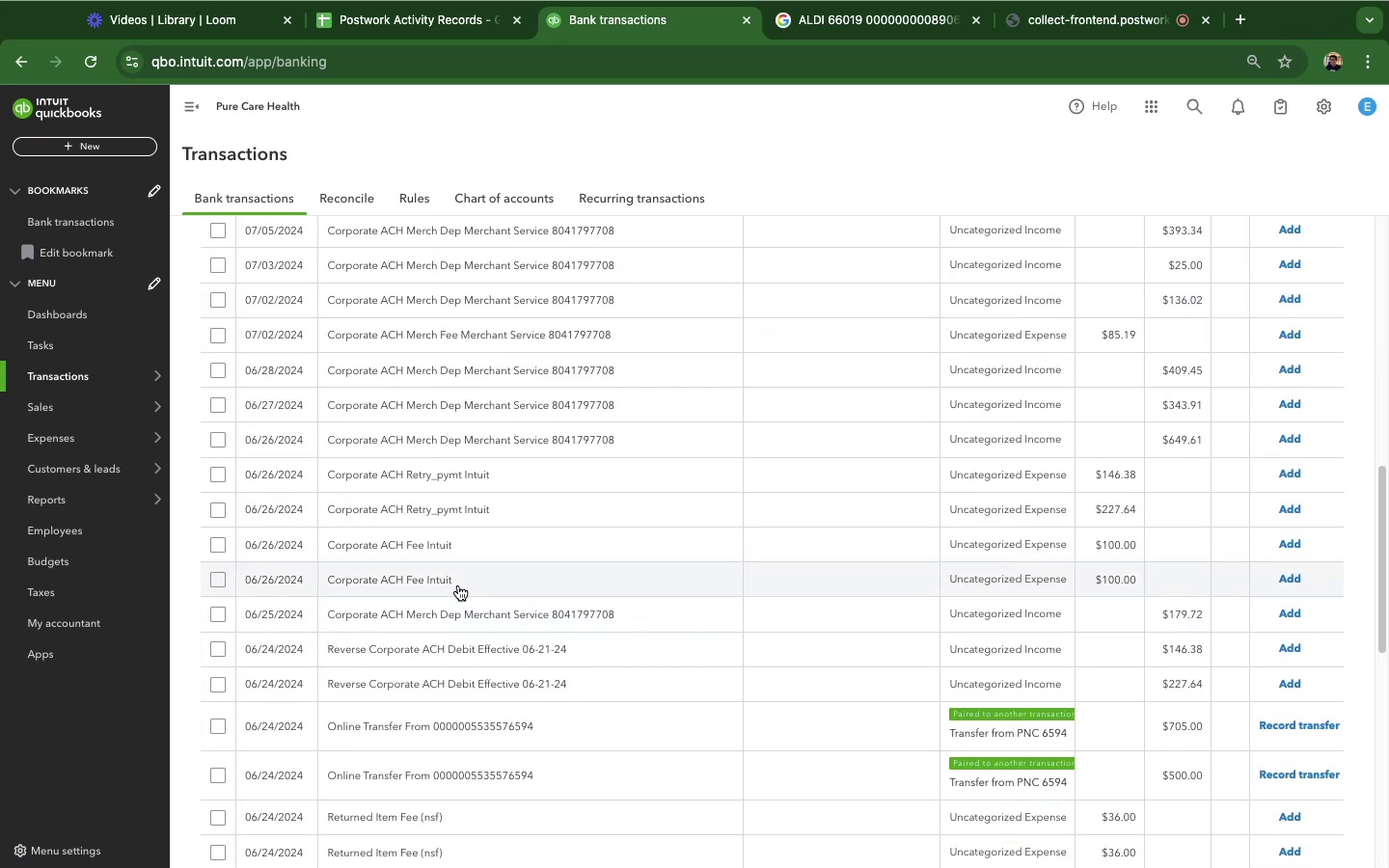 
left_click([458, 585])
 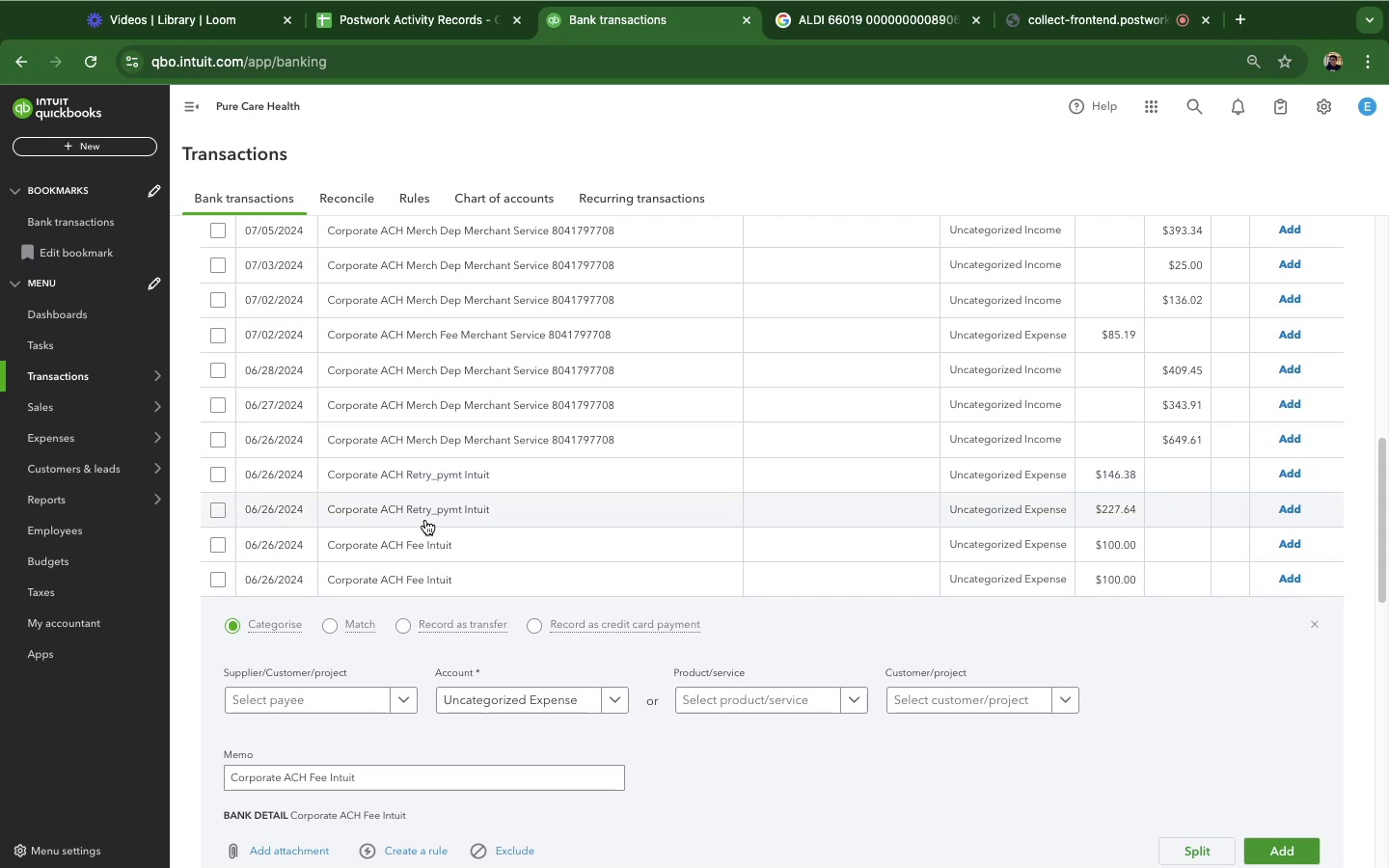 
left_click([421, 547])
 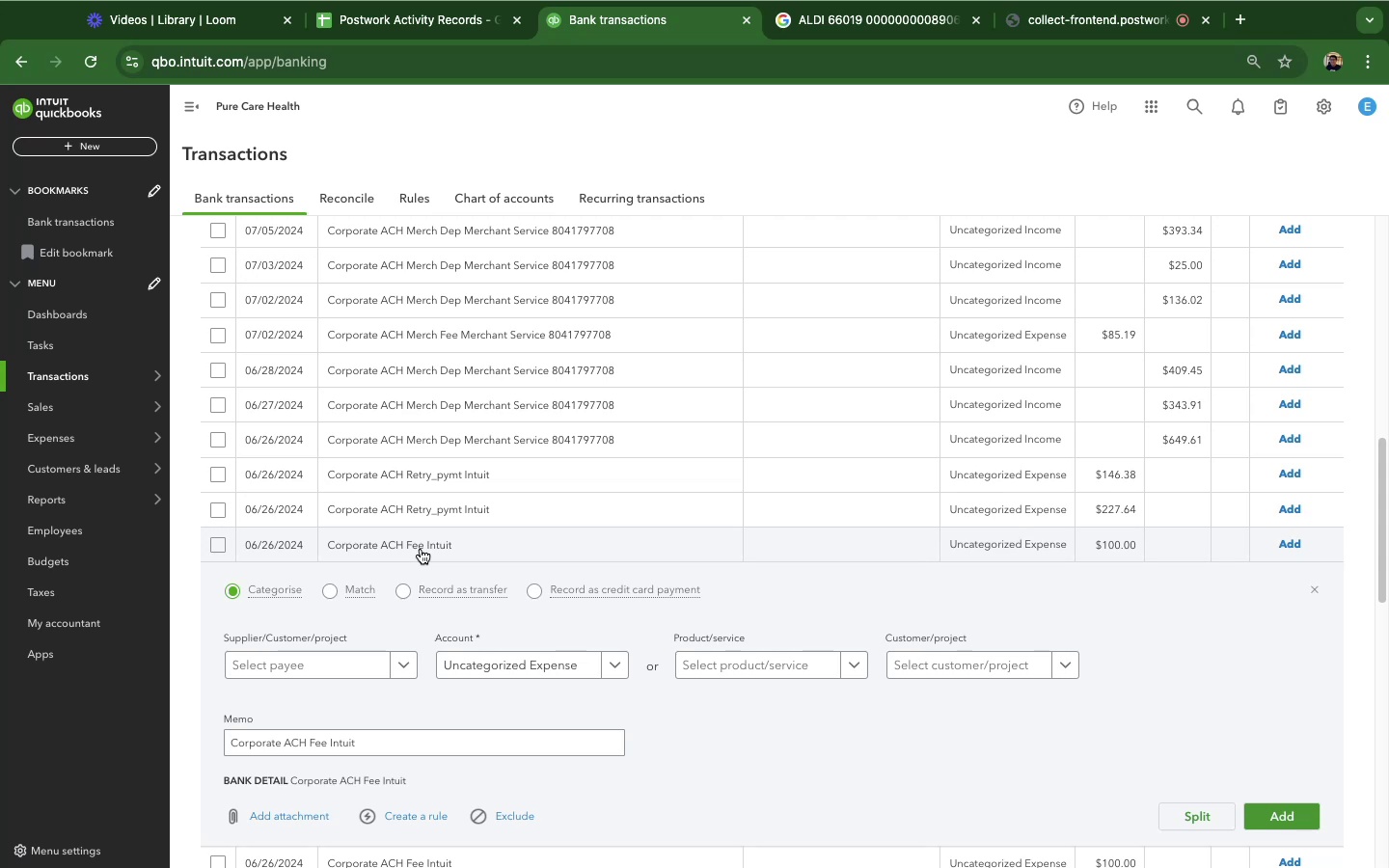 
wait(24.28)
 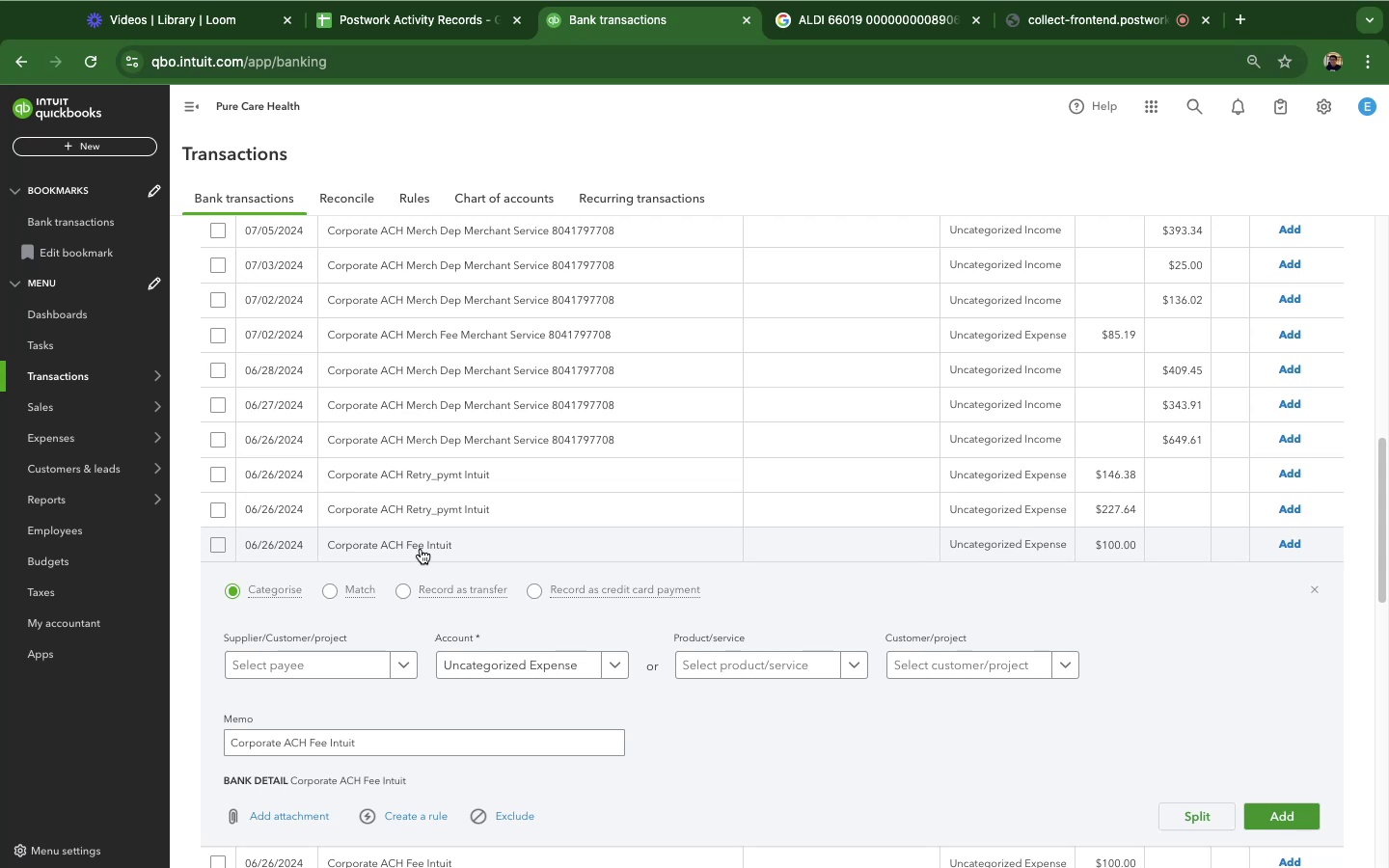 
scroll: coordinate [806, 654], scroll_direction: down, amount: 41.0
 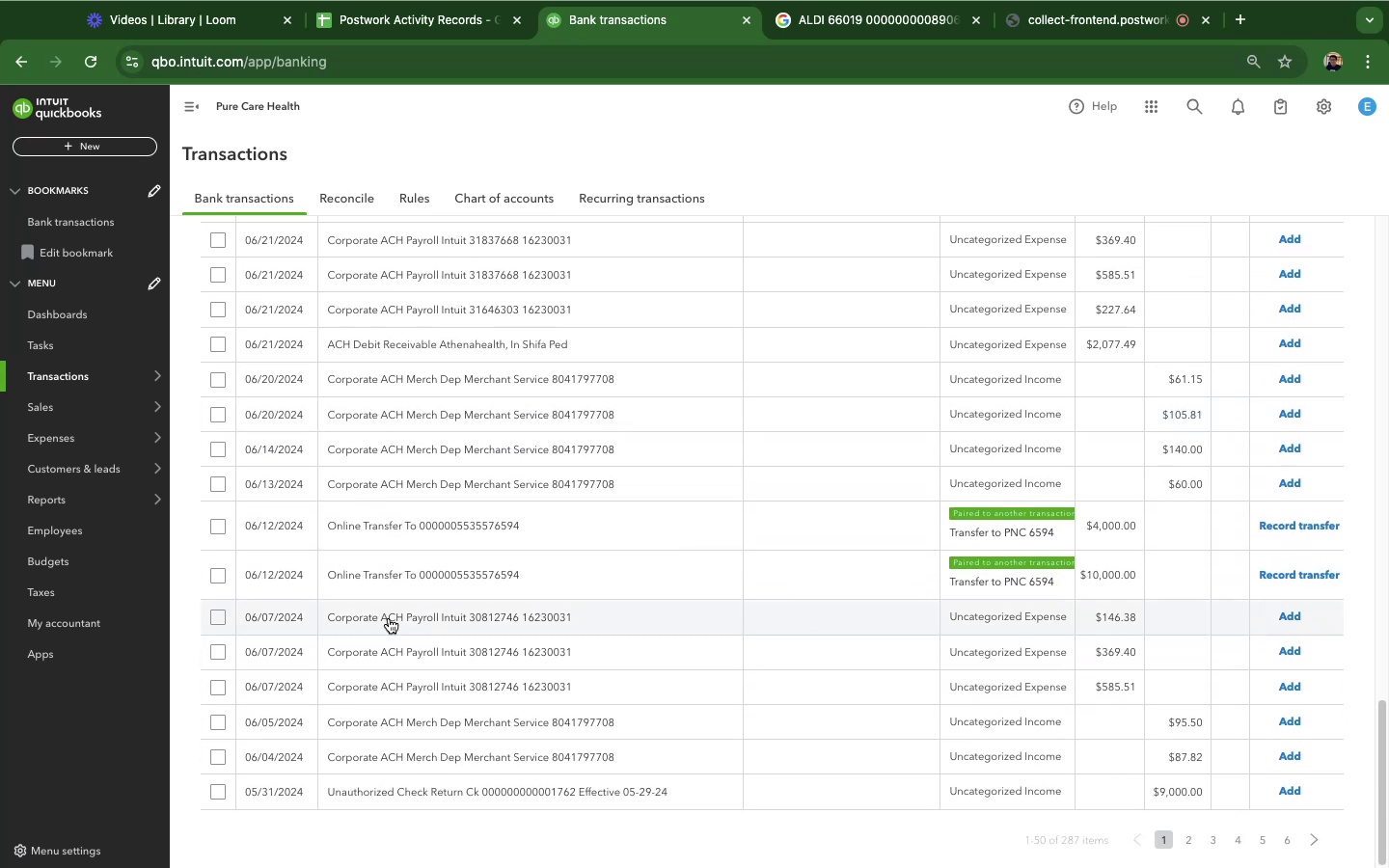 
left_click([389, 618])
 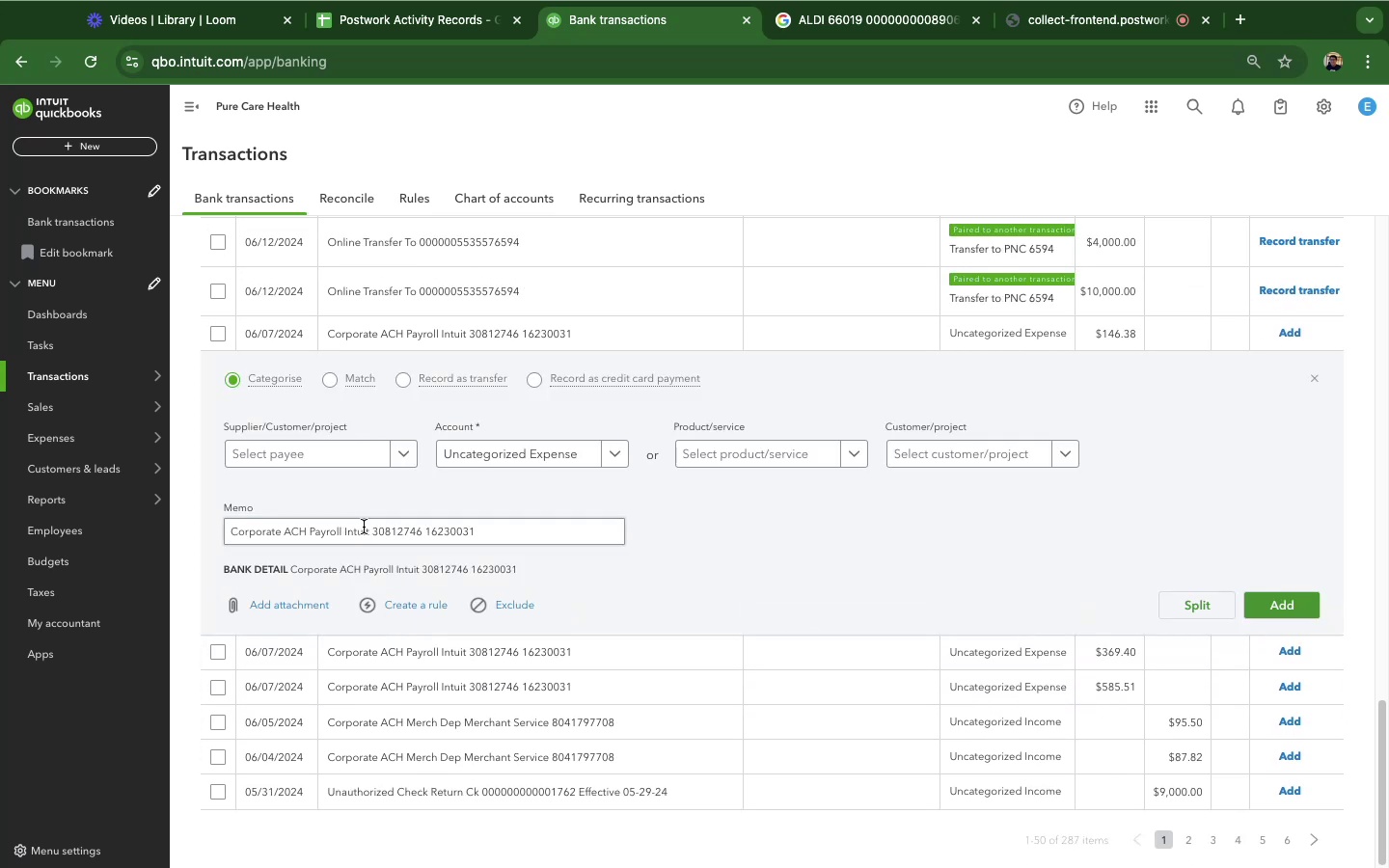 
double_click([360, 536])
 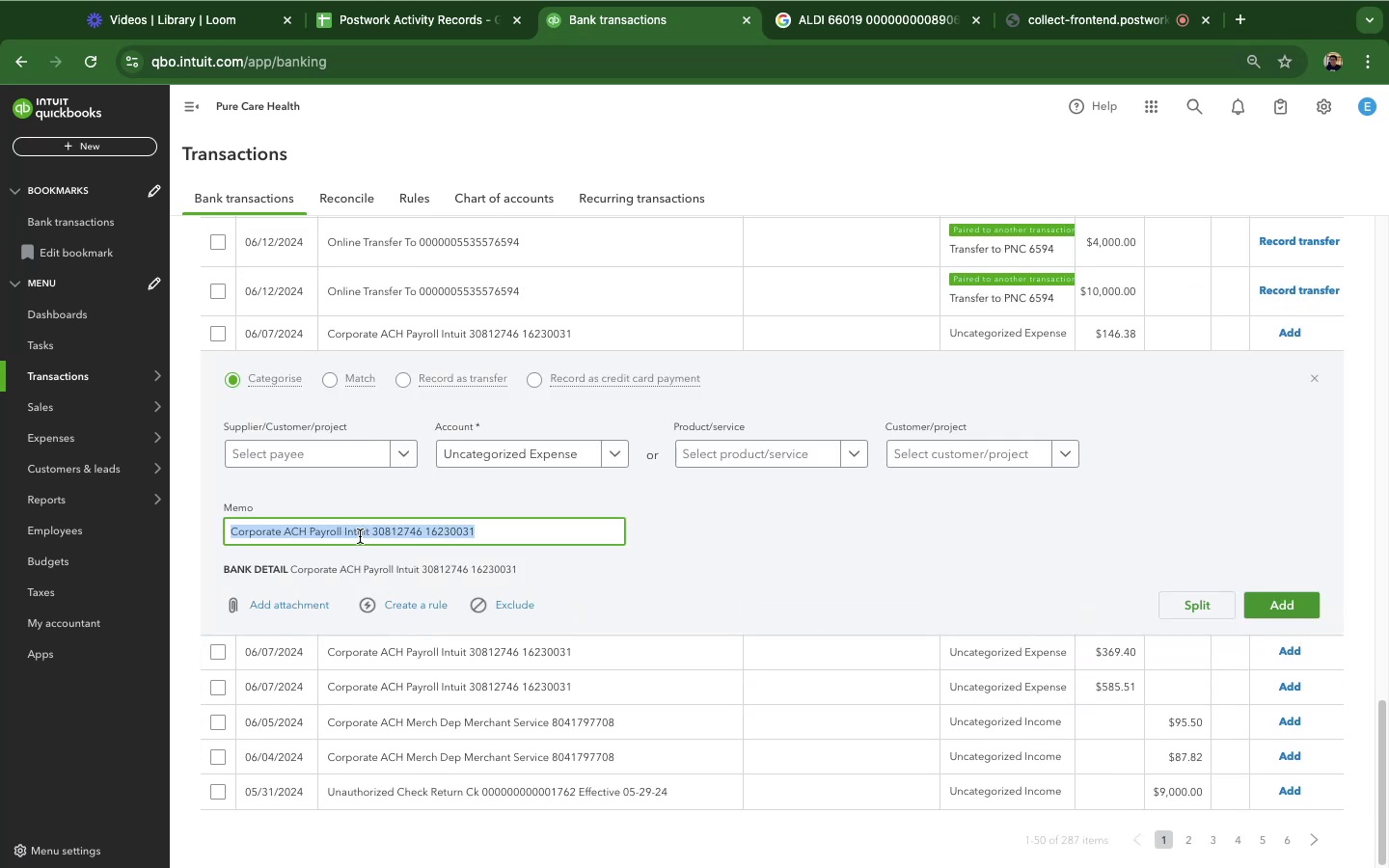 
triple_click([360, 536])
 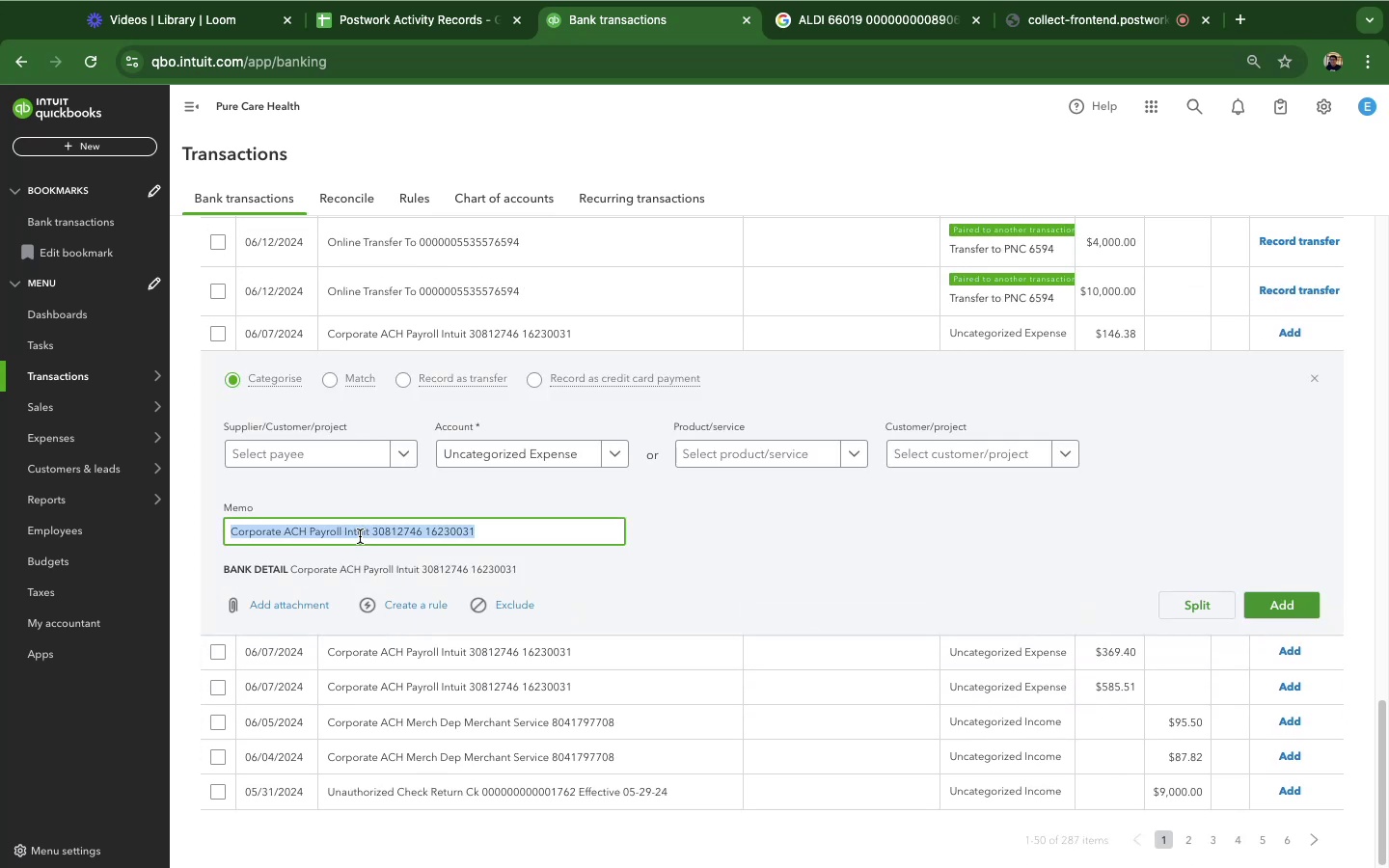 
triple_click([360, 536])
 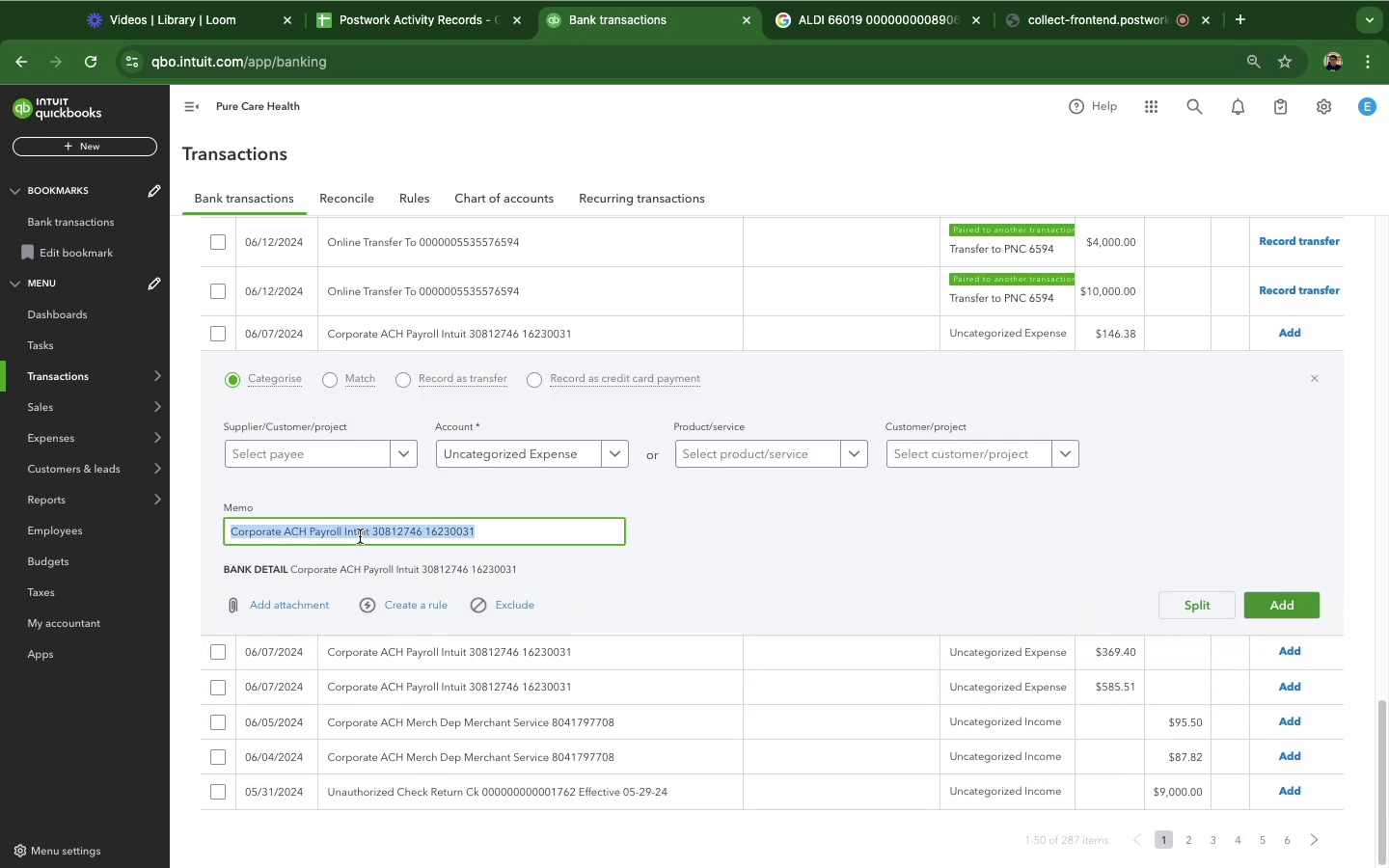 
hold_key(key=CommandLeft, duration=0.55)
 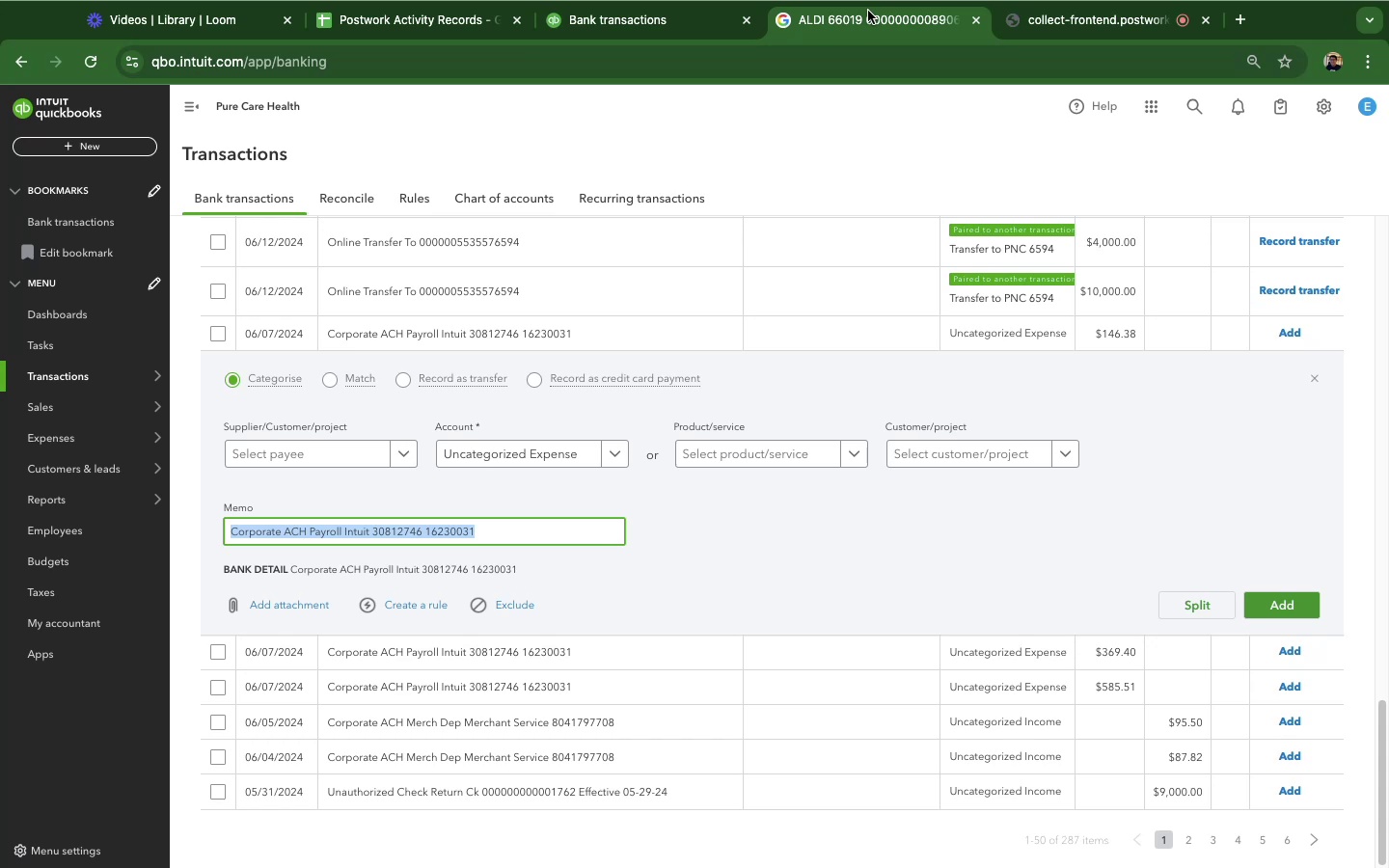 
hold_key(key=C, duration=0.32)
 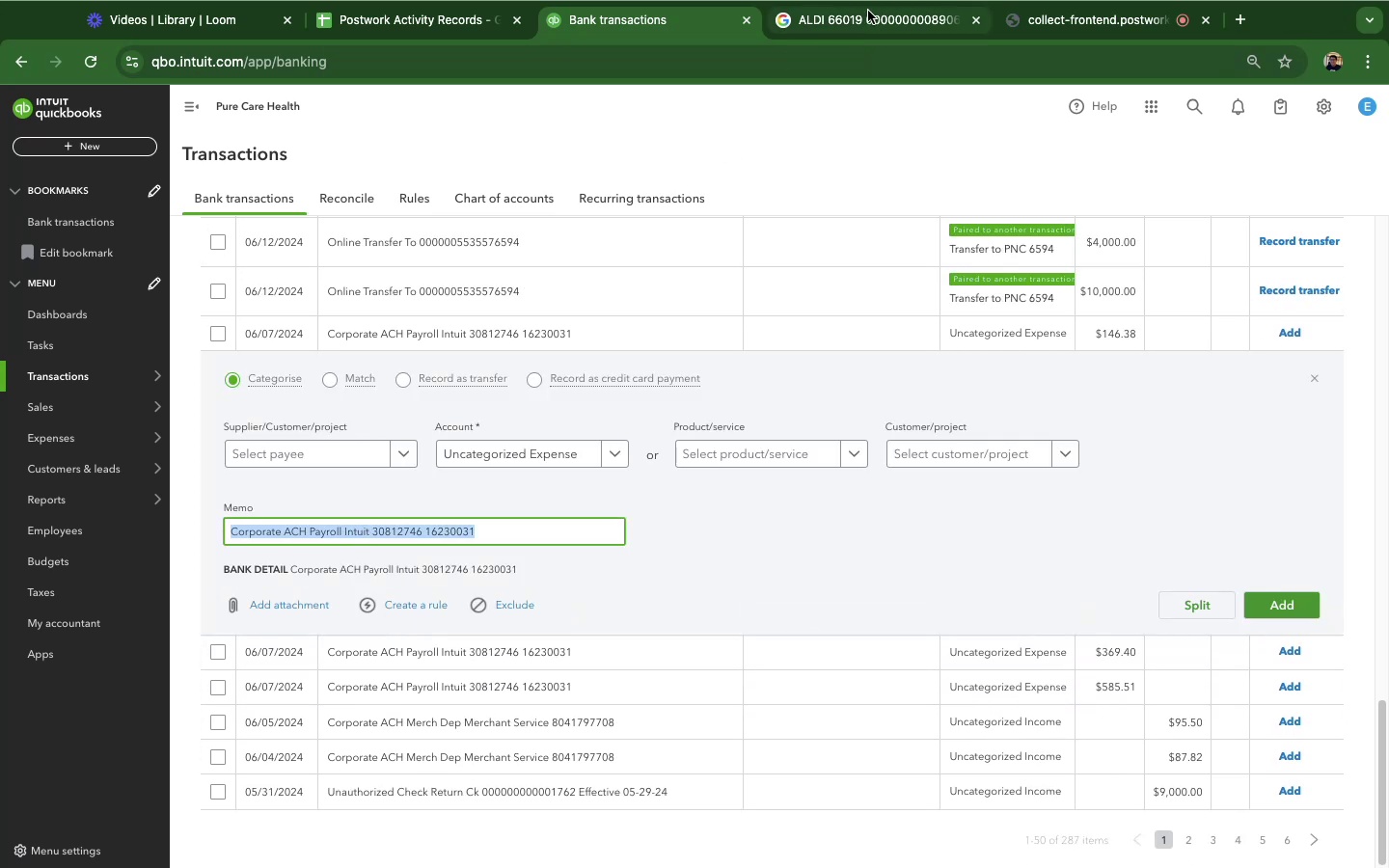 
left_click([868, 11])
 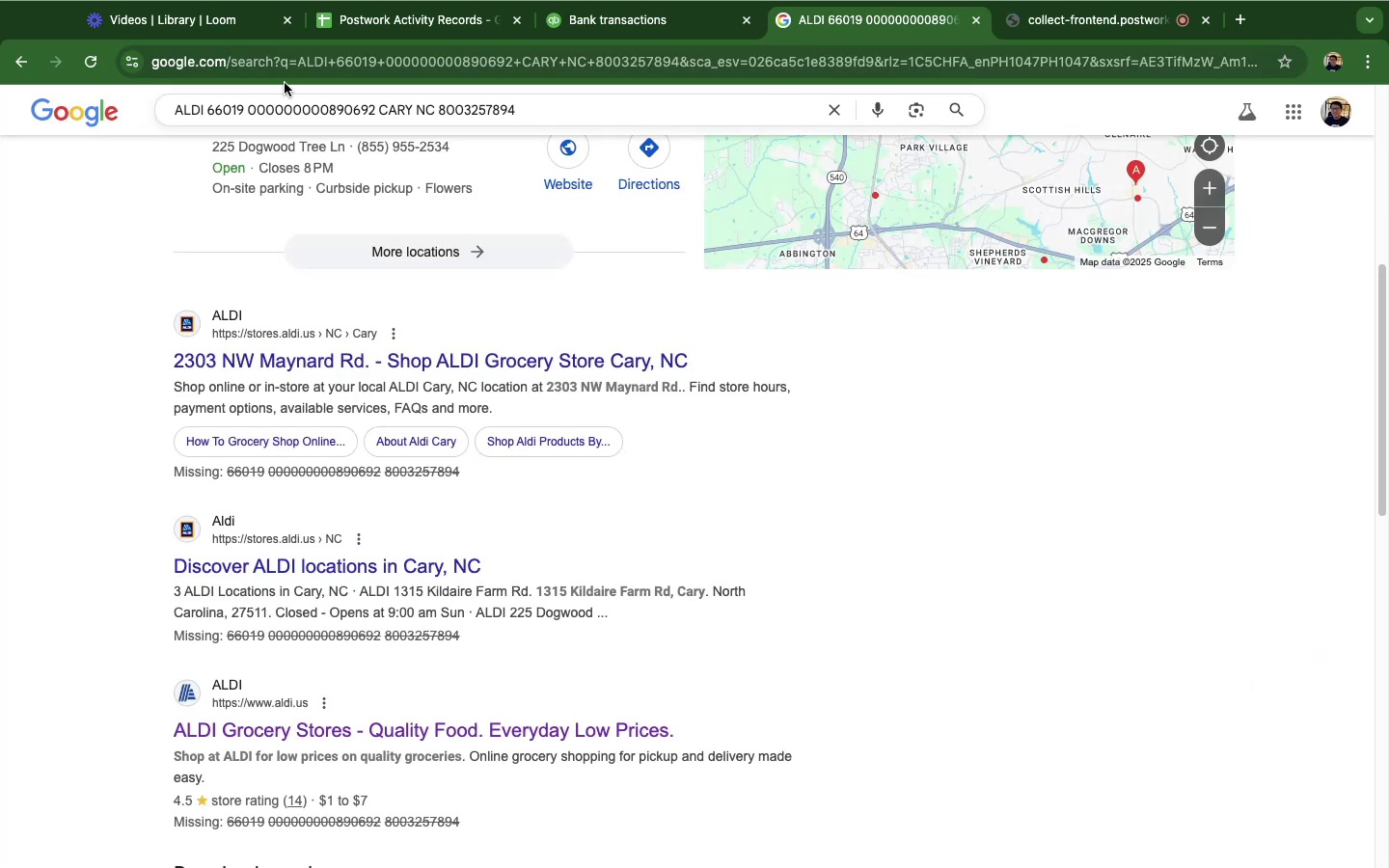 
double_click([291, 70])
 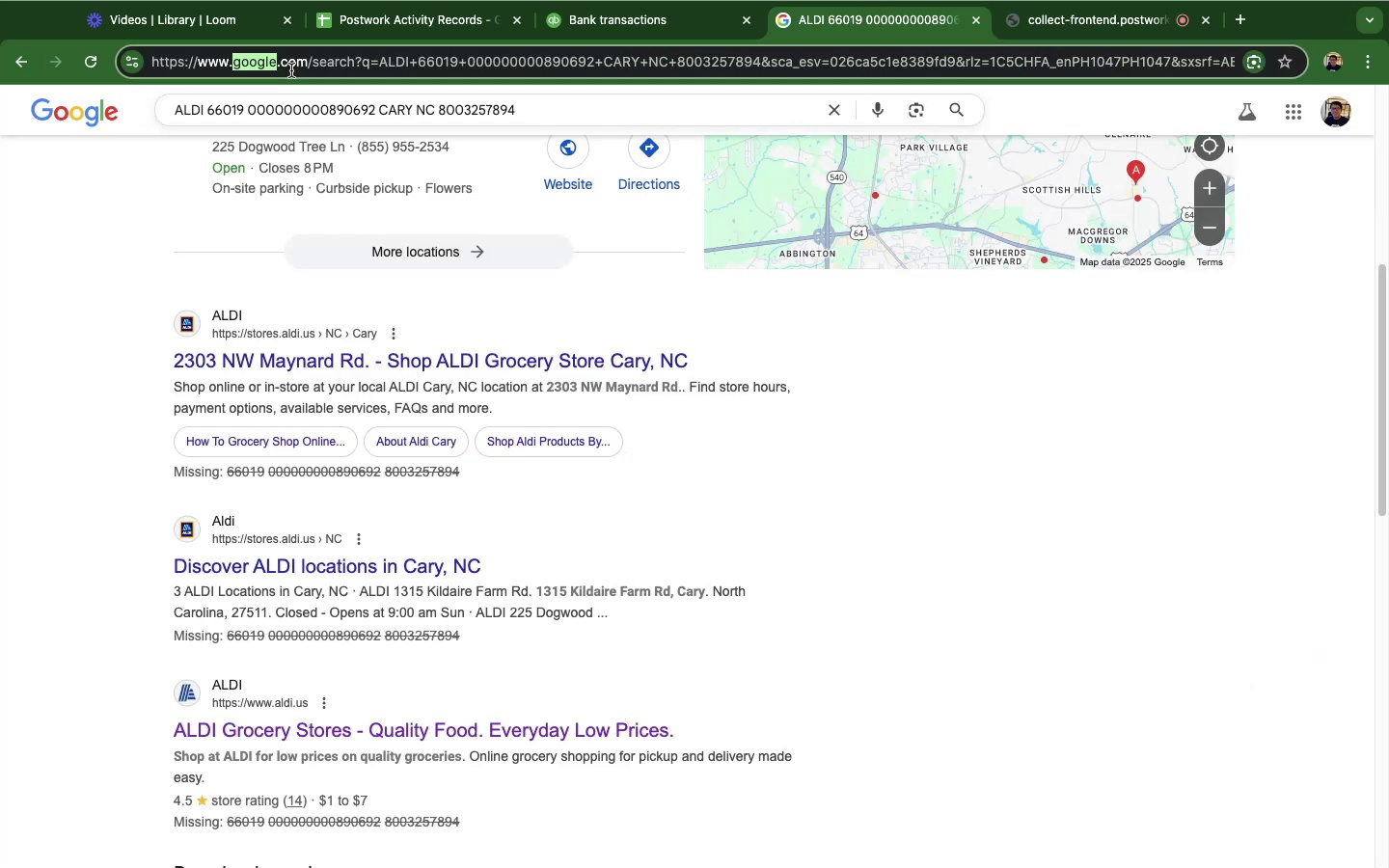 
triple_click([291, 70])
 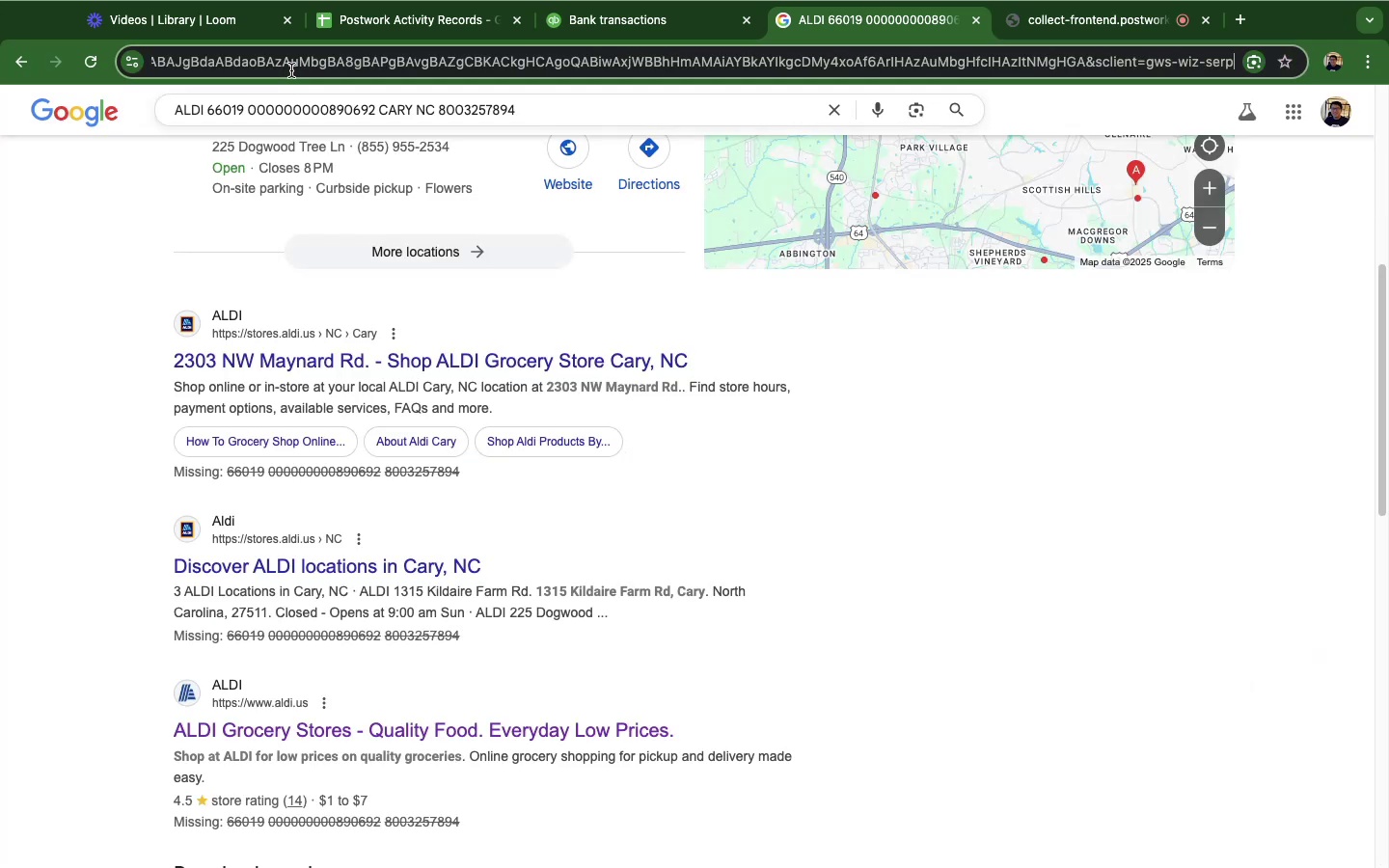 
double_click([291, 70])
 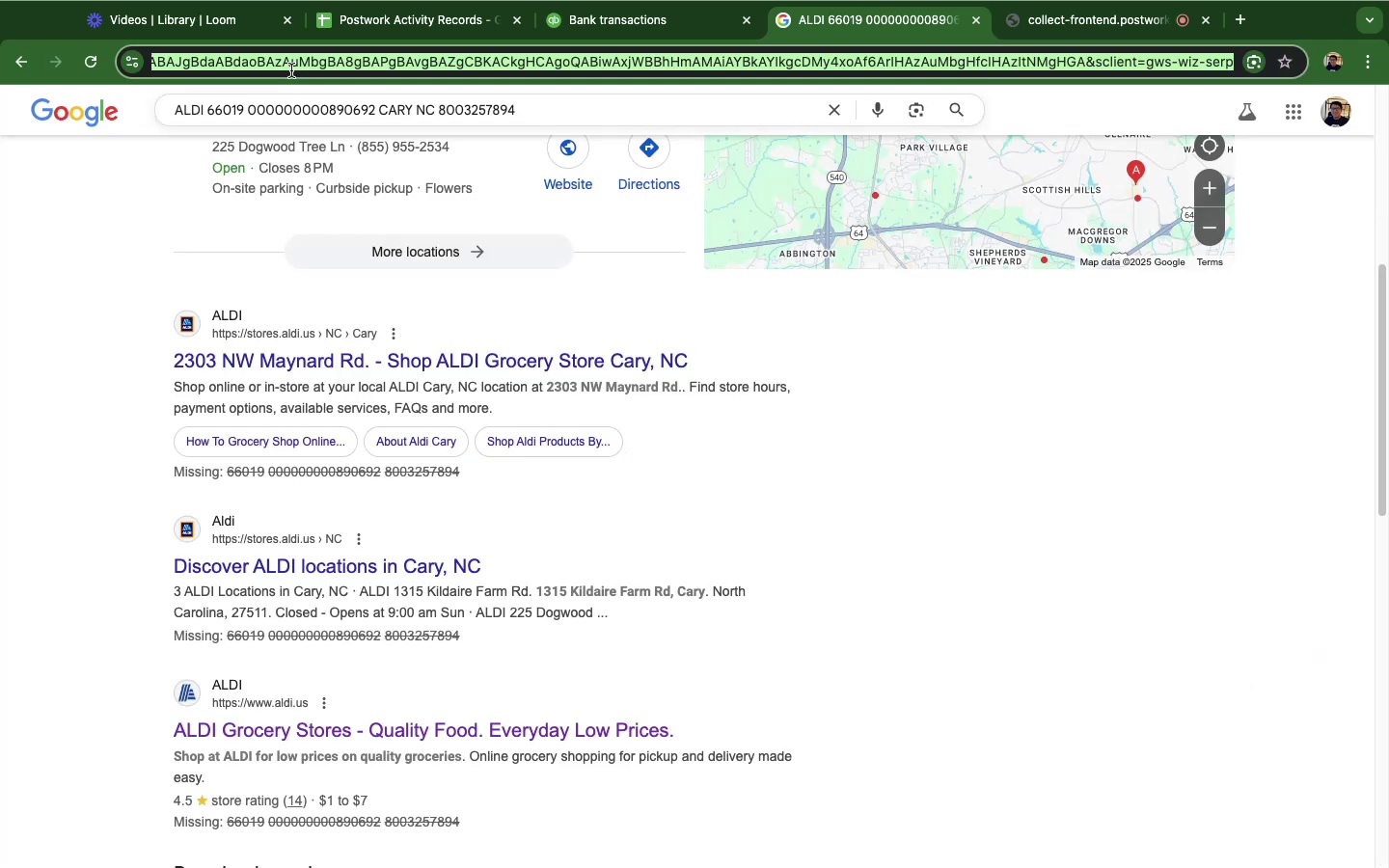 
triple_click([291, 70])
 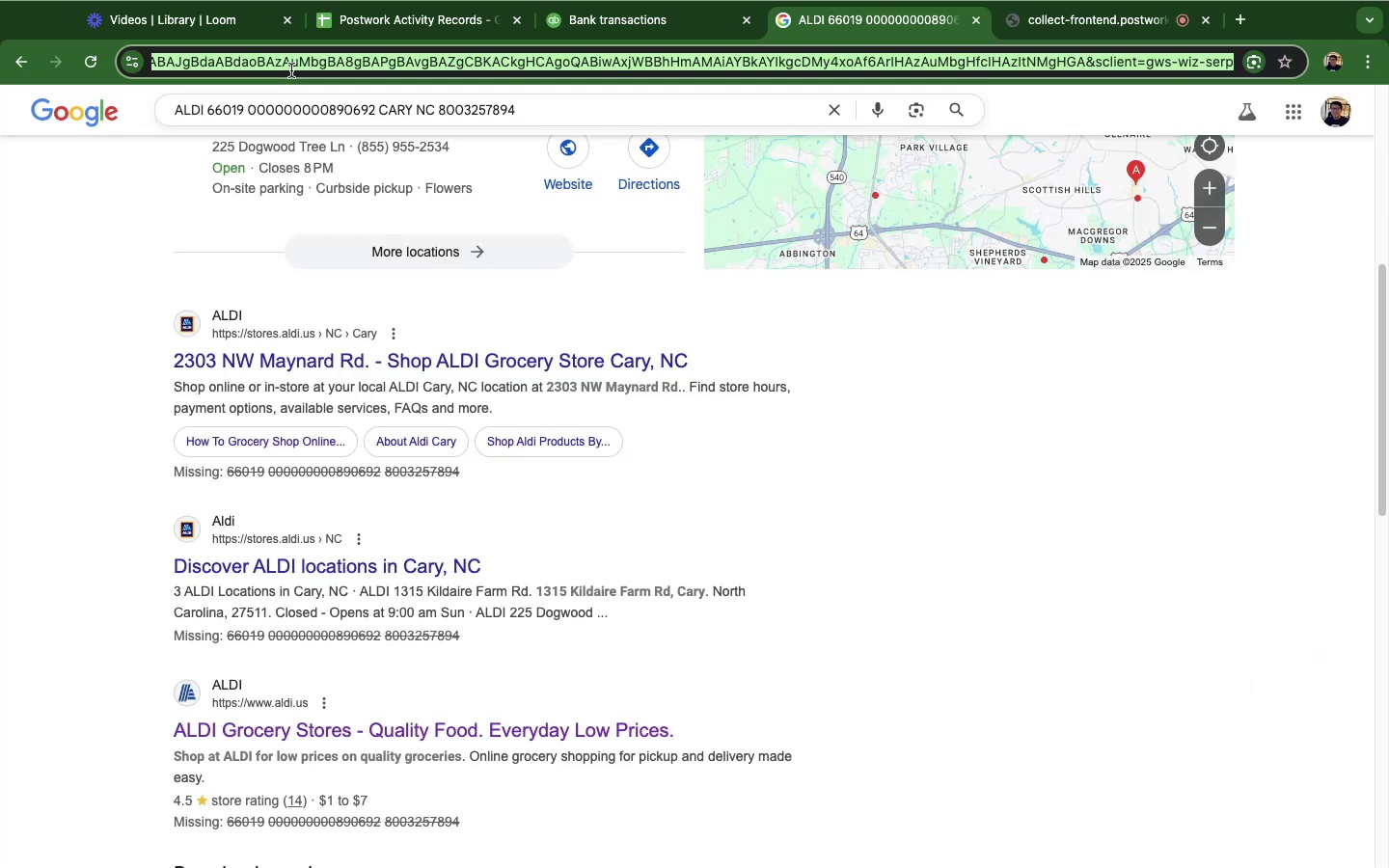 
key(Meta+V)
 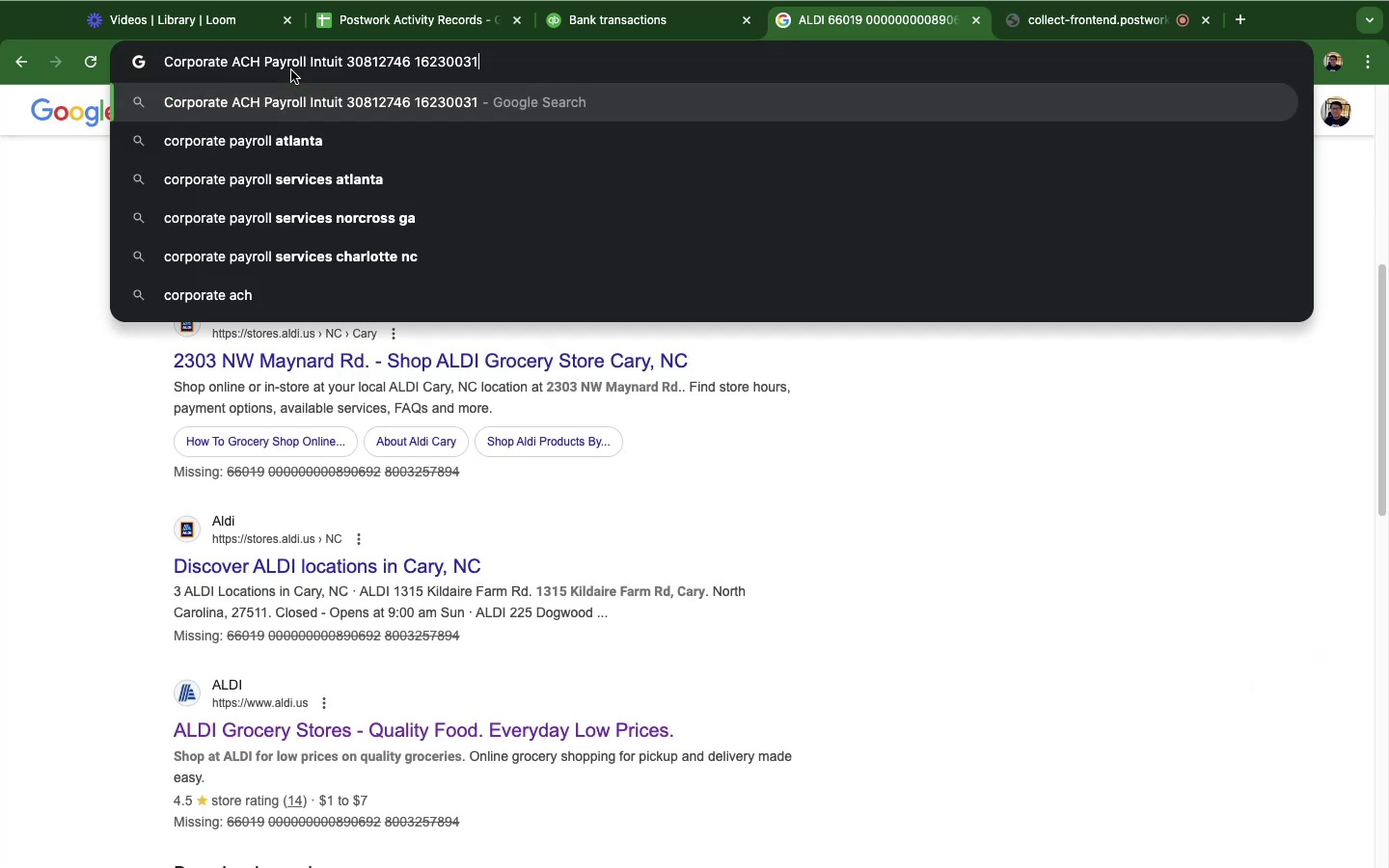 
key(Enter)
 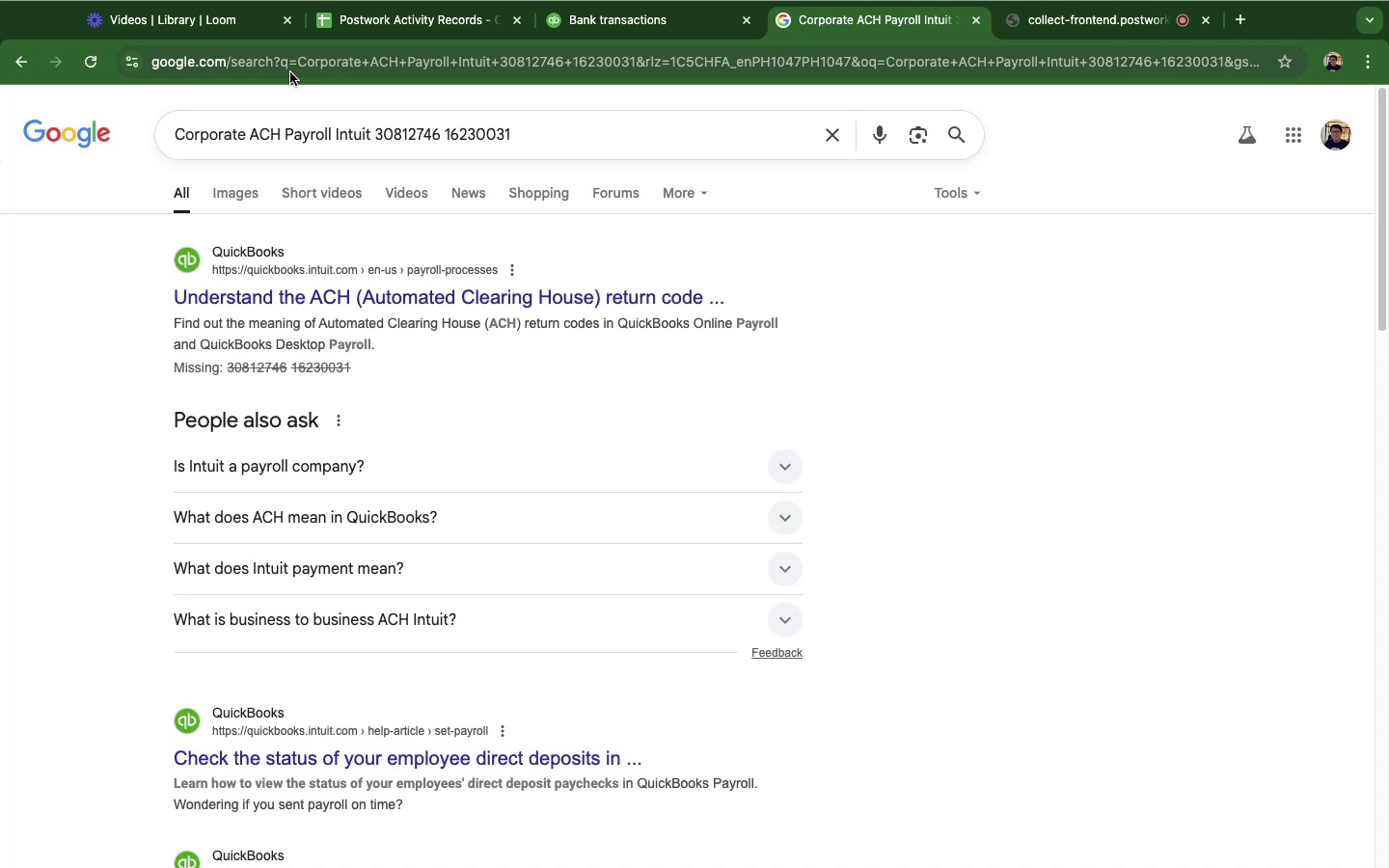 
wait(54.72)
 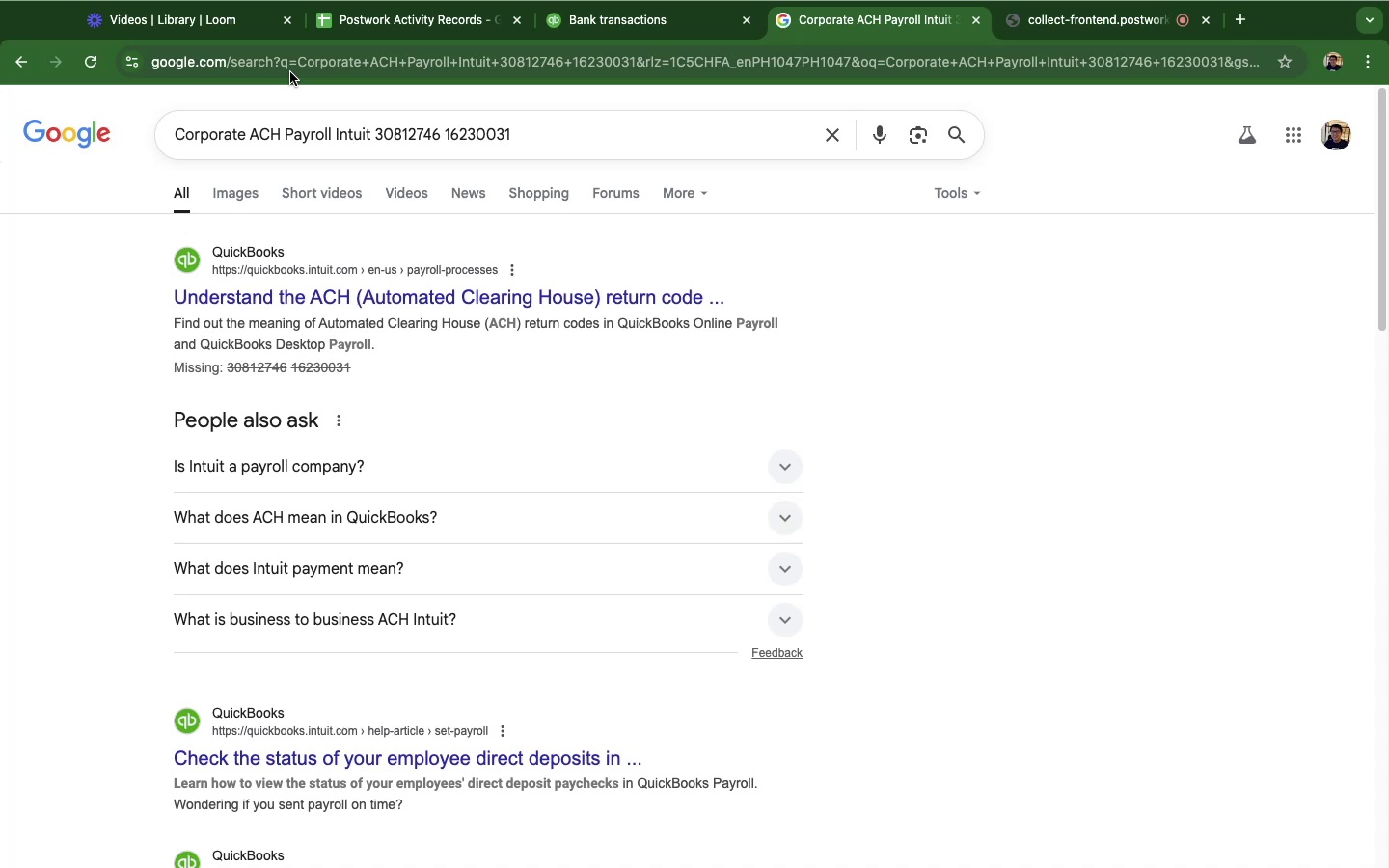 
double_click([319, 140])
 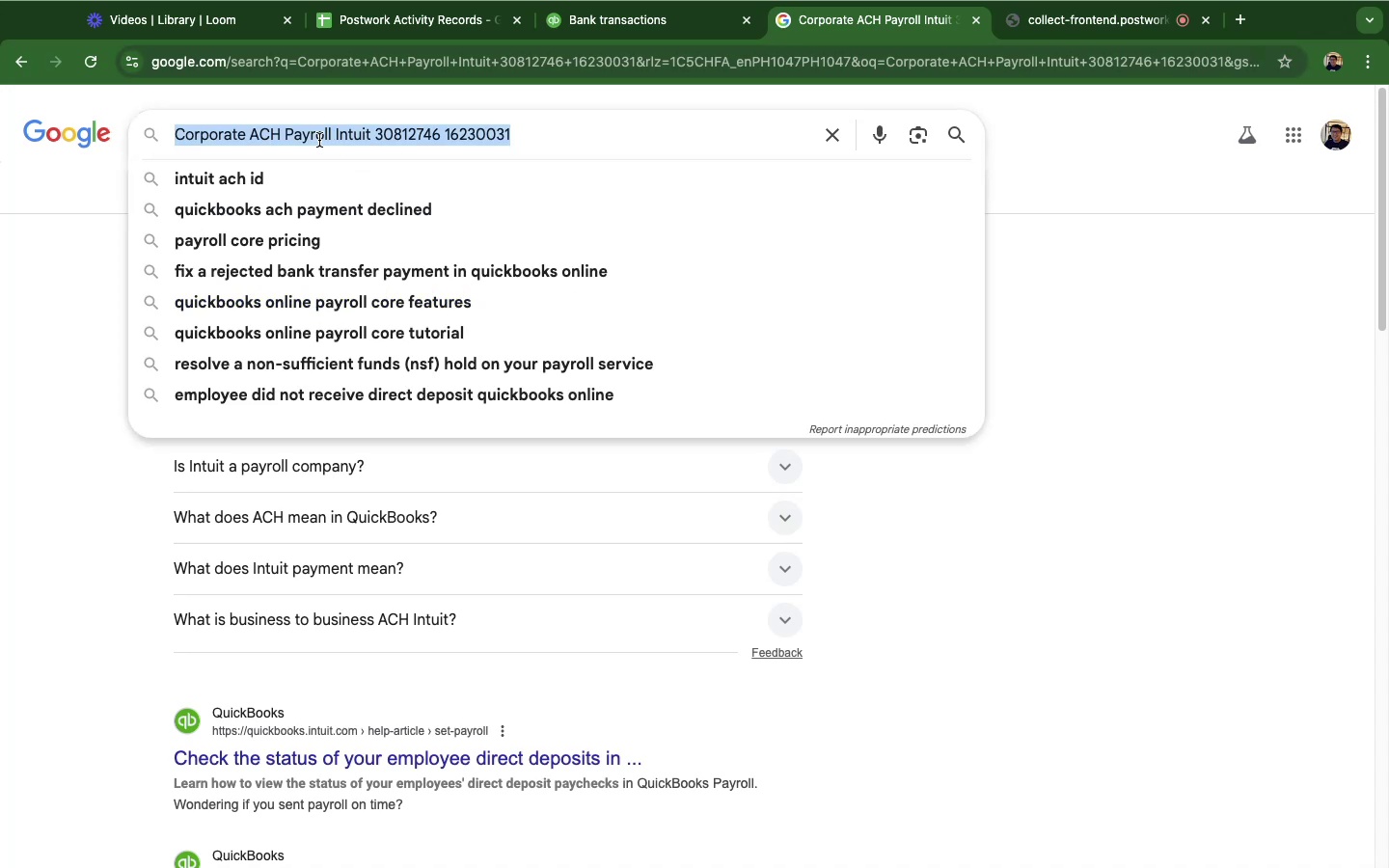 
triple_click([319, 140])
 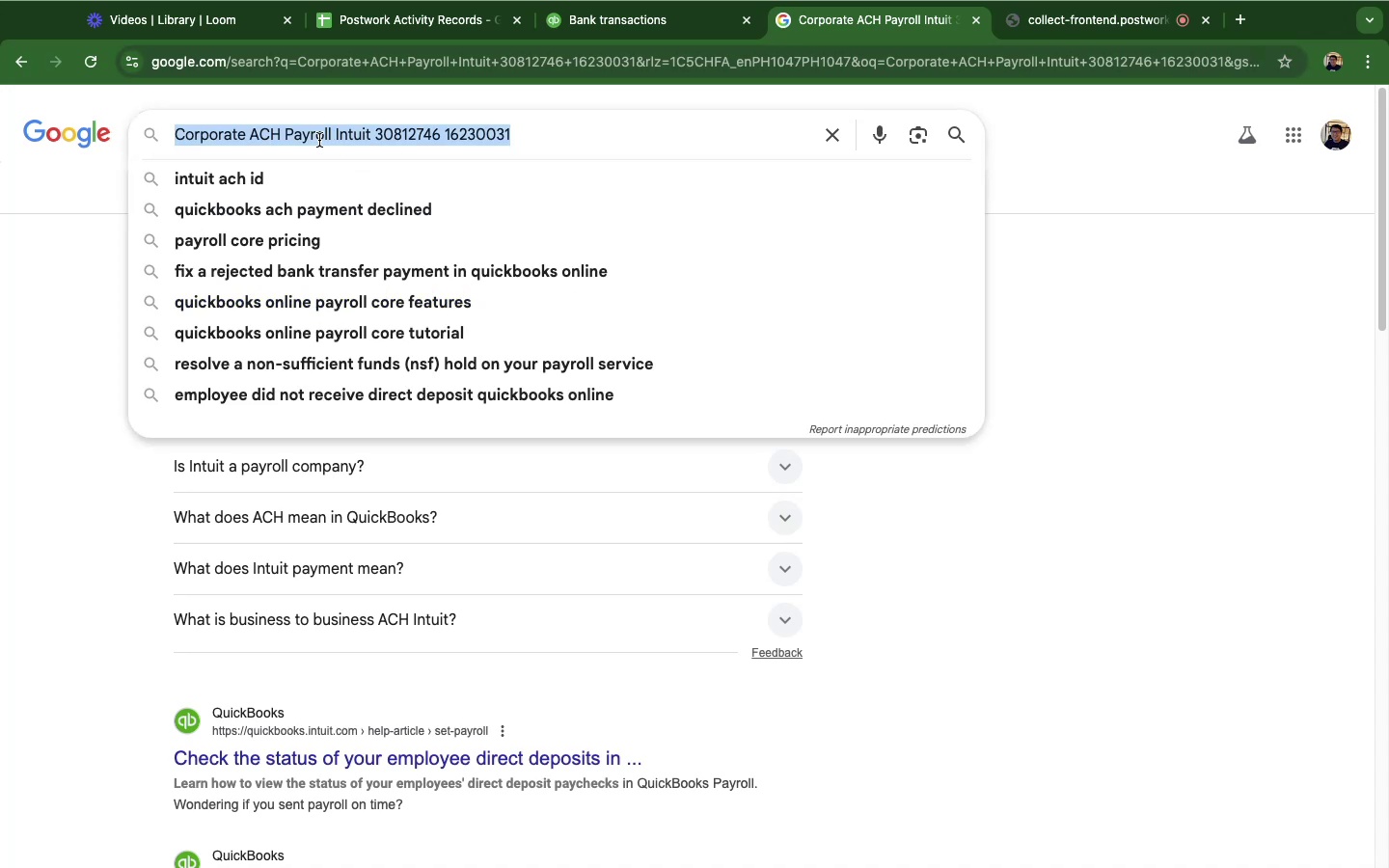 
key(Meta+C)
 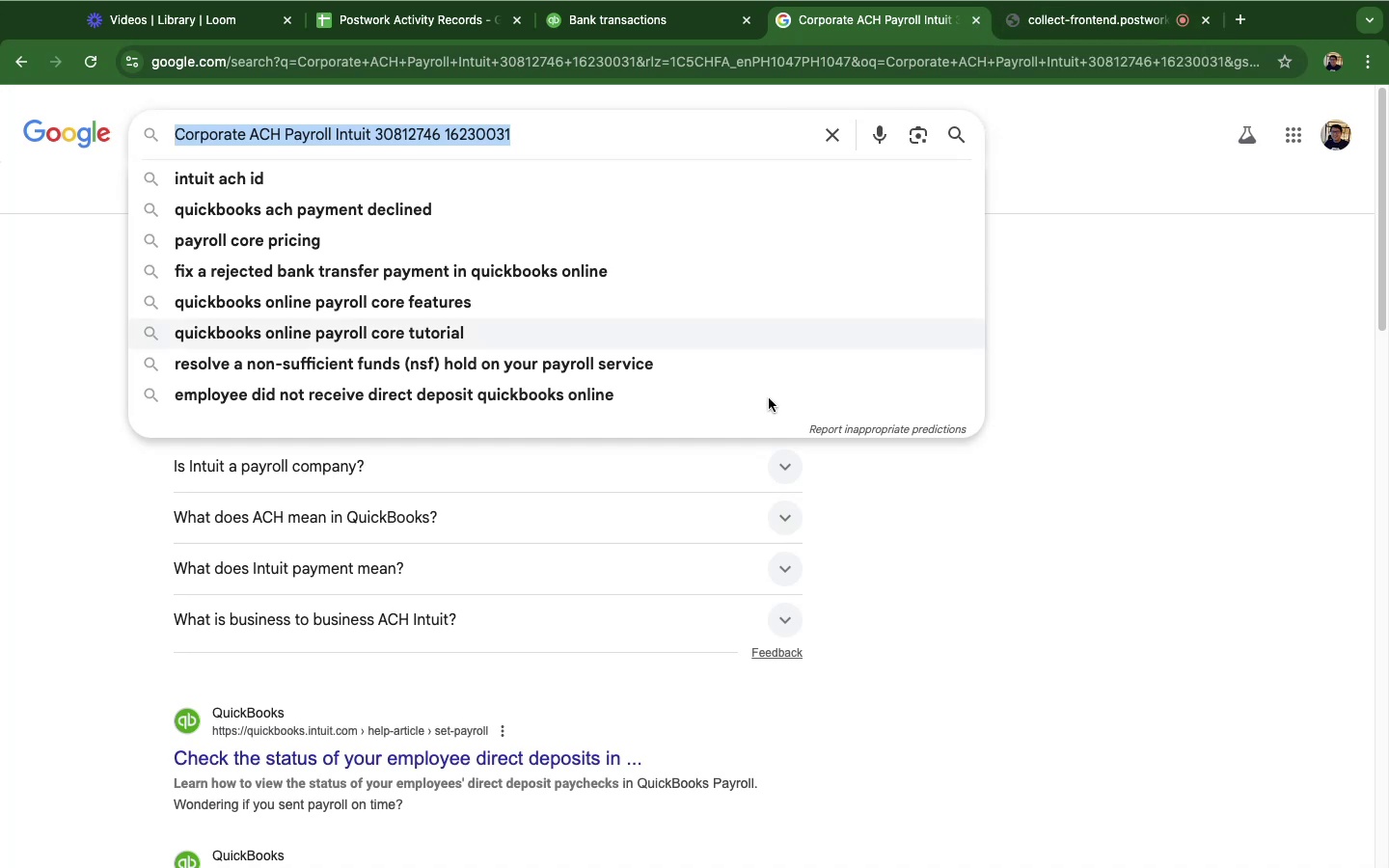 
left_click([1278, 481])
 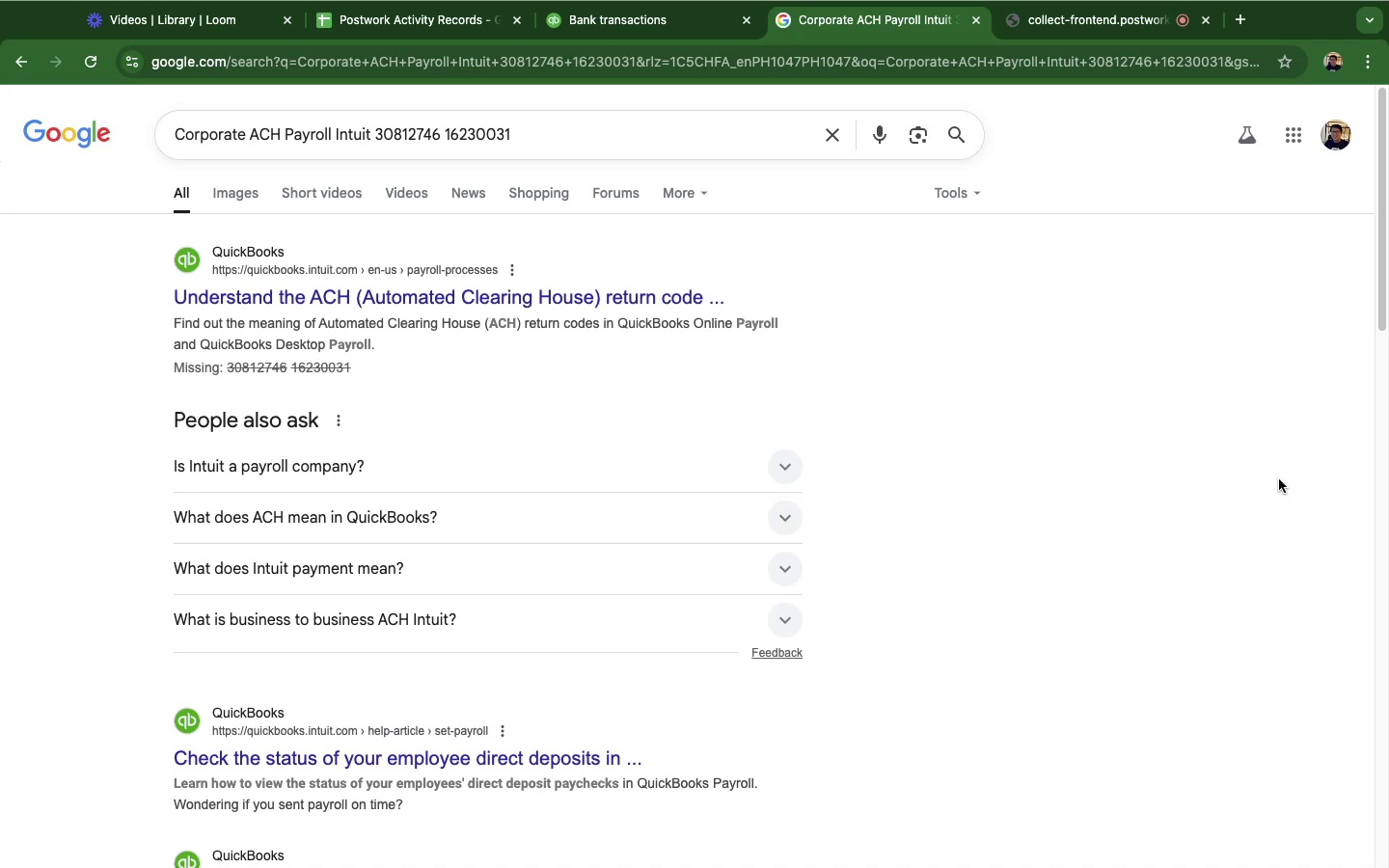 
wait(49.34)
 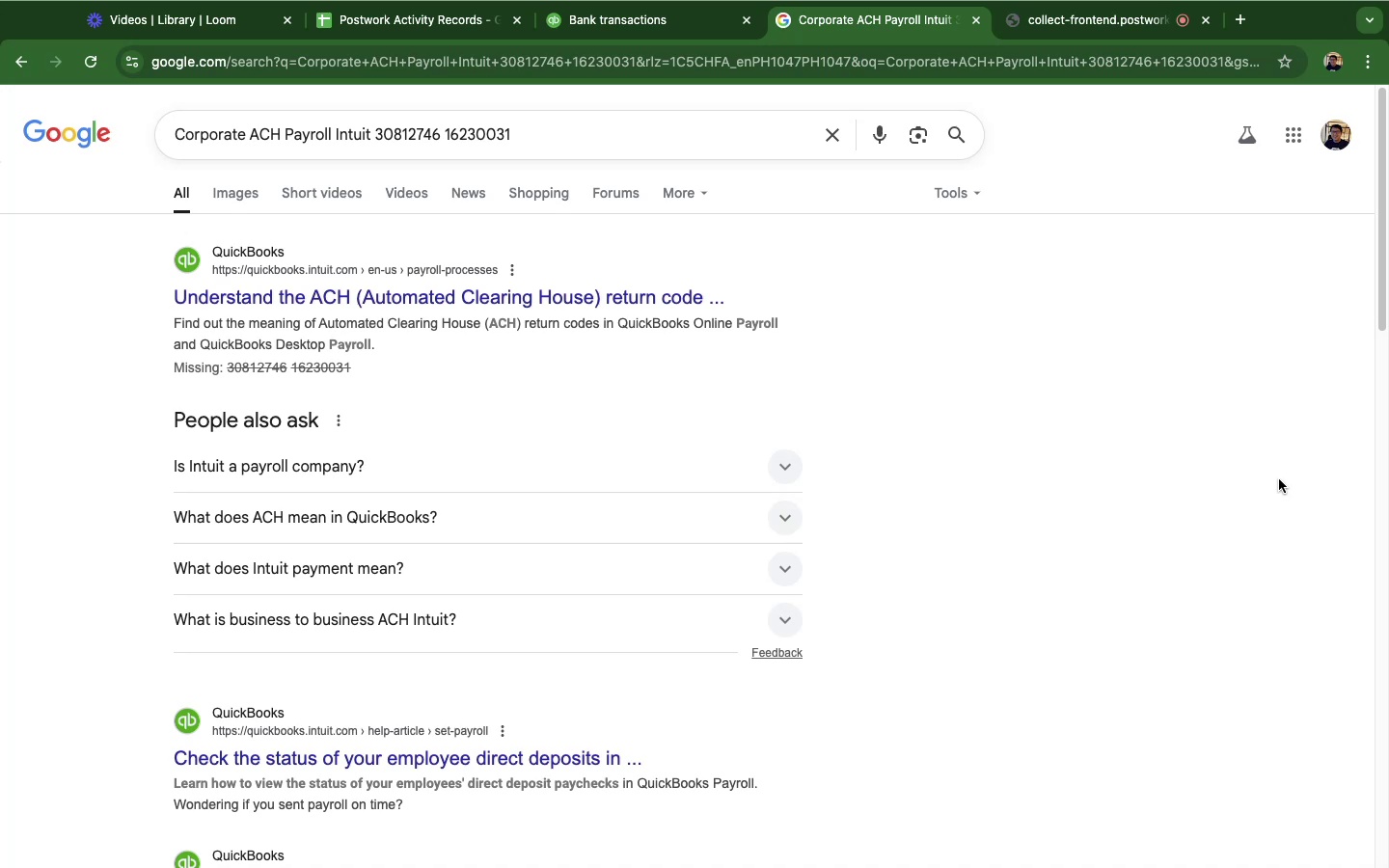 
left_click([368, 27])
 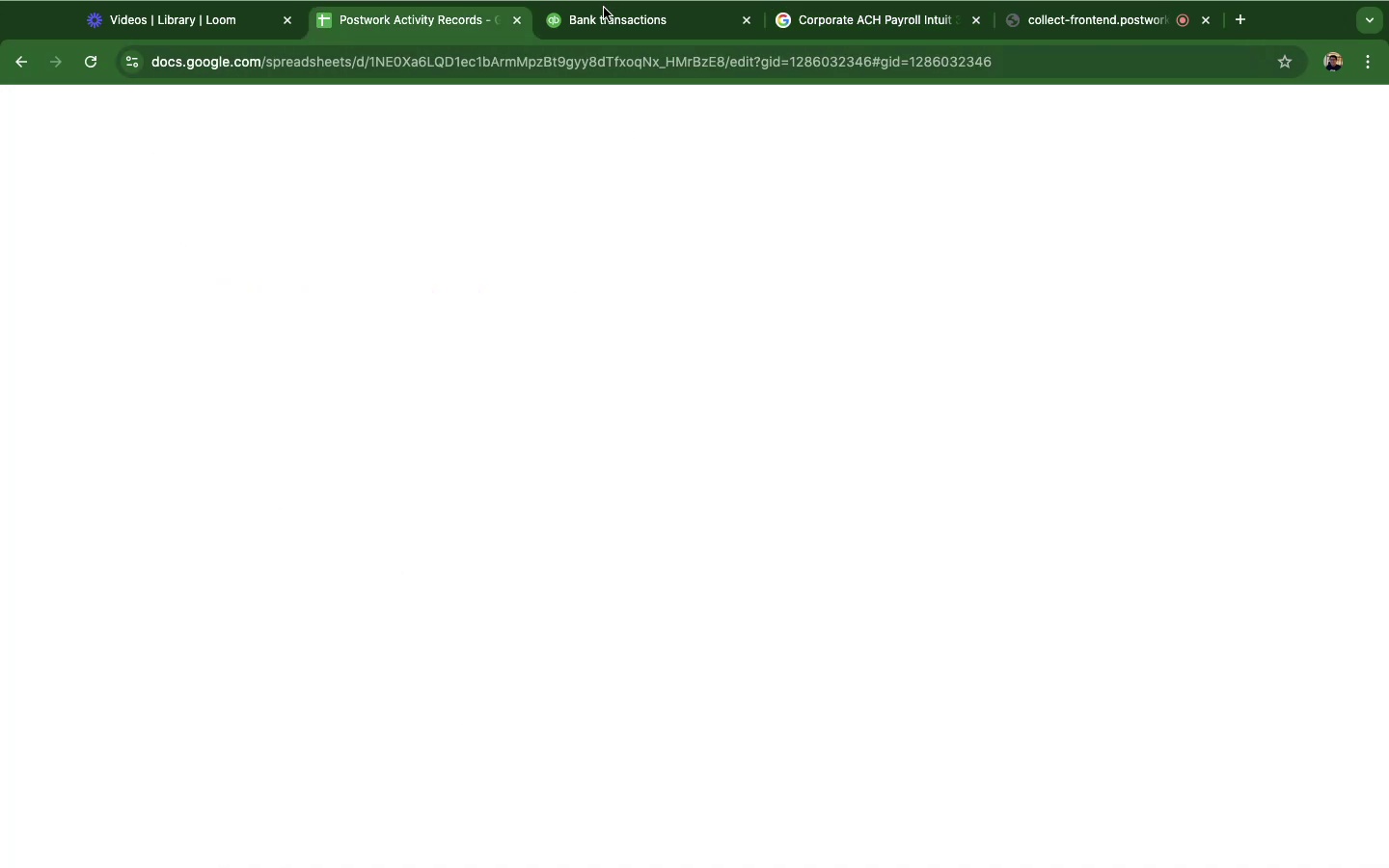 
left_click([600, 17])
 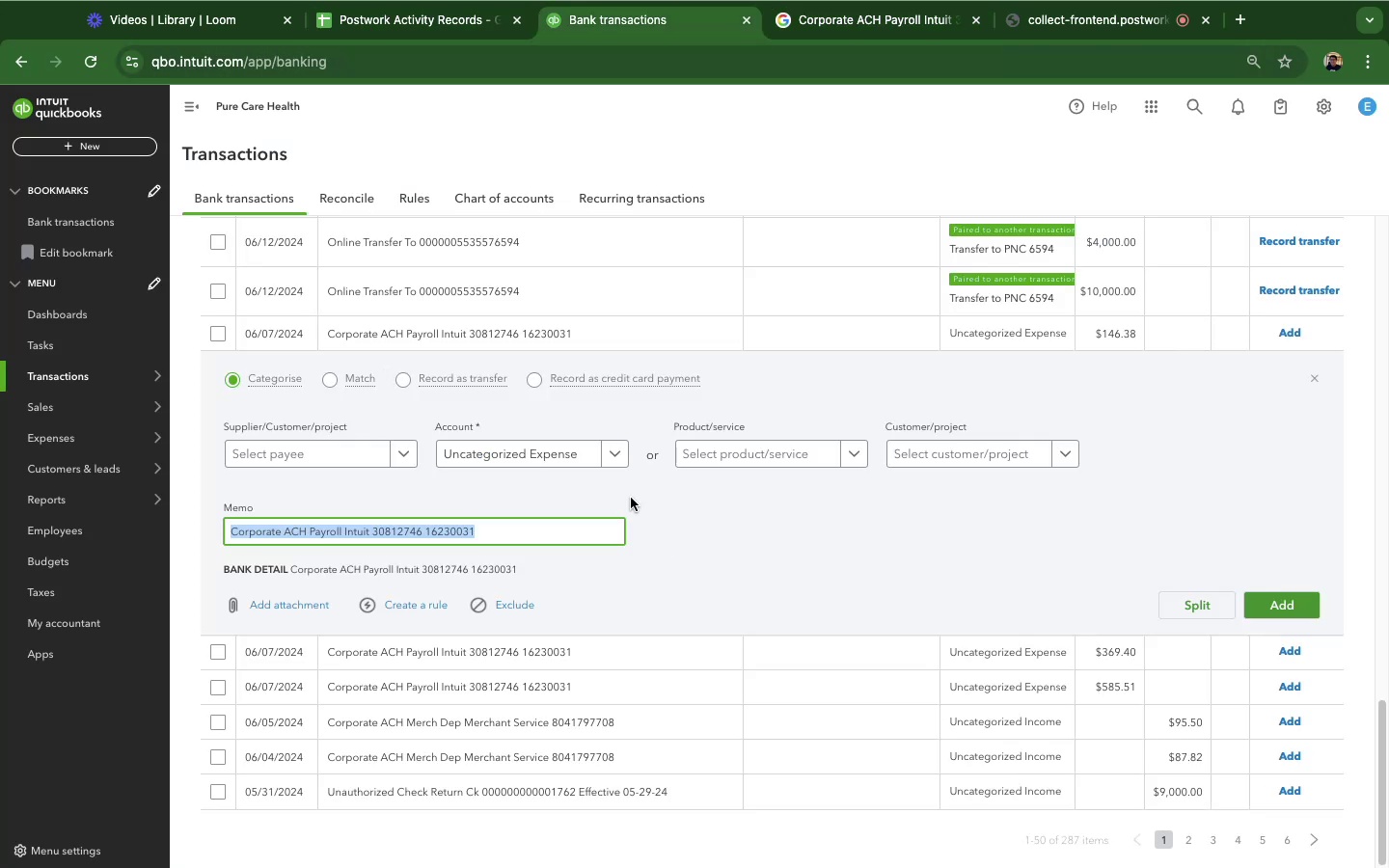 
left_click([615, 458])
 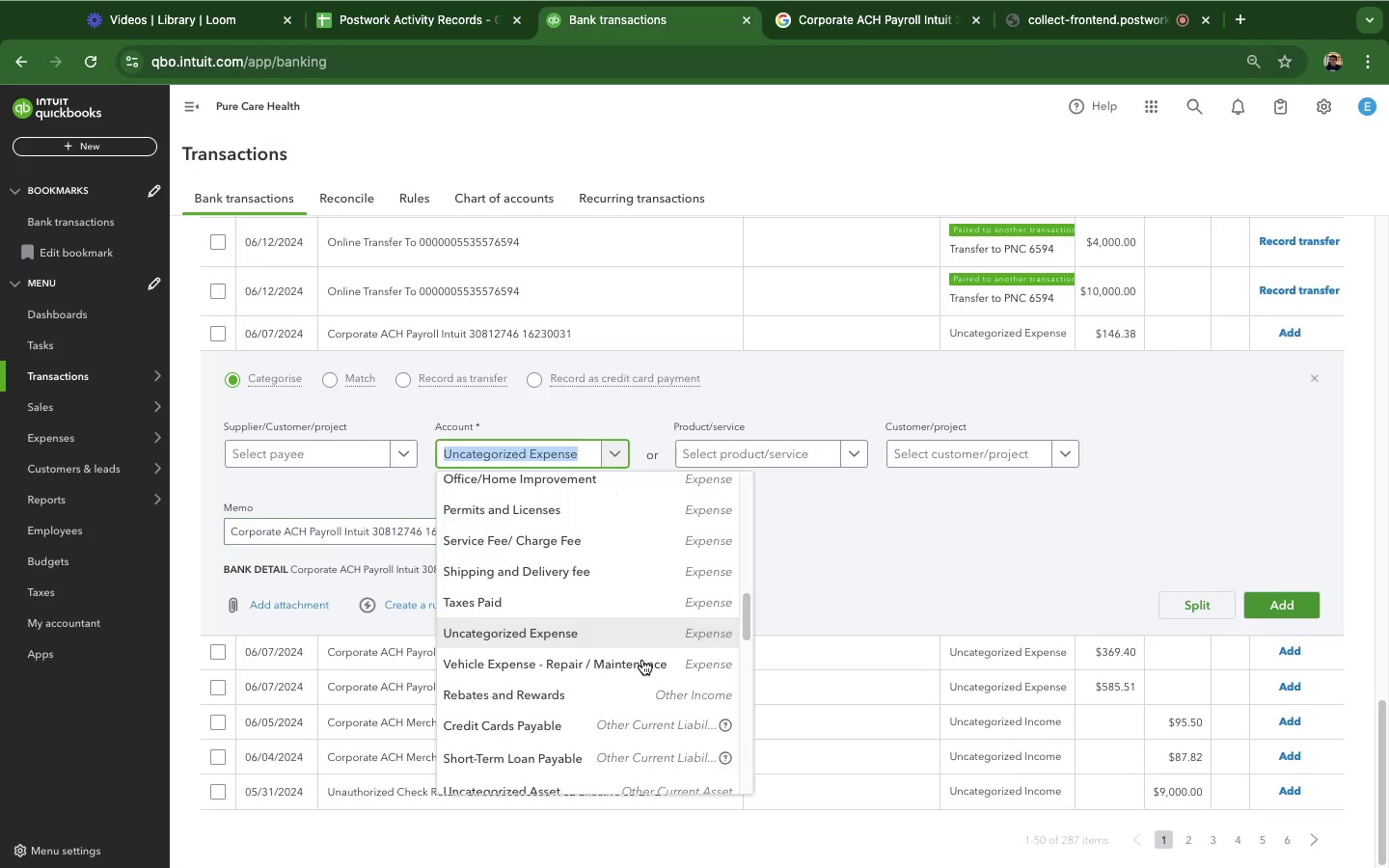 
left_click([801, 551])
 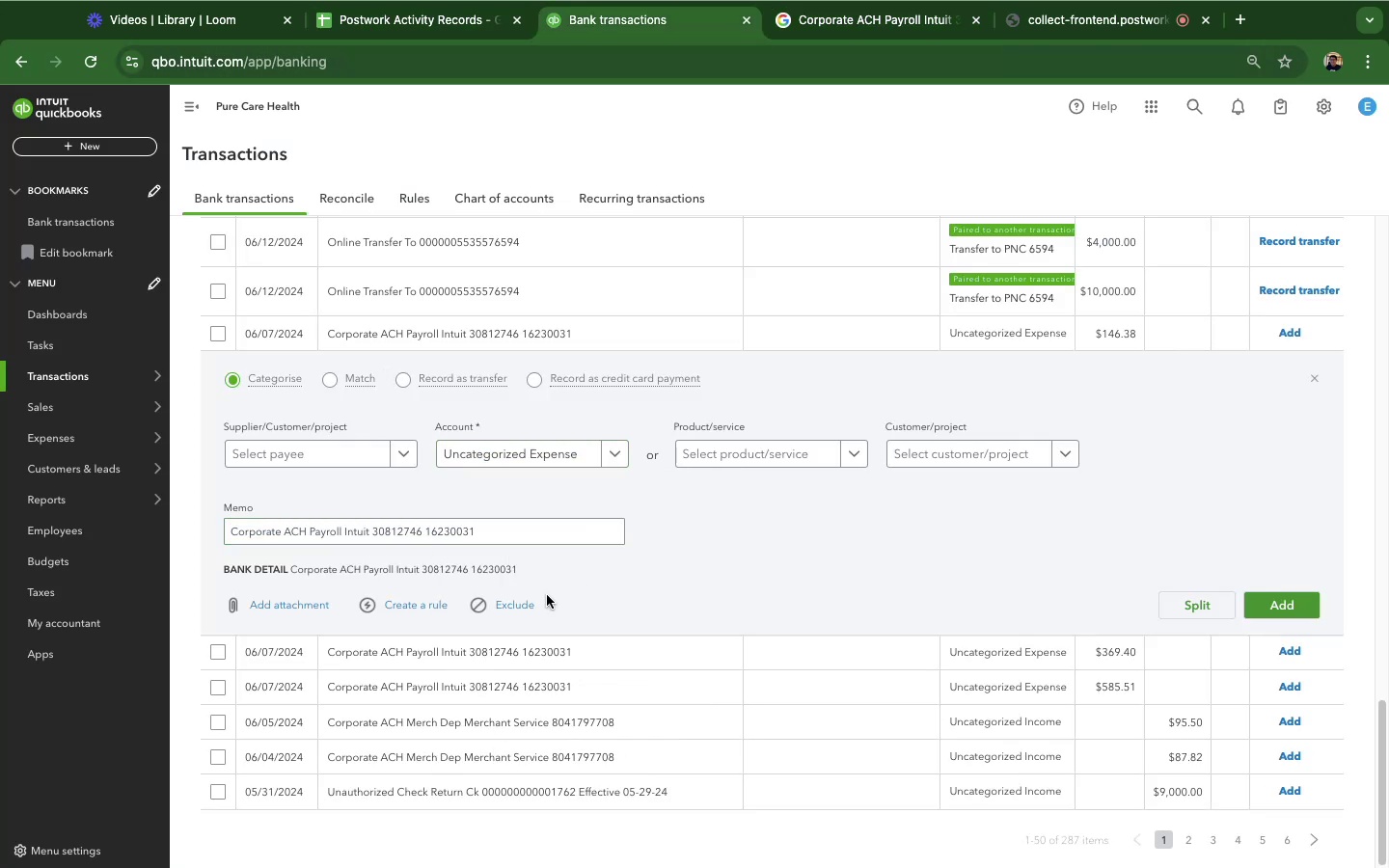 
scroll: coordinate [526, 602], scroll_direction: down, amount: 6.0
 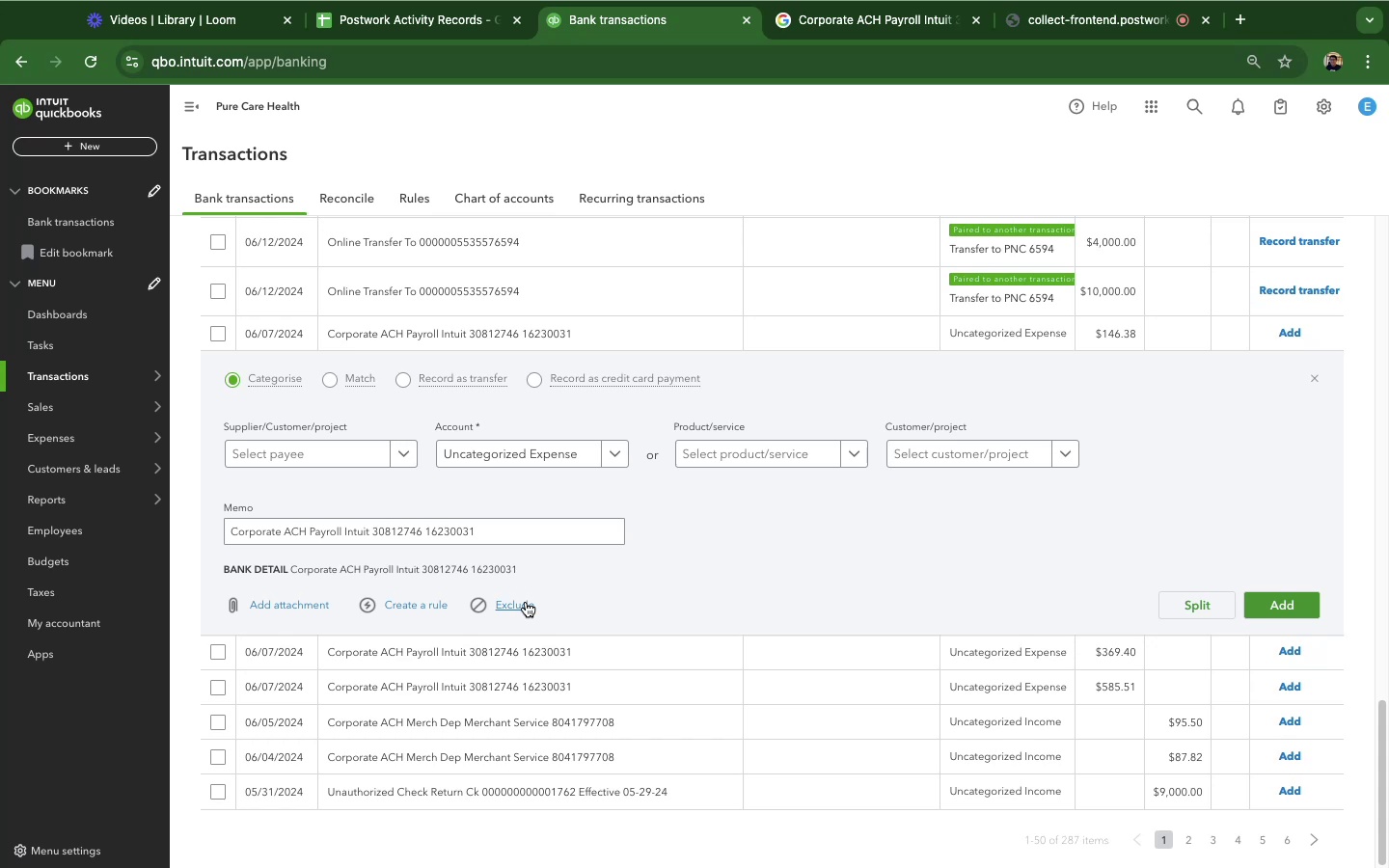 
scroll: coordinate [526, 602], scroll_direction: up, amount: 5.0
 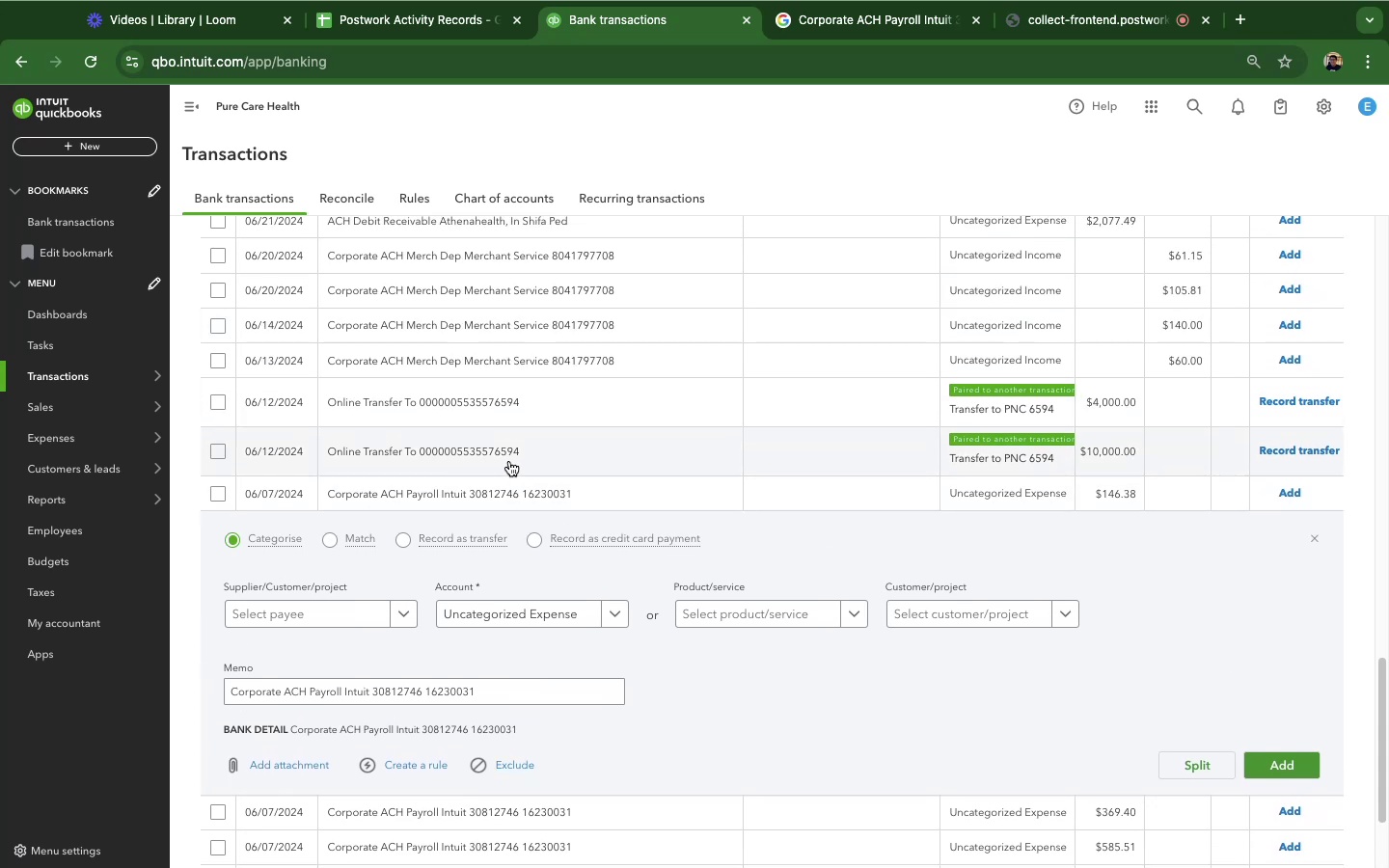 
left_click([416, 325])
 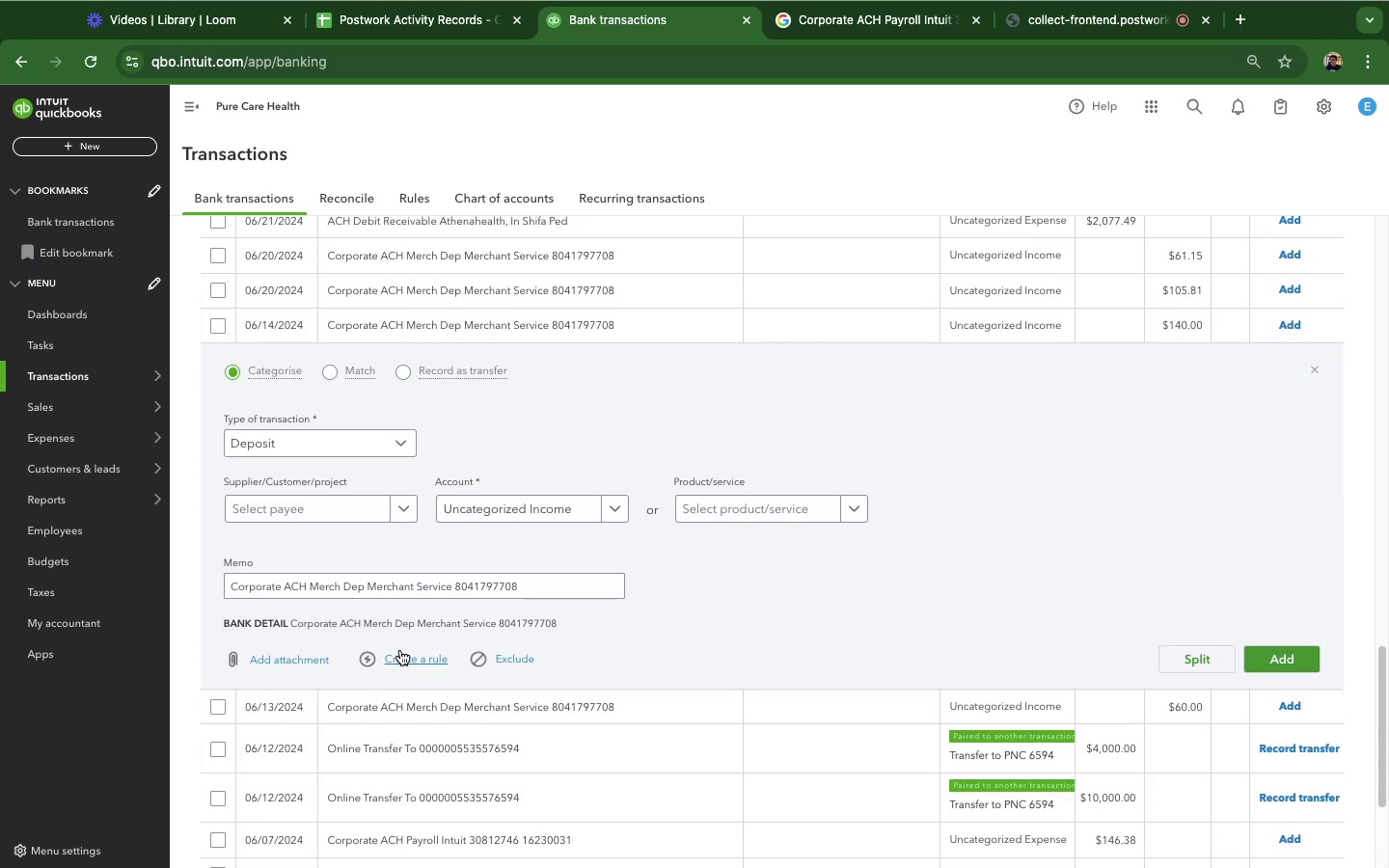 
double_click([376, 593])
 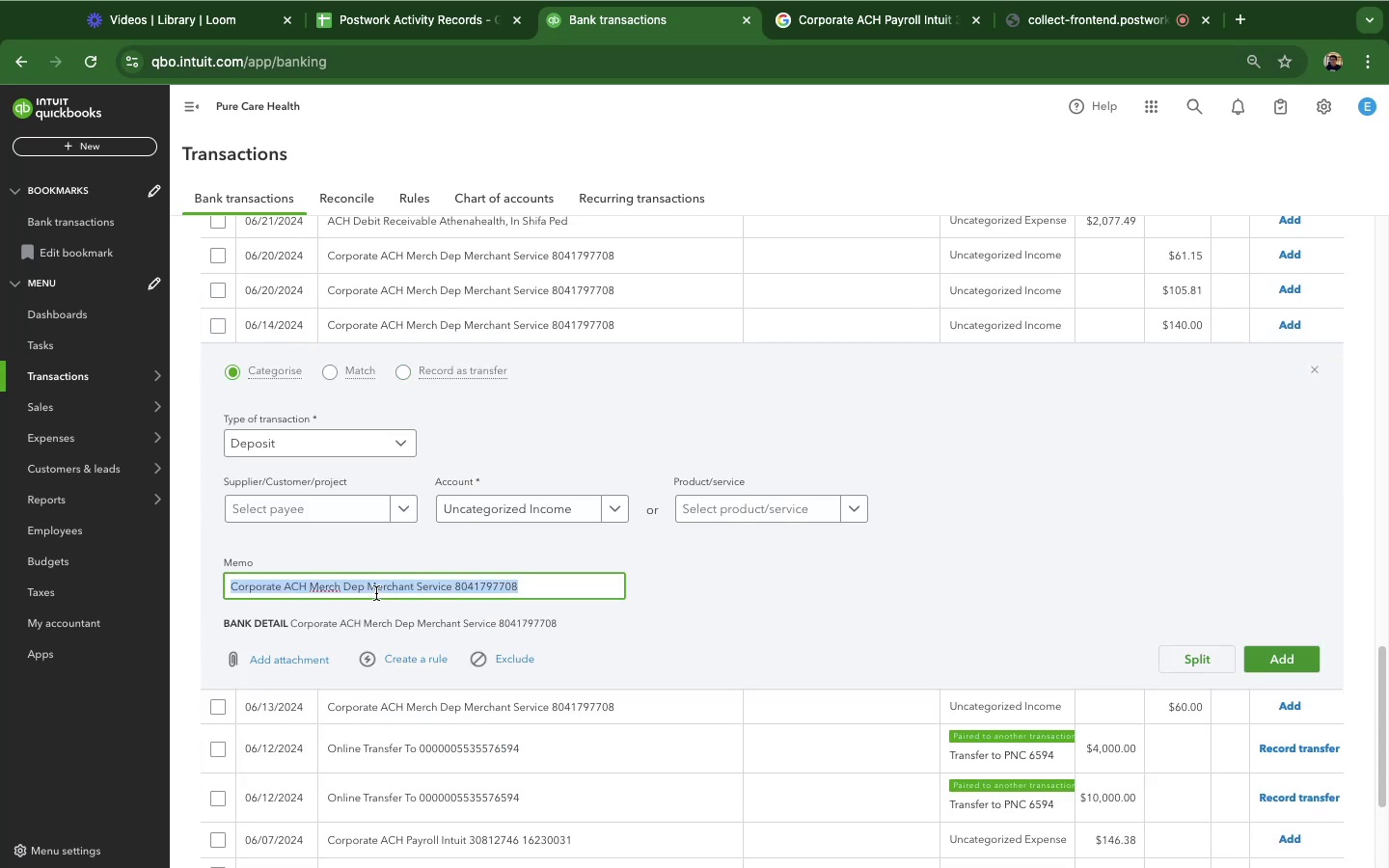 
triple_click([376, 593])
 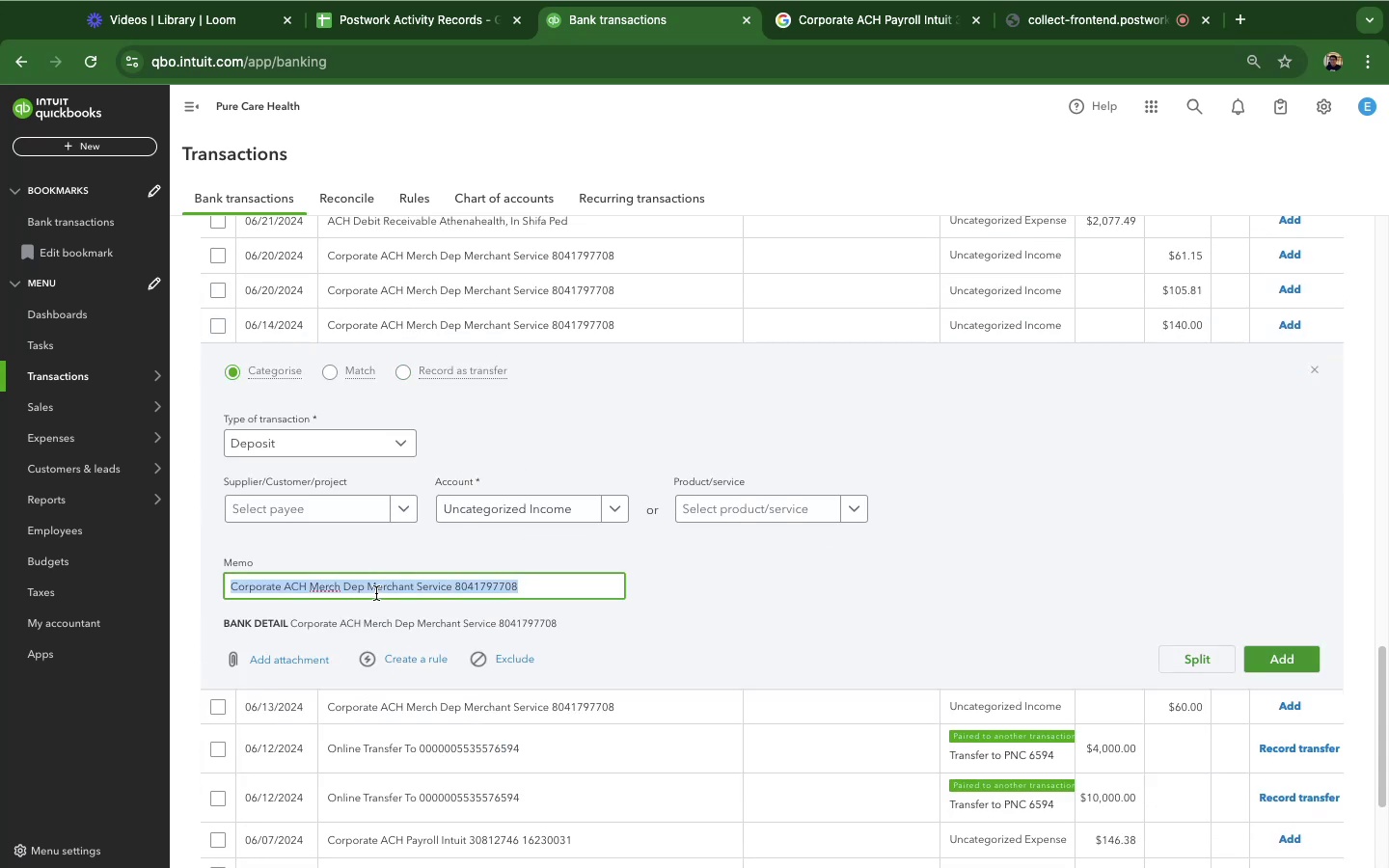 
triple_click([376, 593])
 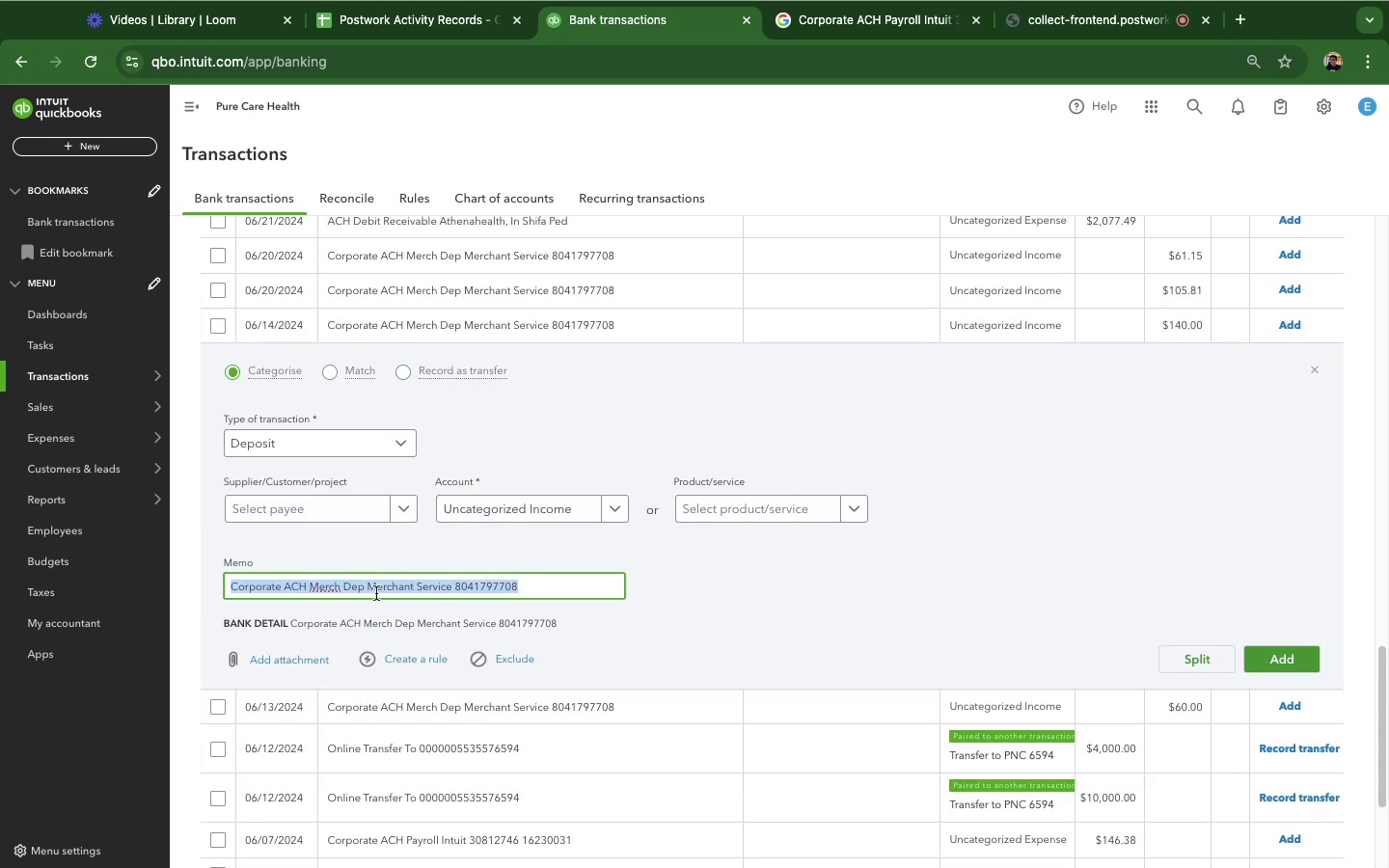 
key(Meta+C)
 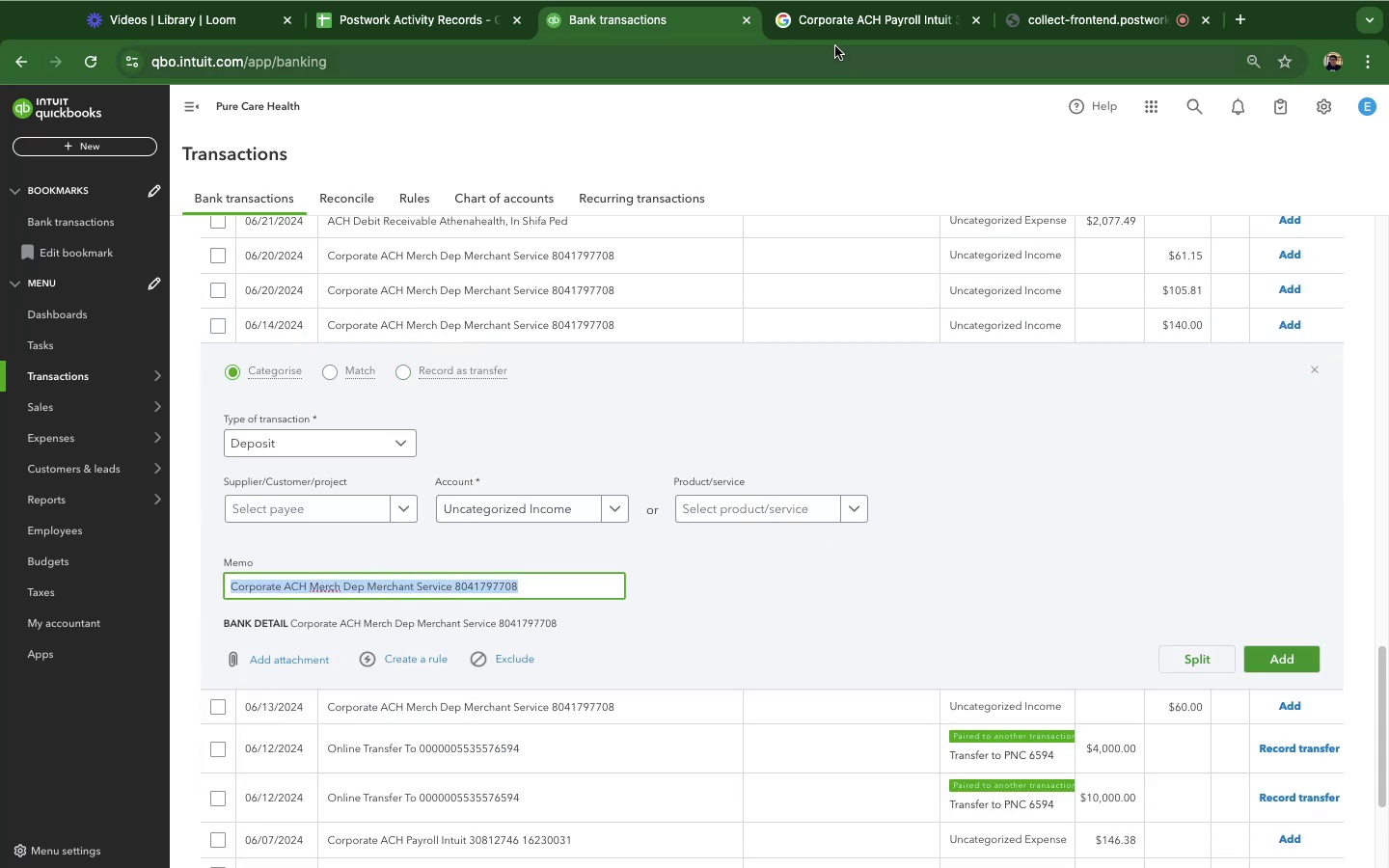 
left_click([846, 25])
 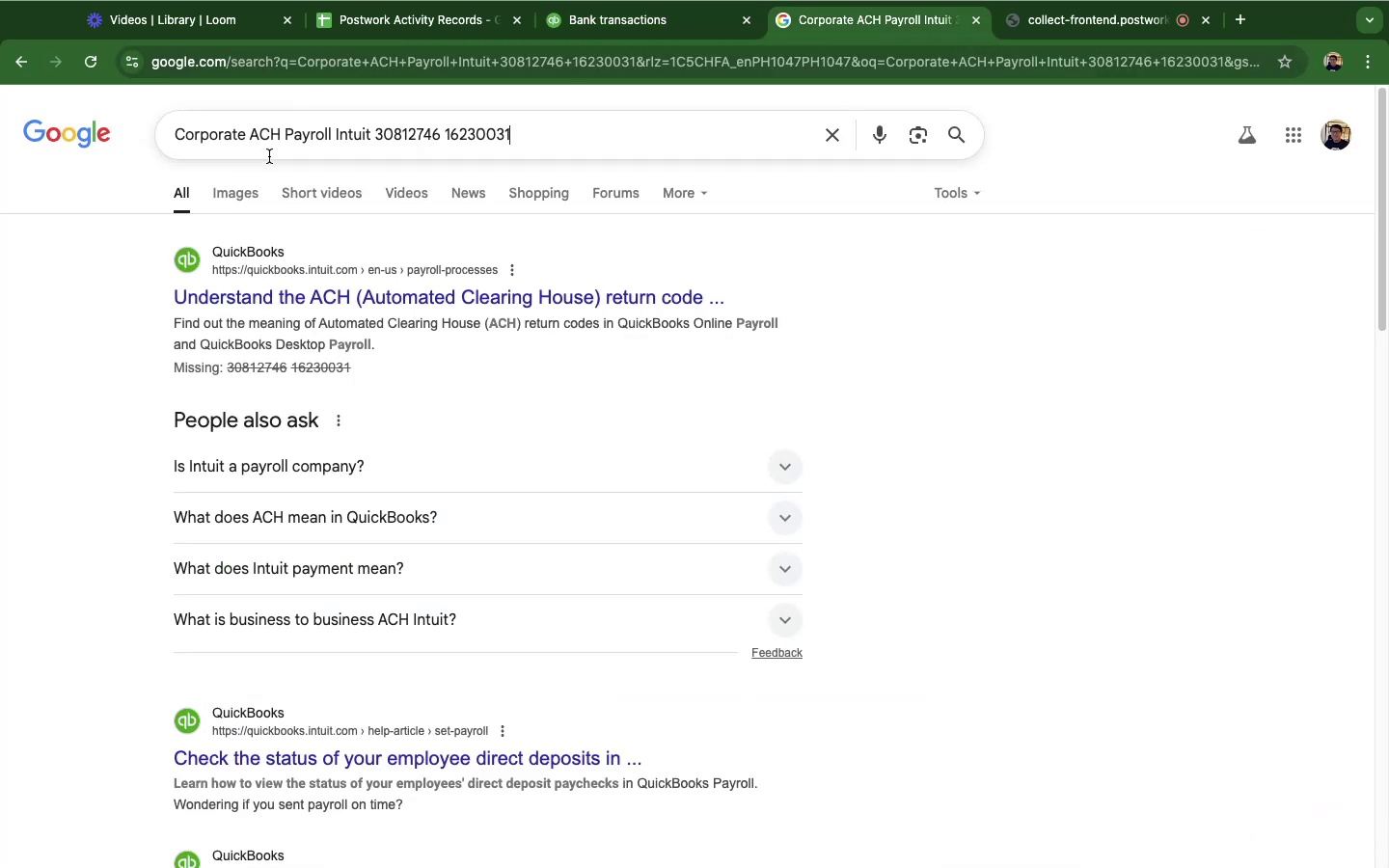 
double_click([270, 150])
 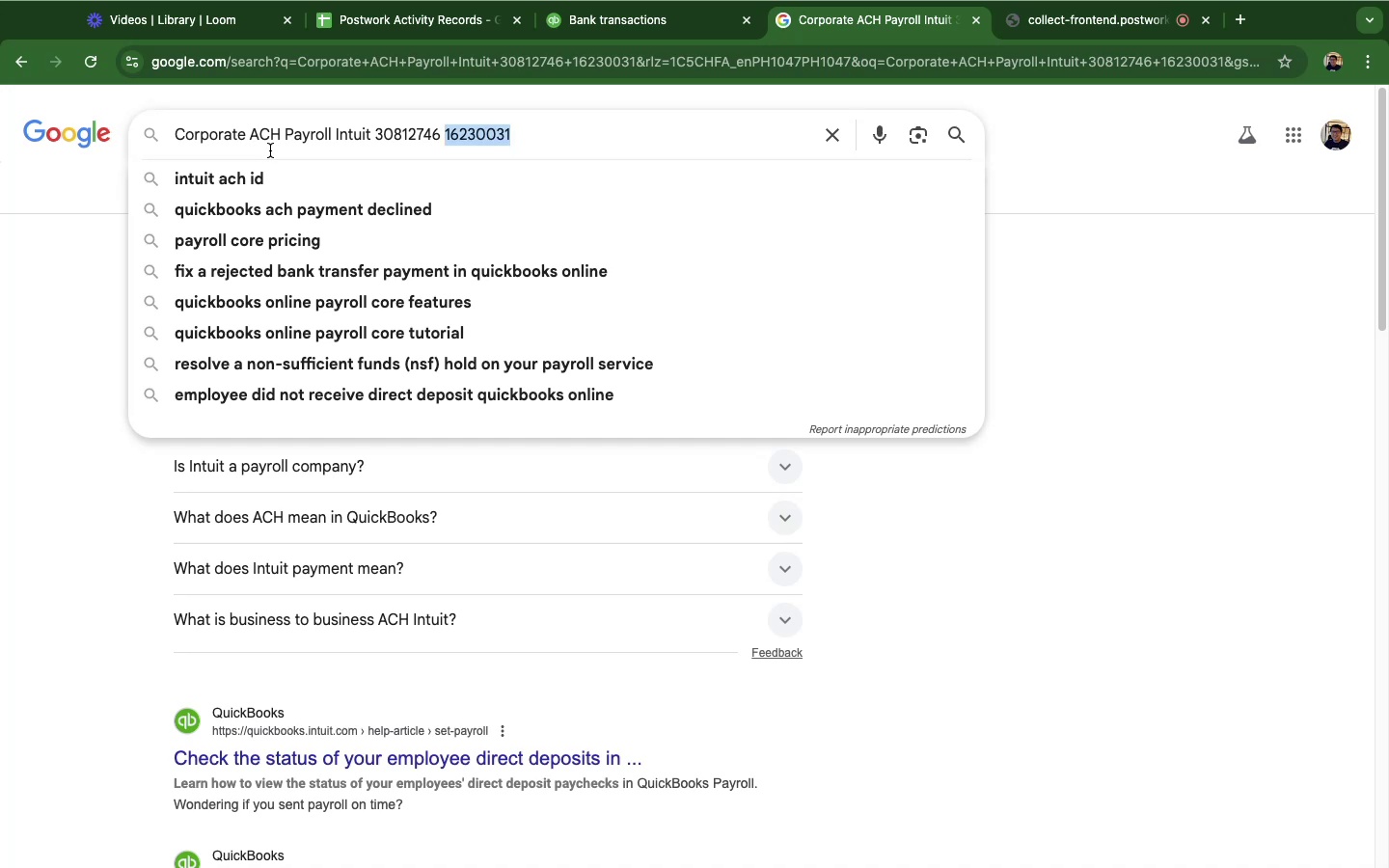 
triple_click([270, 150])
 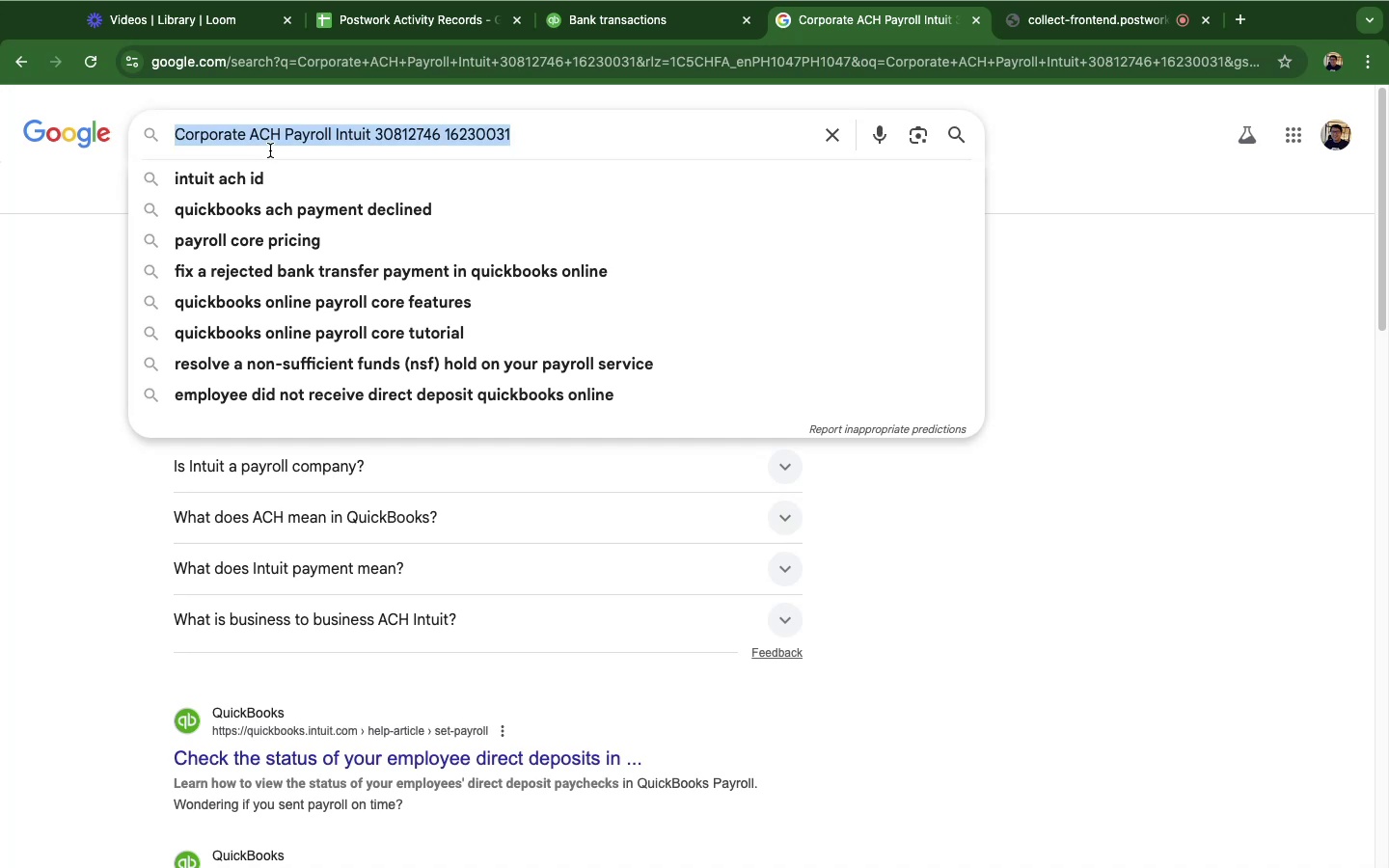 
triple_click([270, 150])
 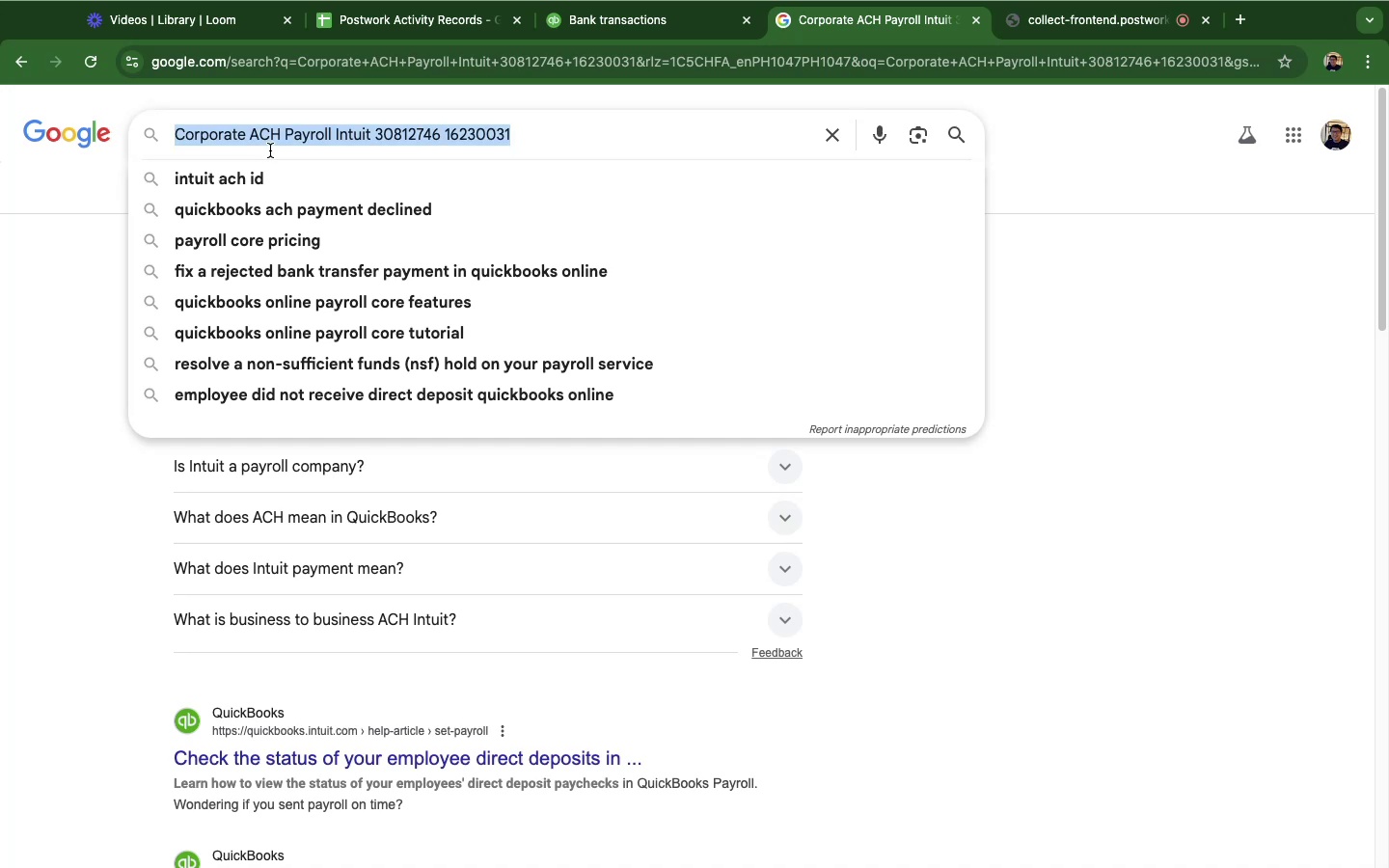 
key(Meta+CommandLeft)
 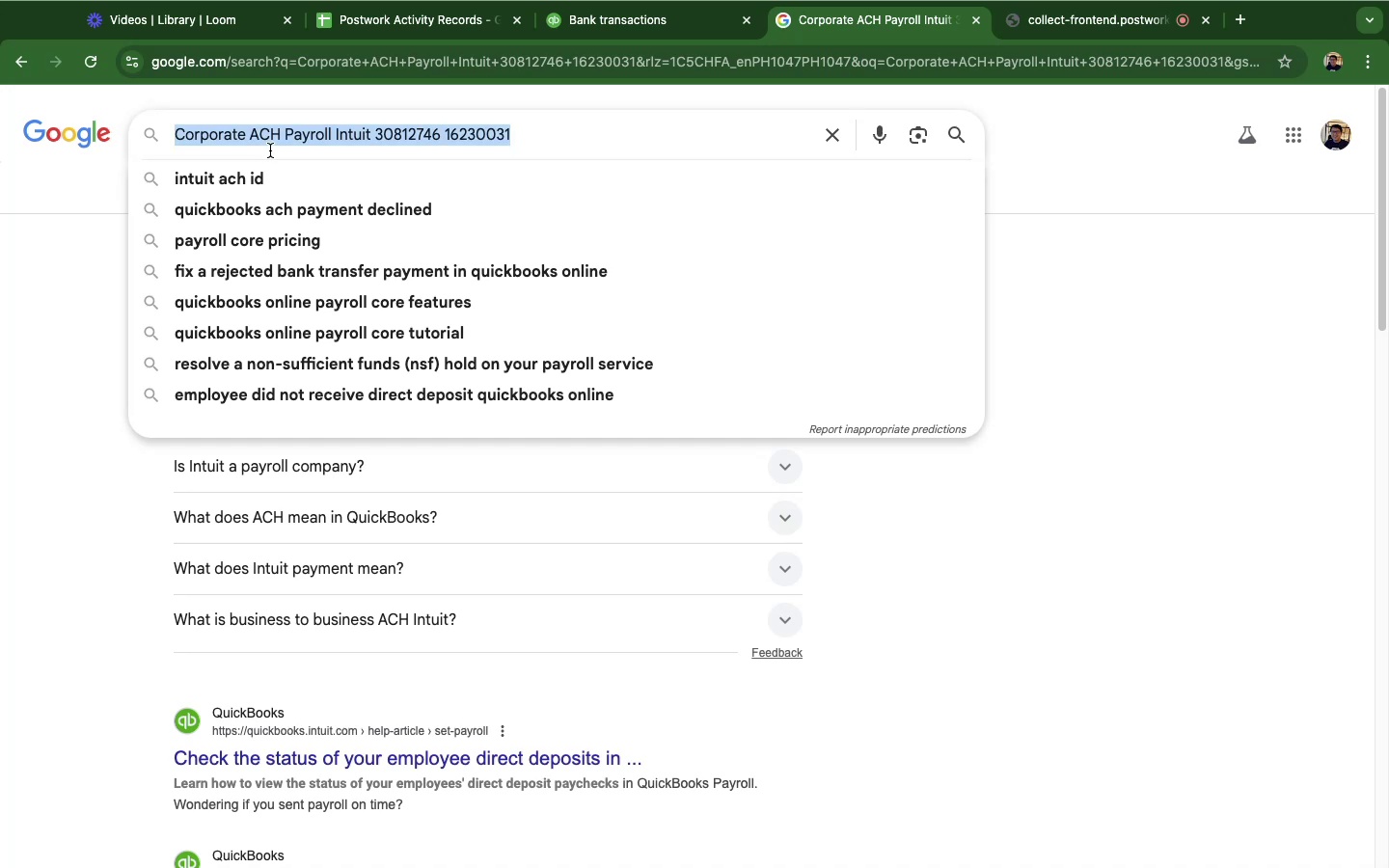 
key(Meta+V)
 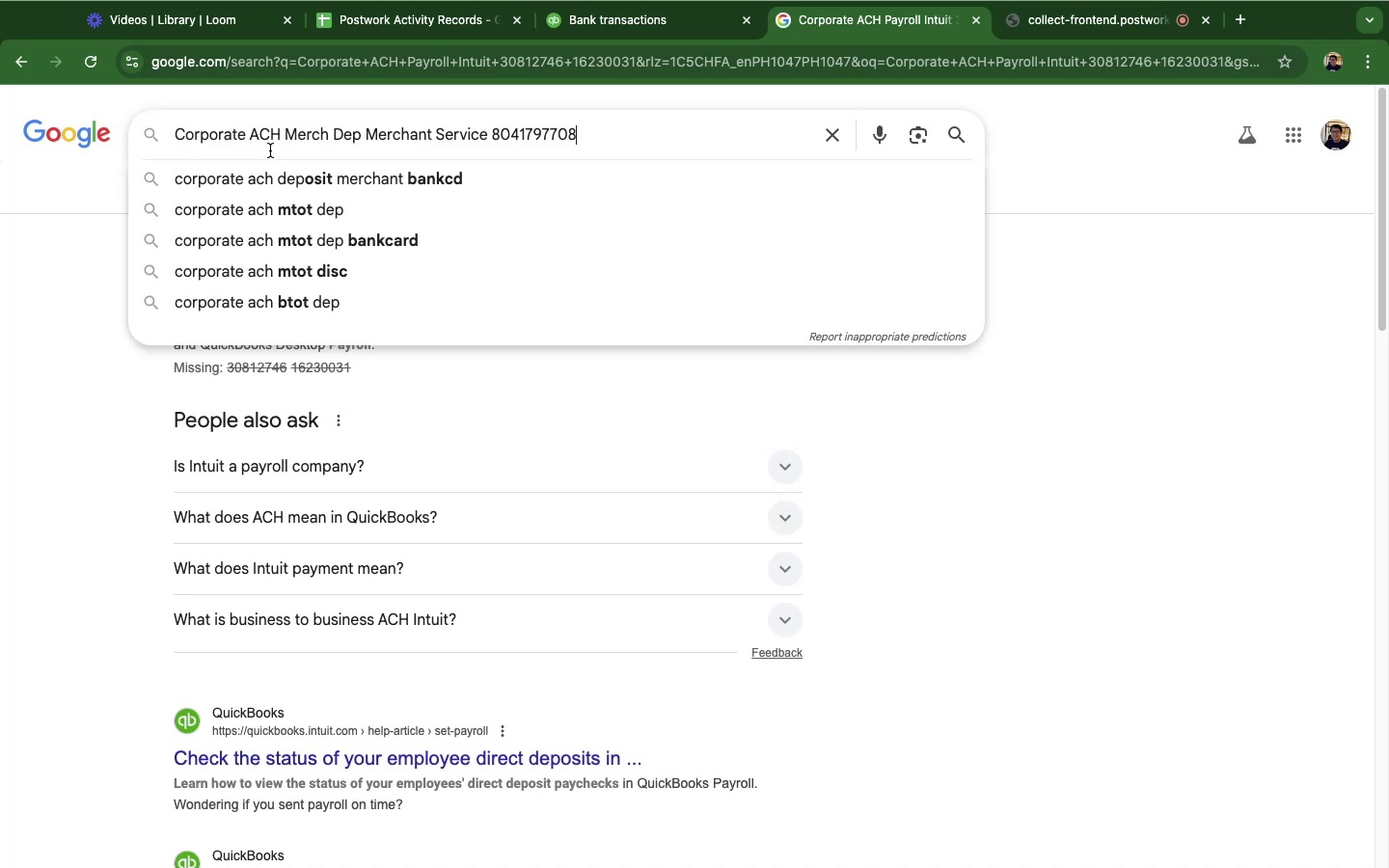 
key(Enter)
 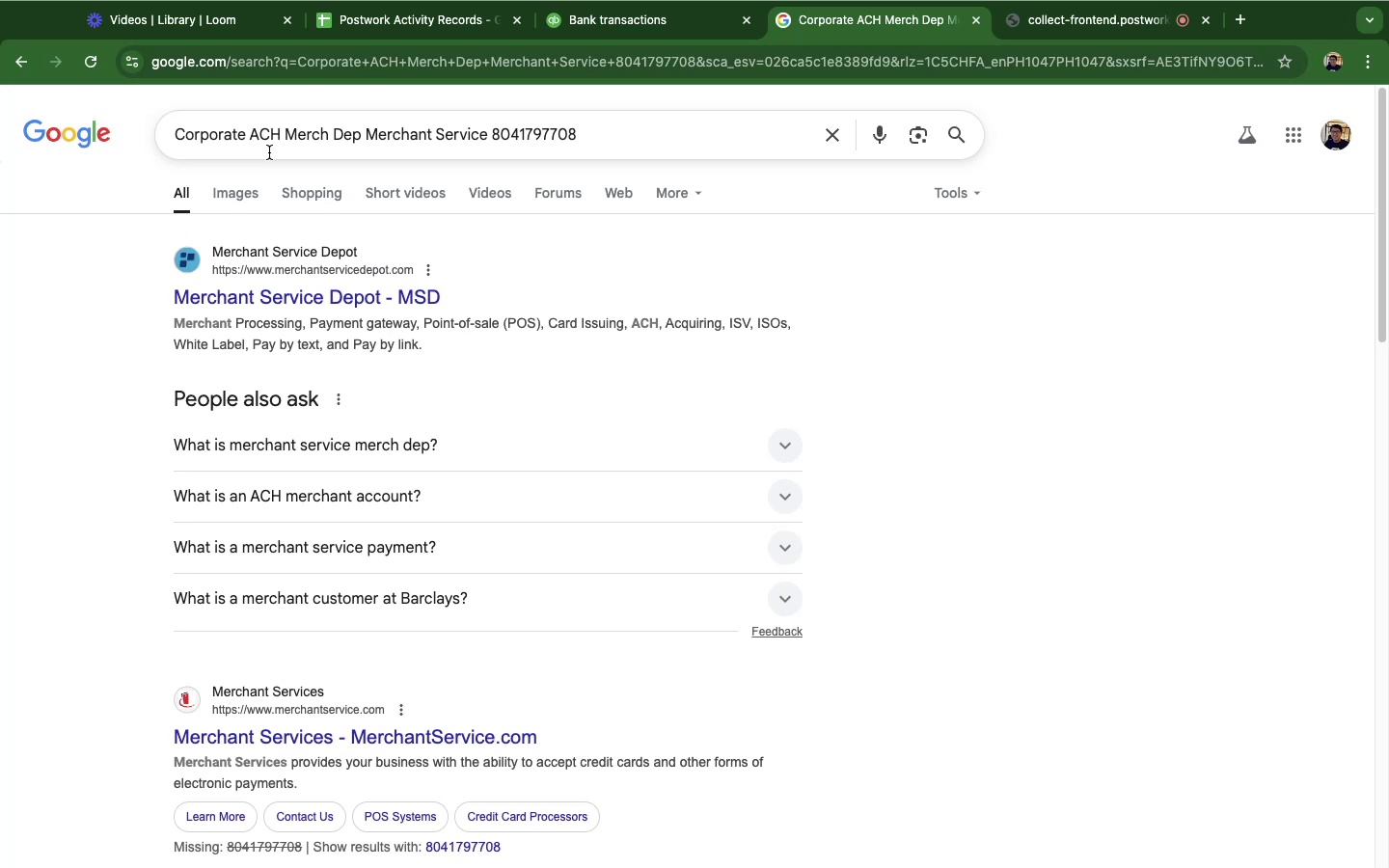 
wait(17.32)
 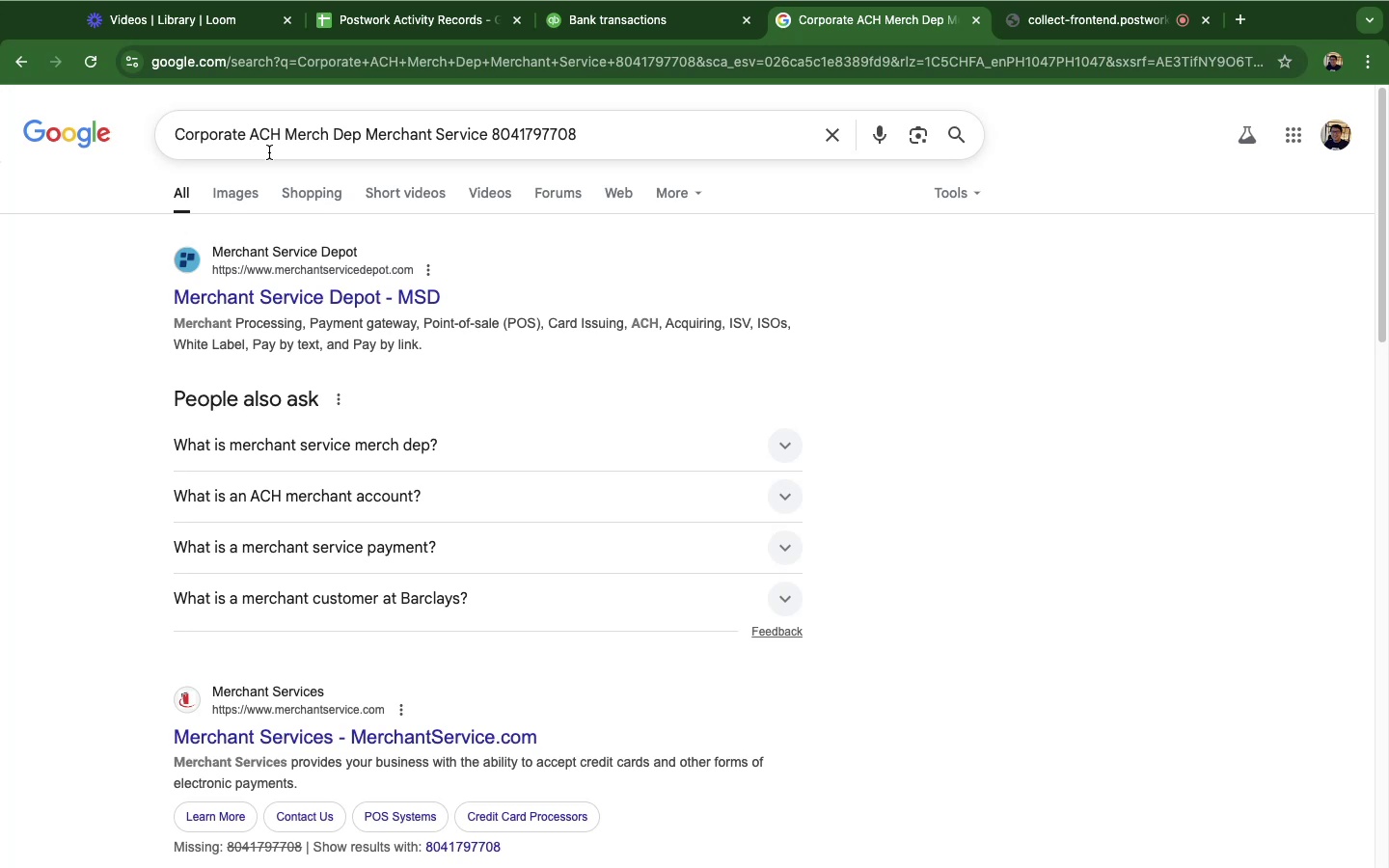 
left_click([473, 456])
 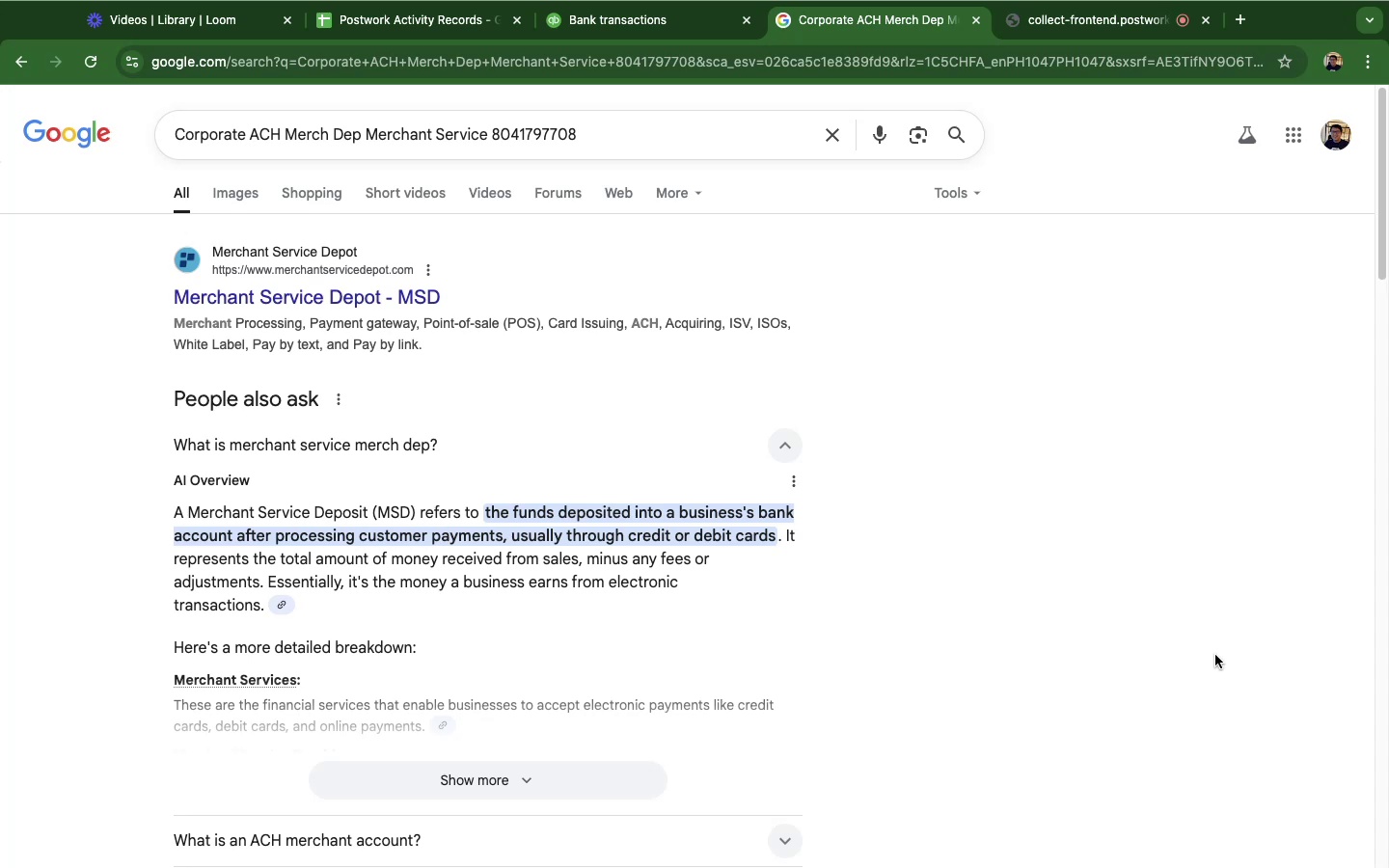 
left_click([597, 27])
 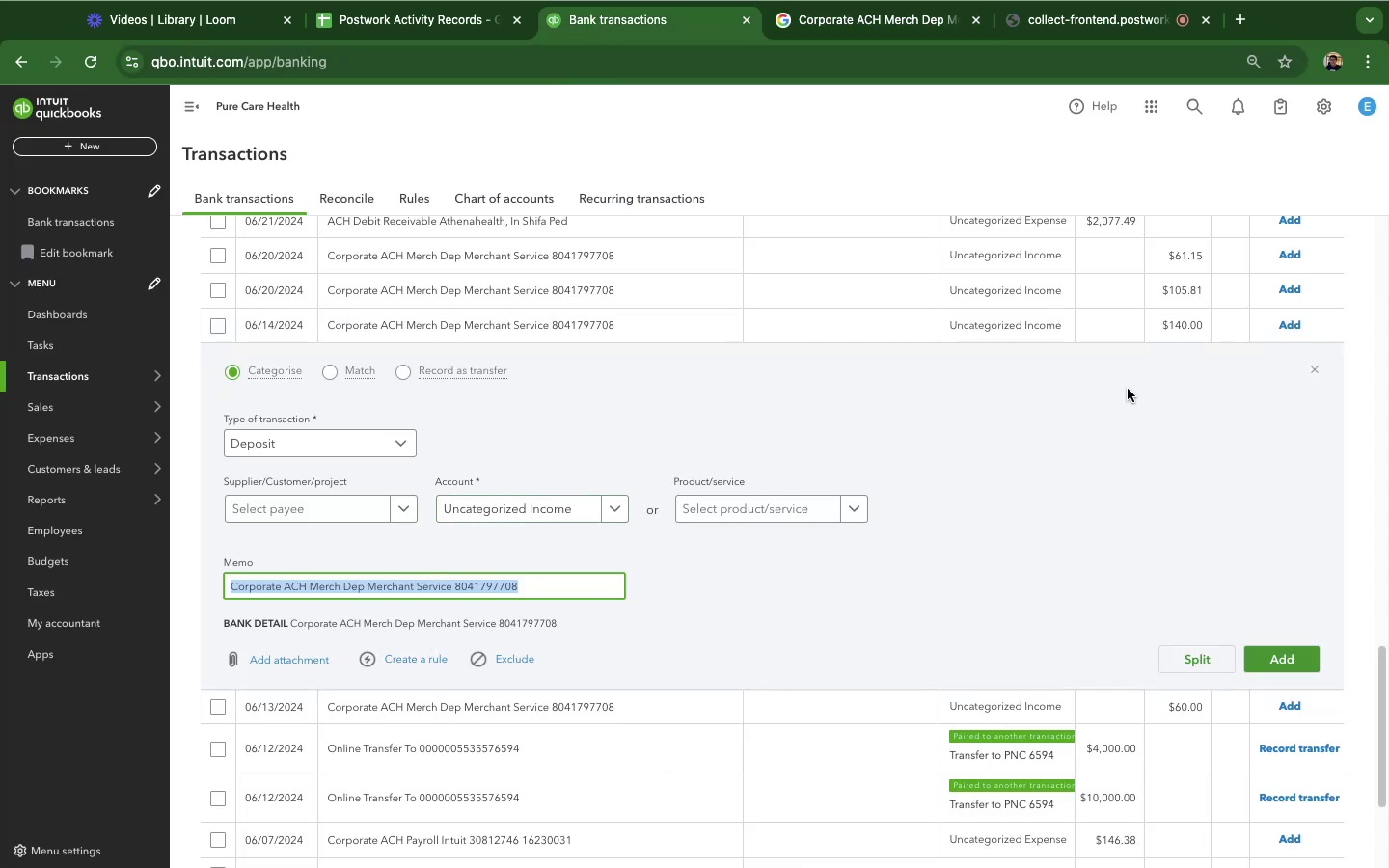 
wait(5.18)
 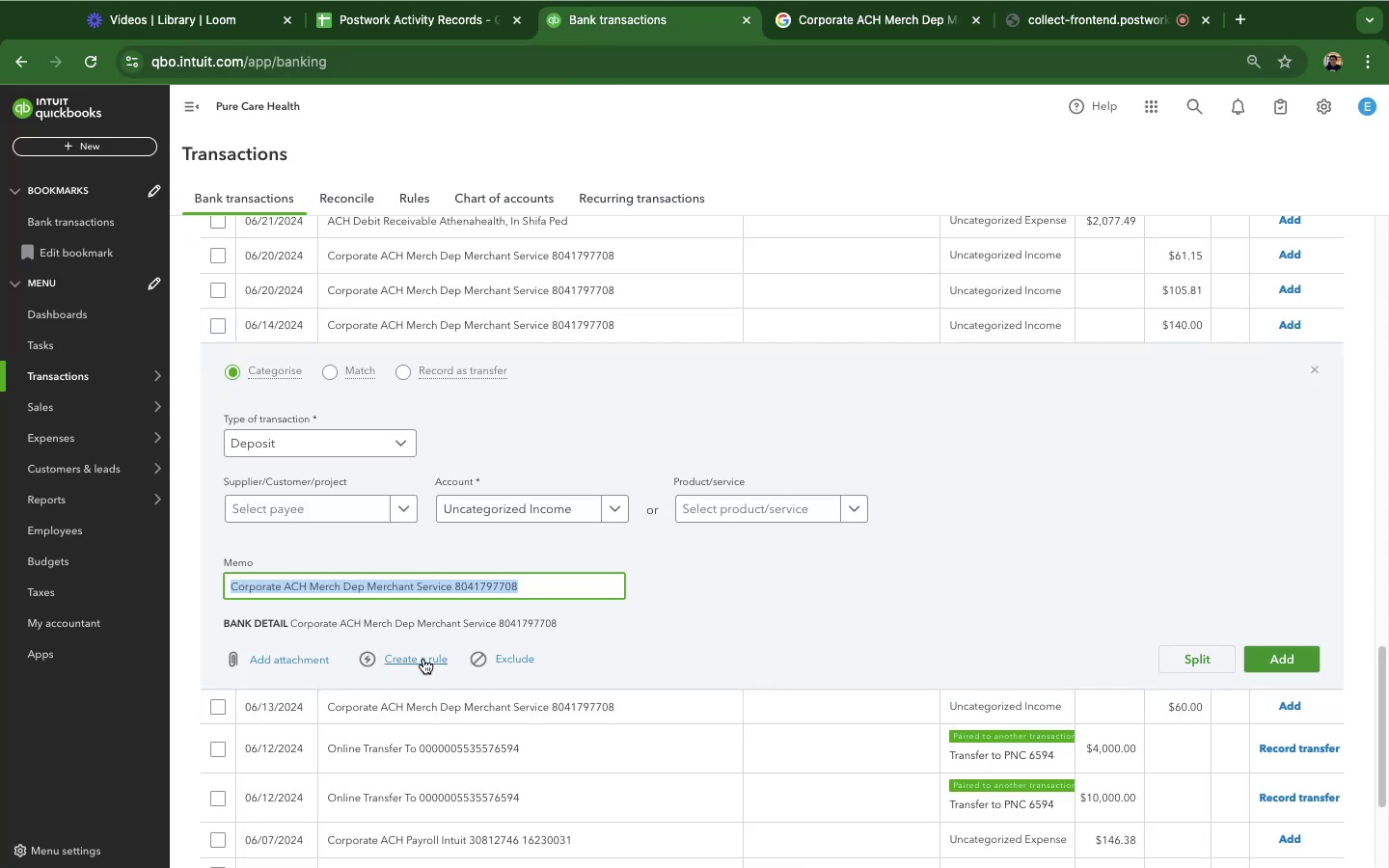 
left_click([569, 514])
 